 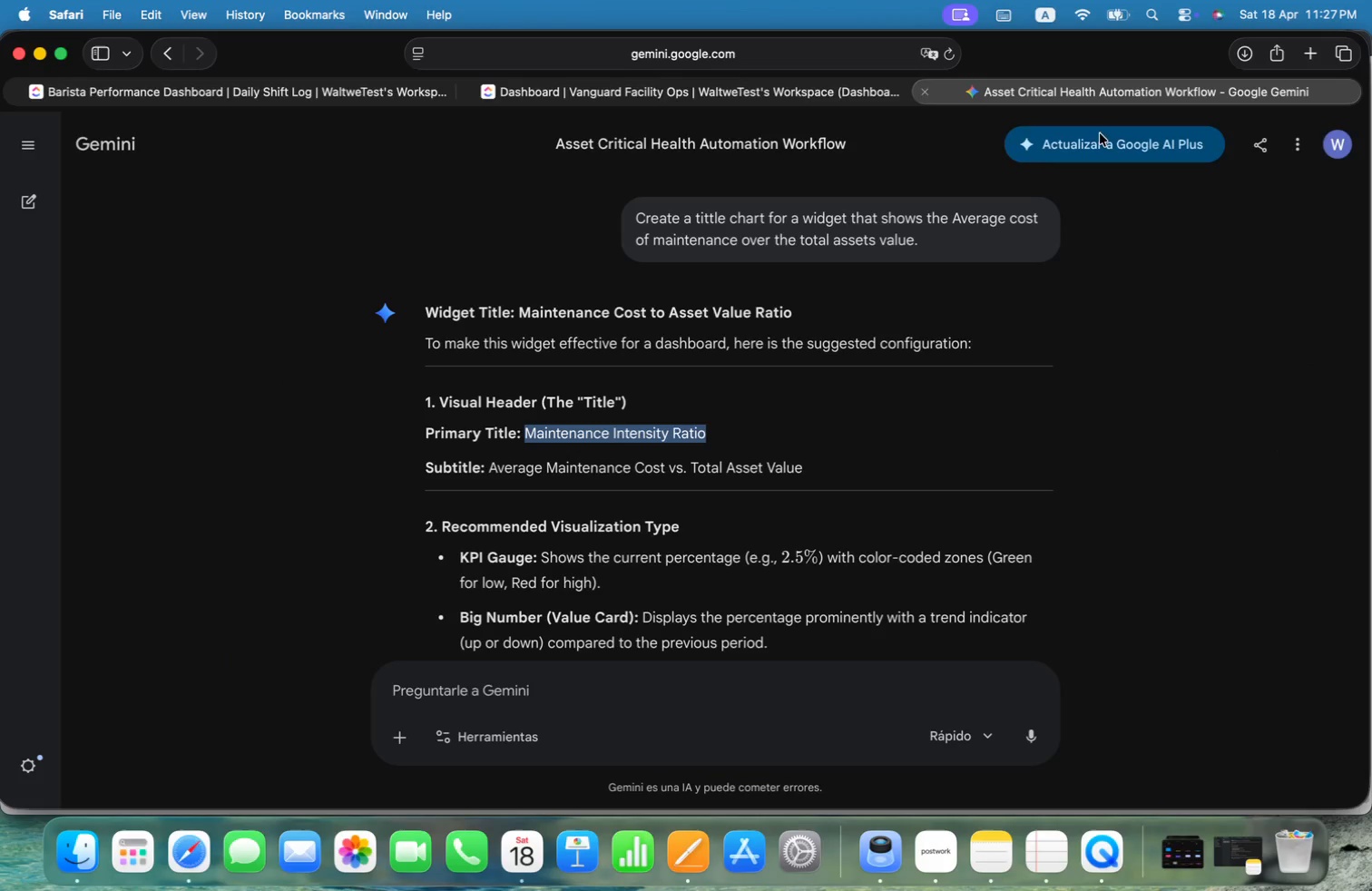 
left_click([653, 705])
 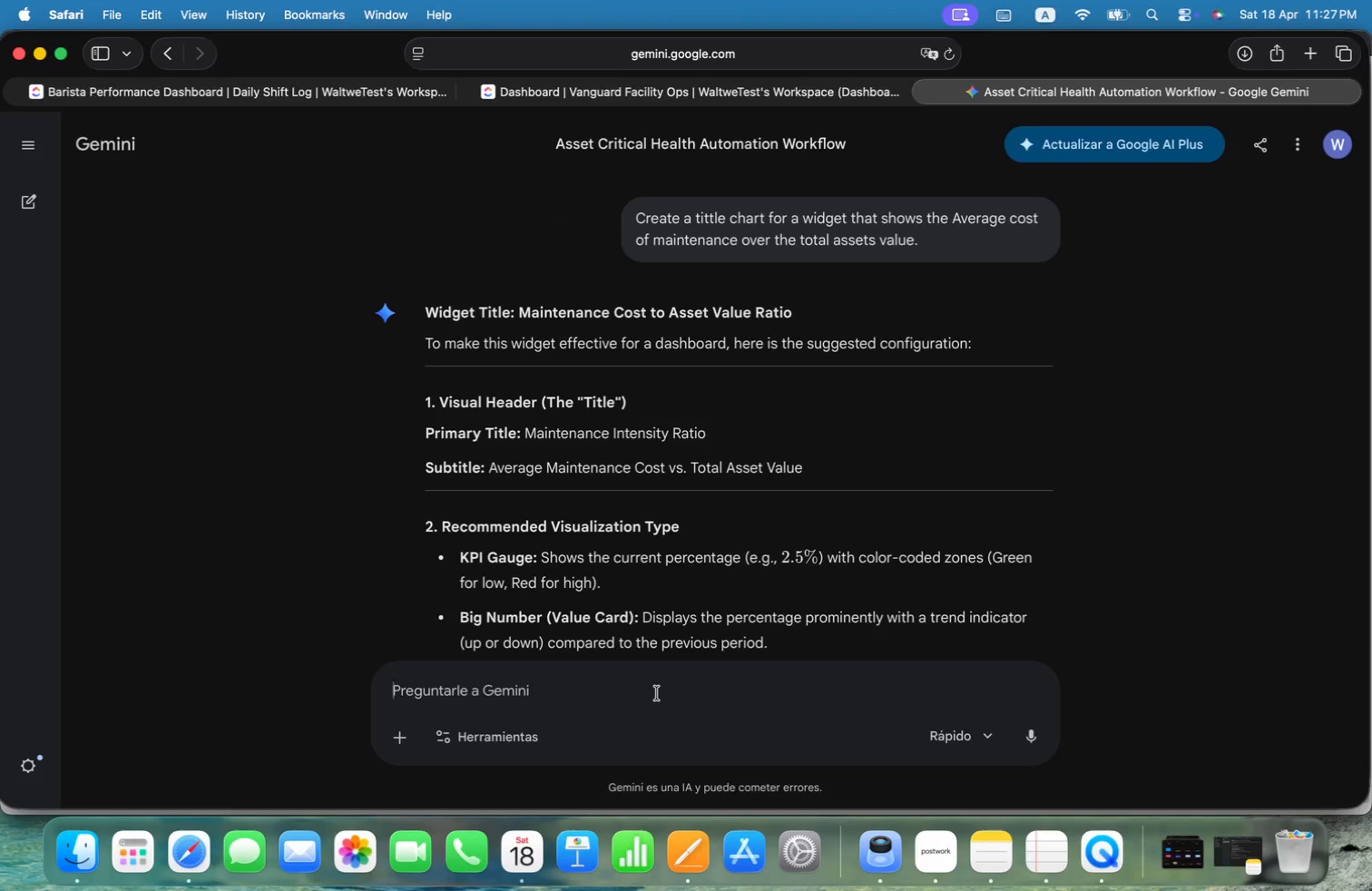 
key(Alt+I)
 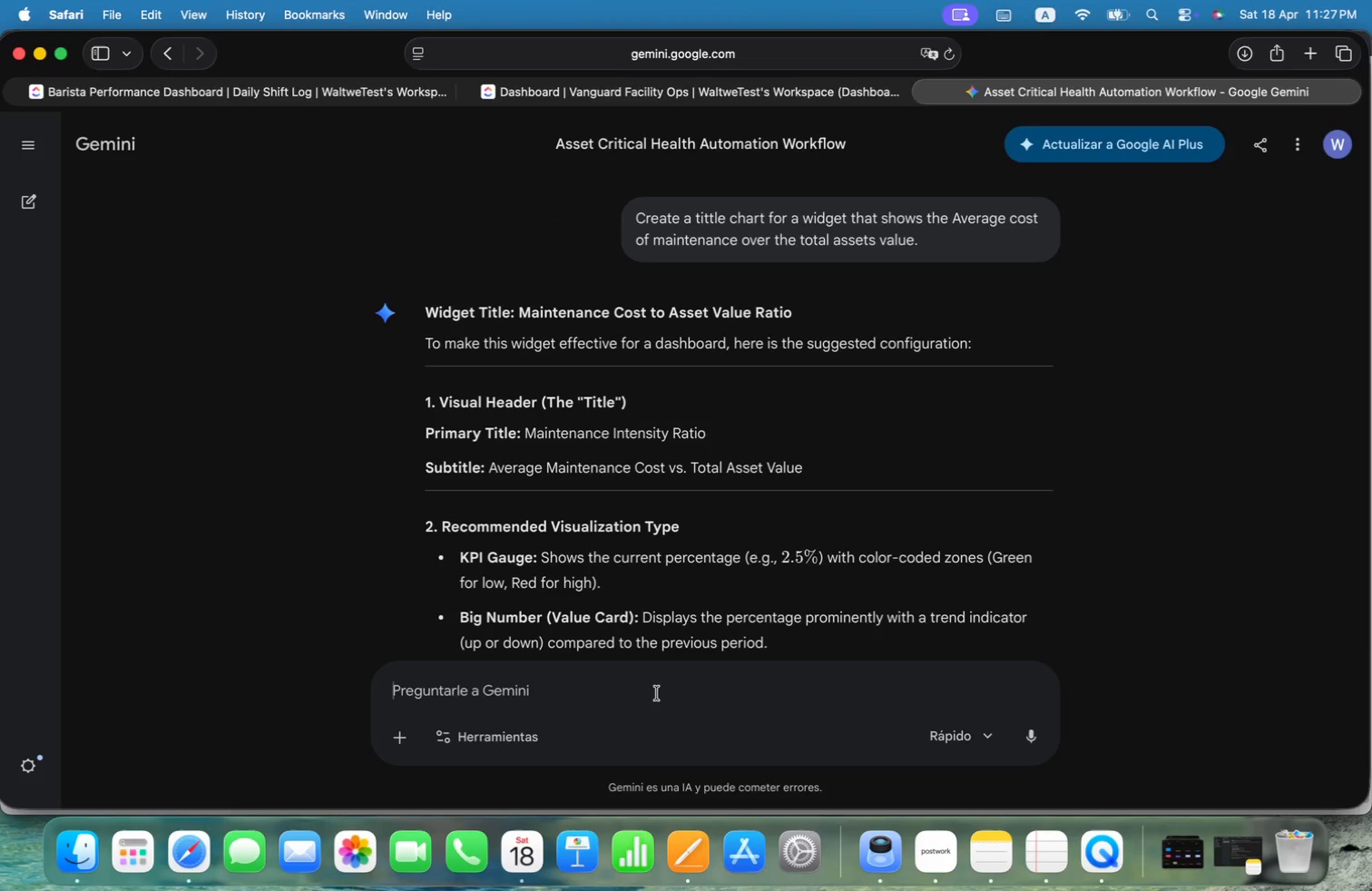 
key(Alt+M)
 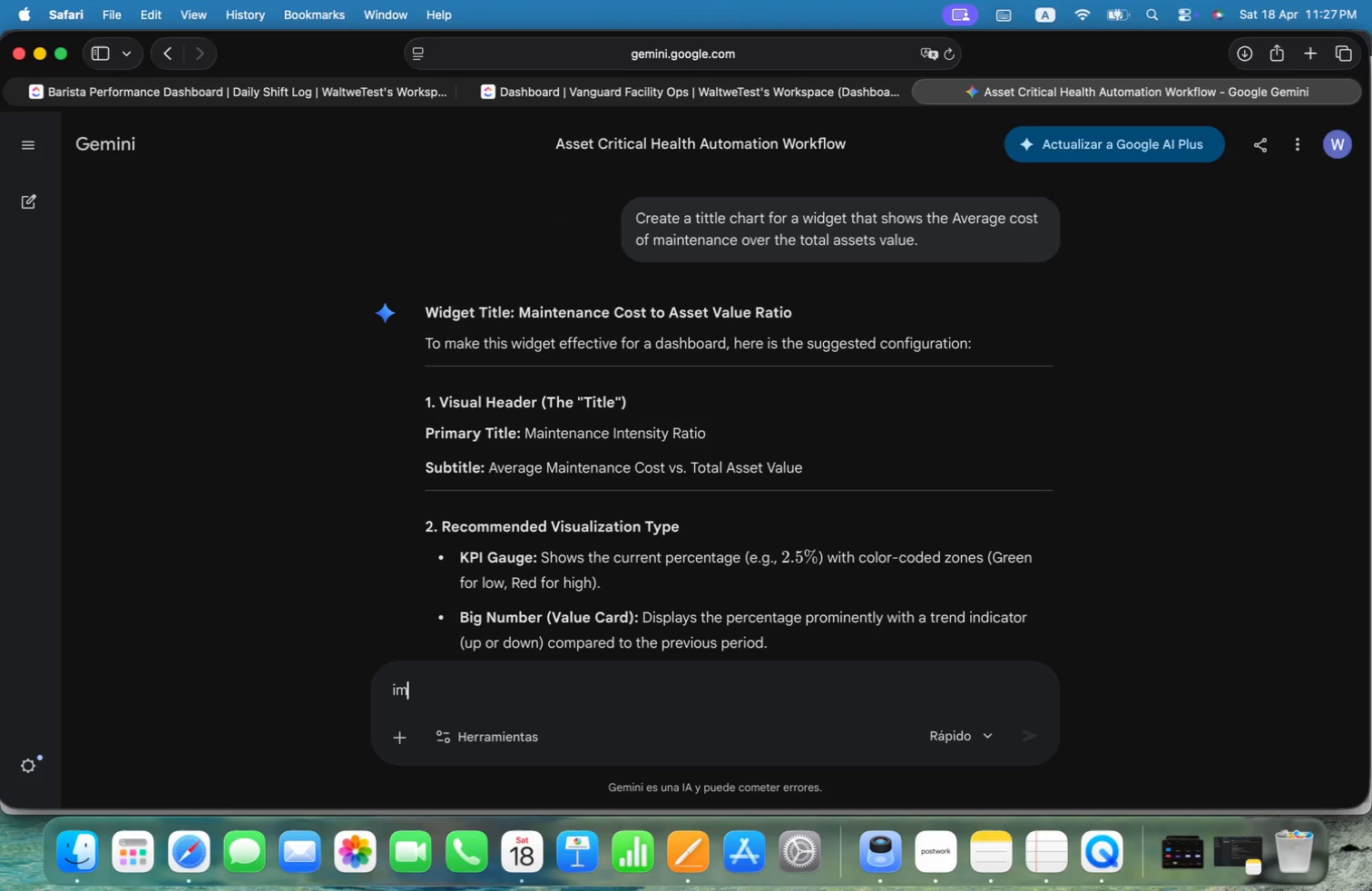 
key(Alt+P)
 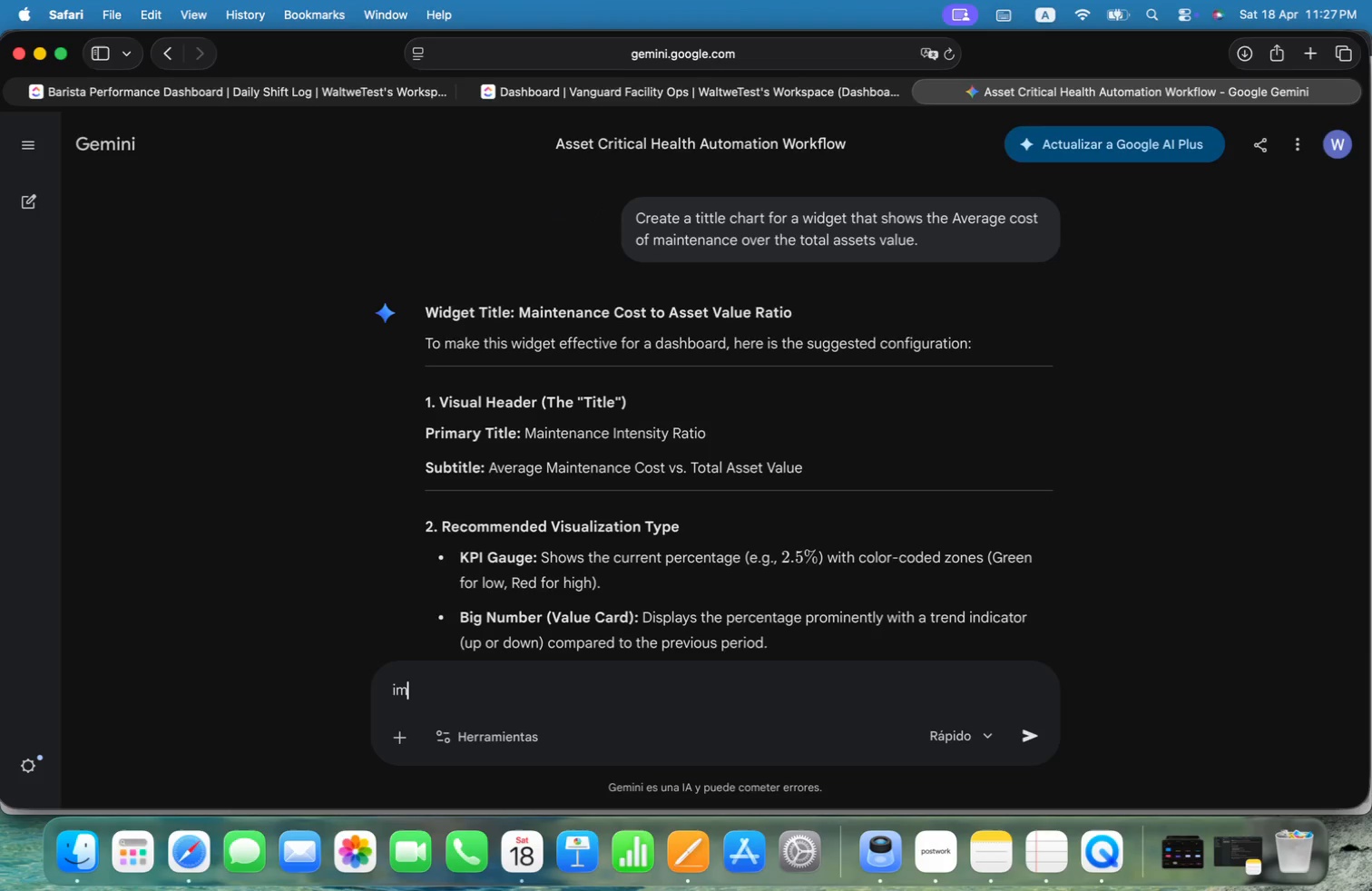 
key(Alt+Backspace)
 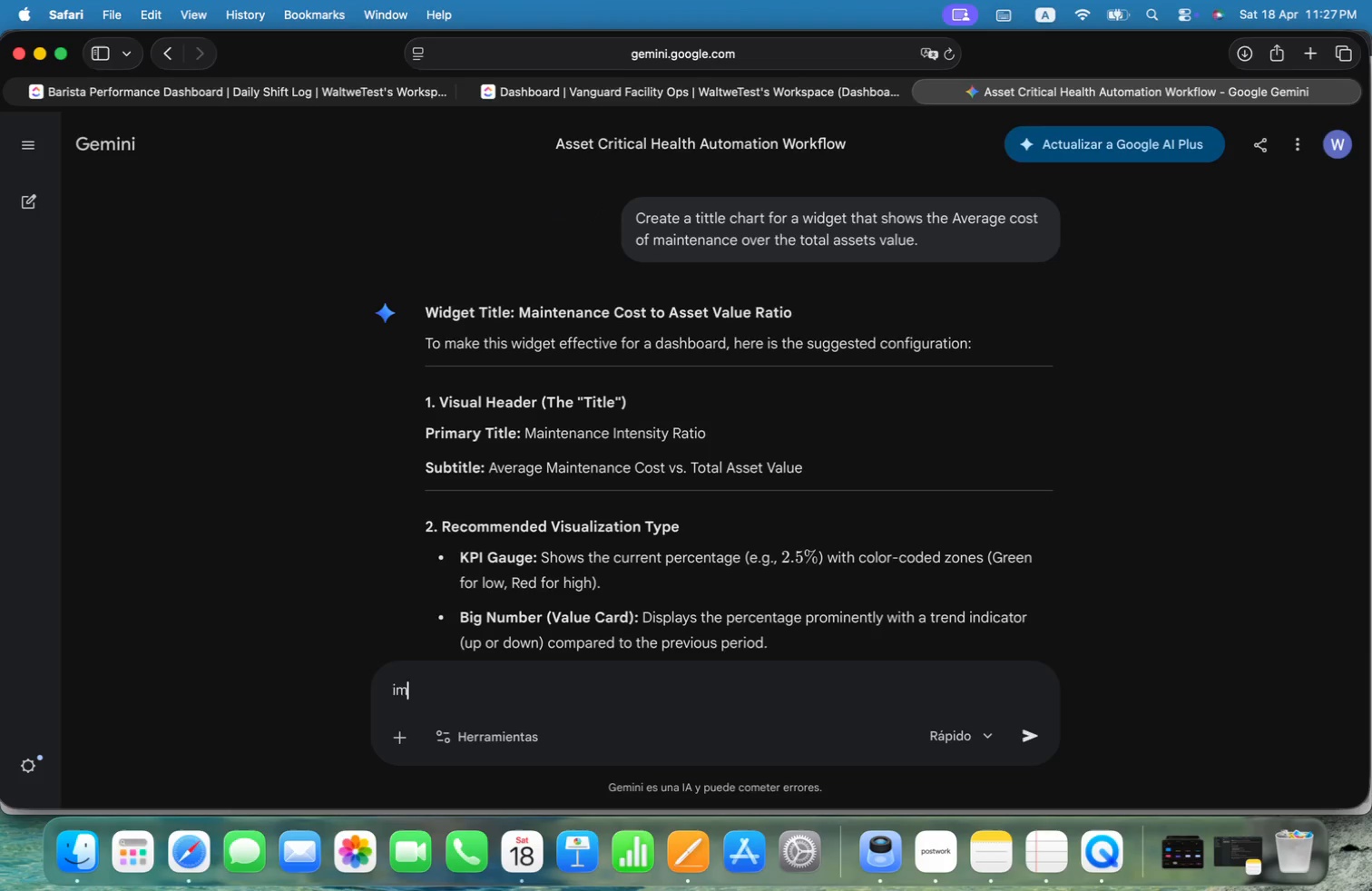 
key(Alt+Backspace)
 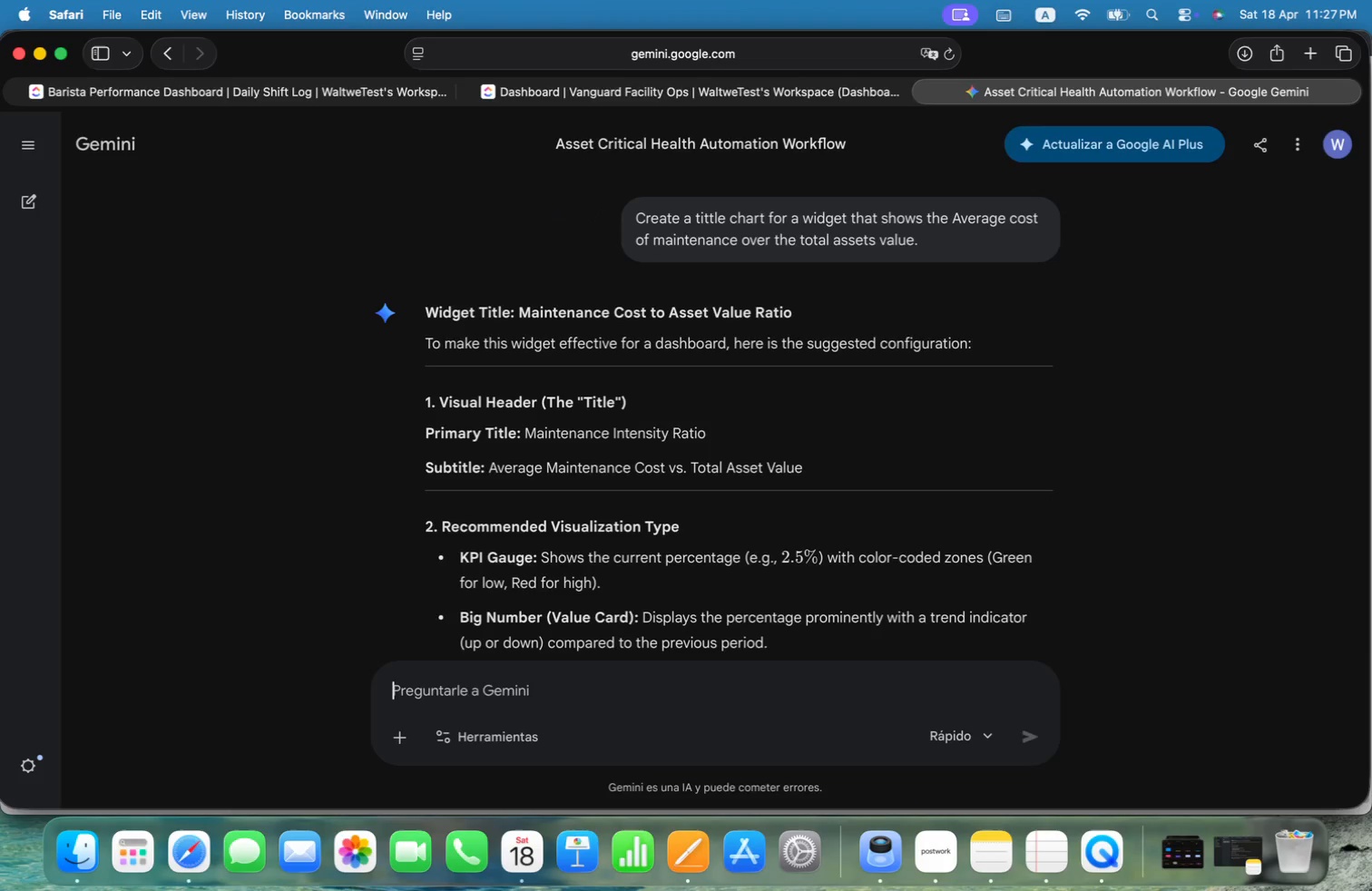 
key(Alt+Backspace)
 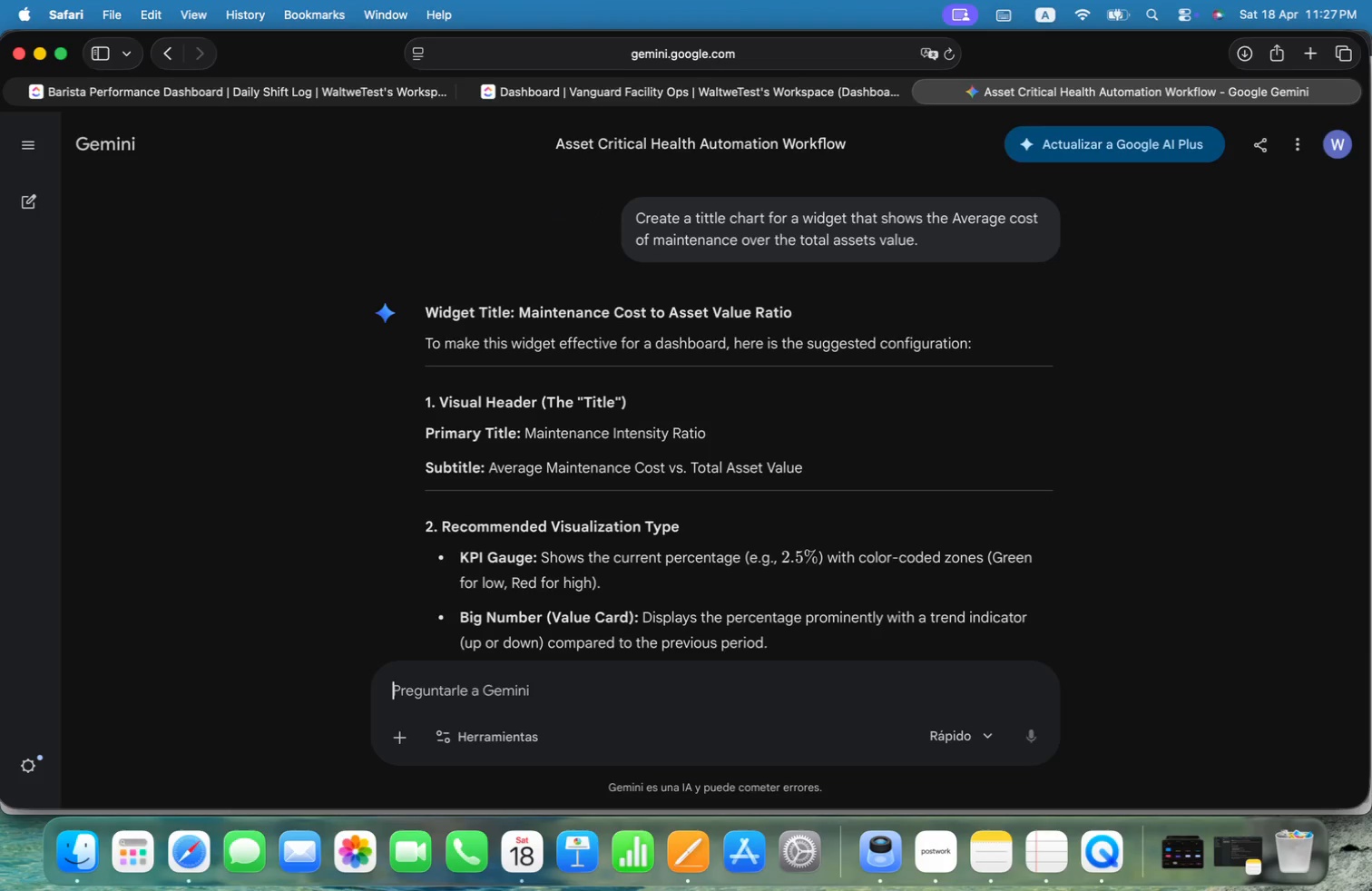 
key(Alt+Shift+ShiftLeft)
 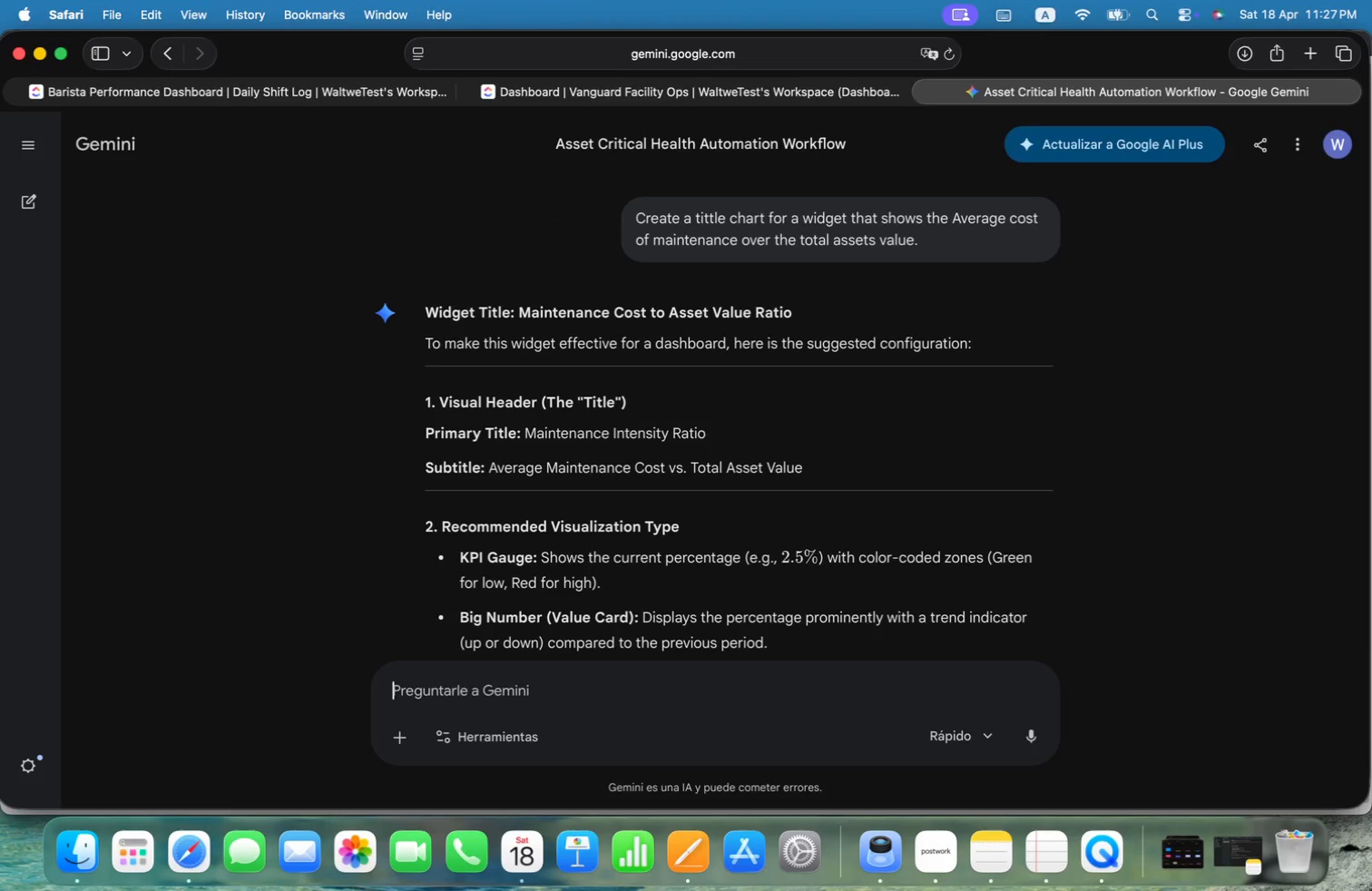 
key(Alt+Shift+I)
 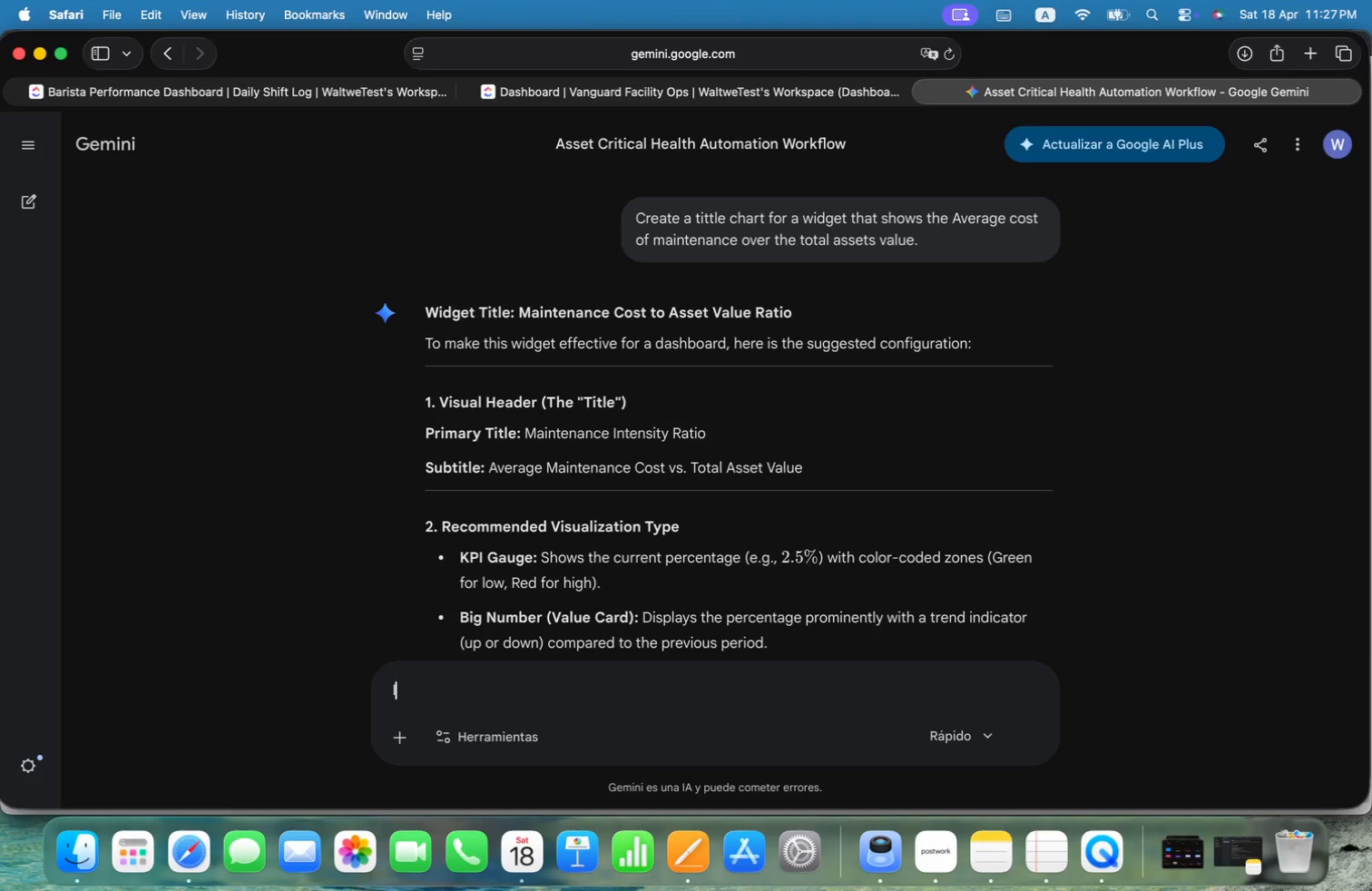 
key(Alt+M)
 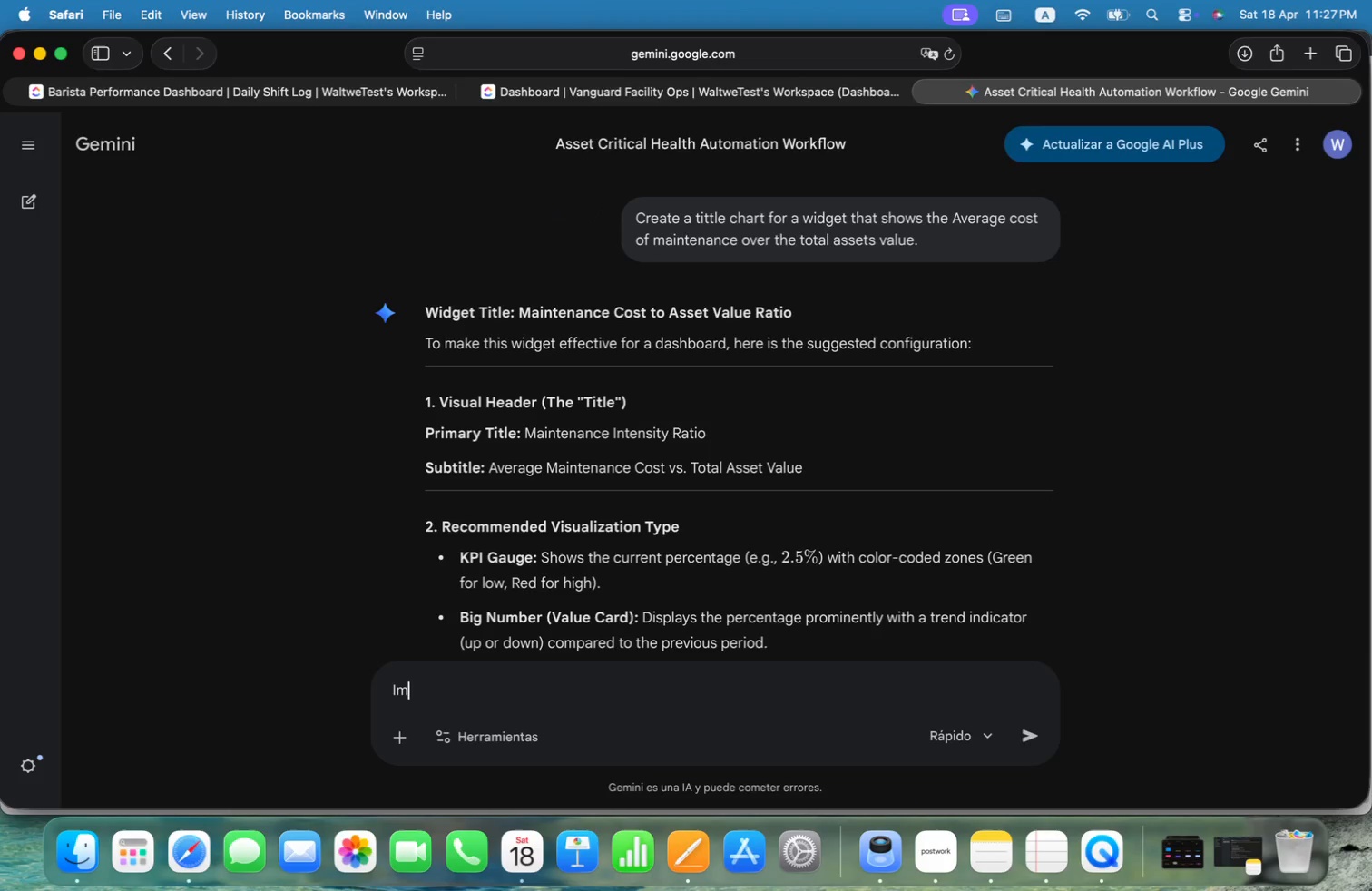 
key(Alt+P)
 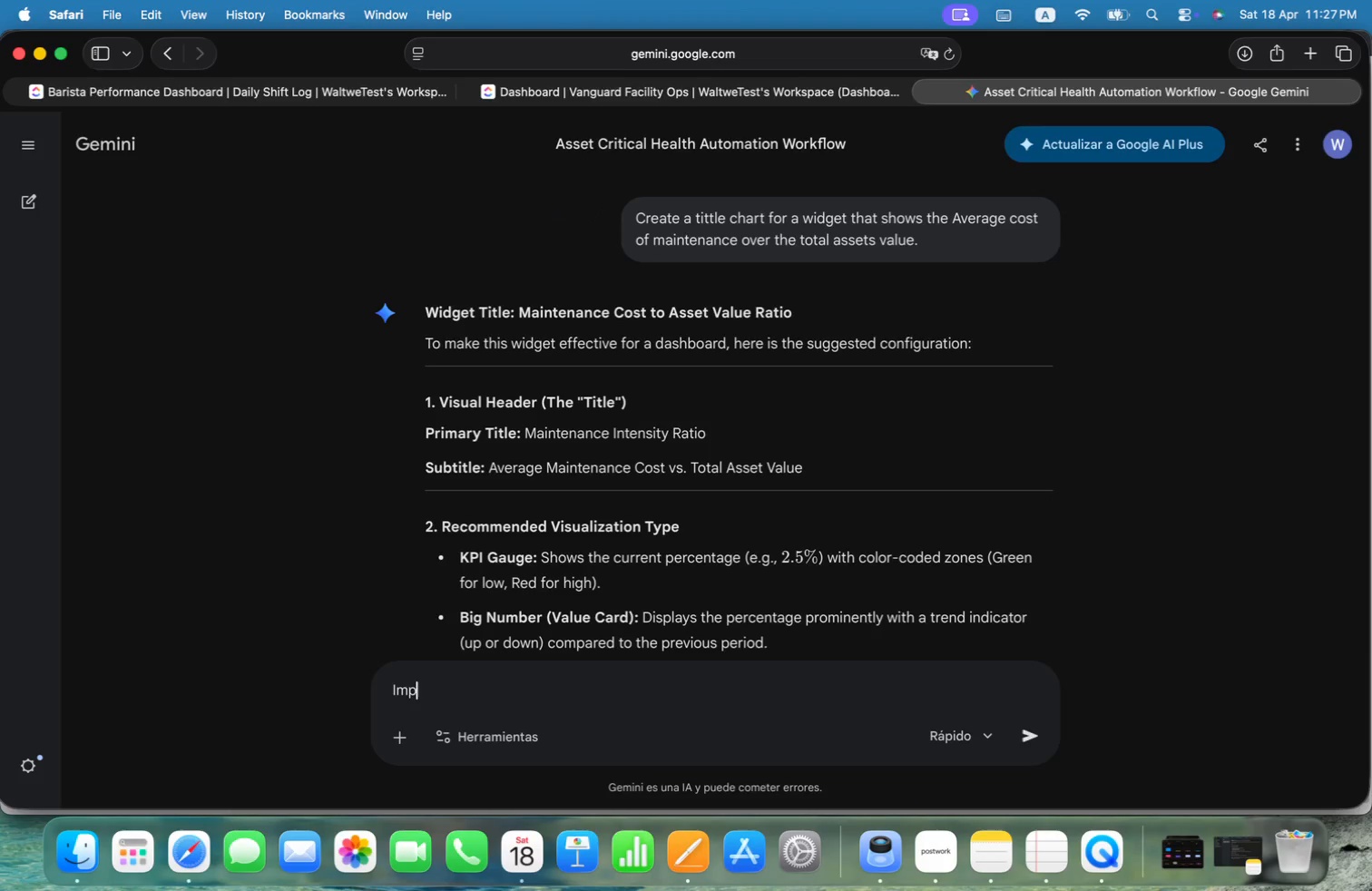 
key(Alt+R)
 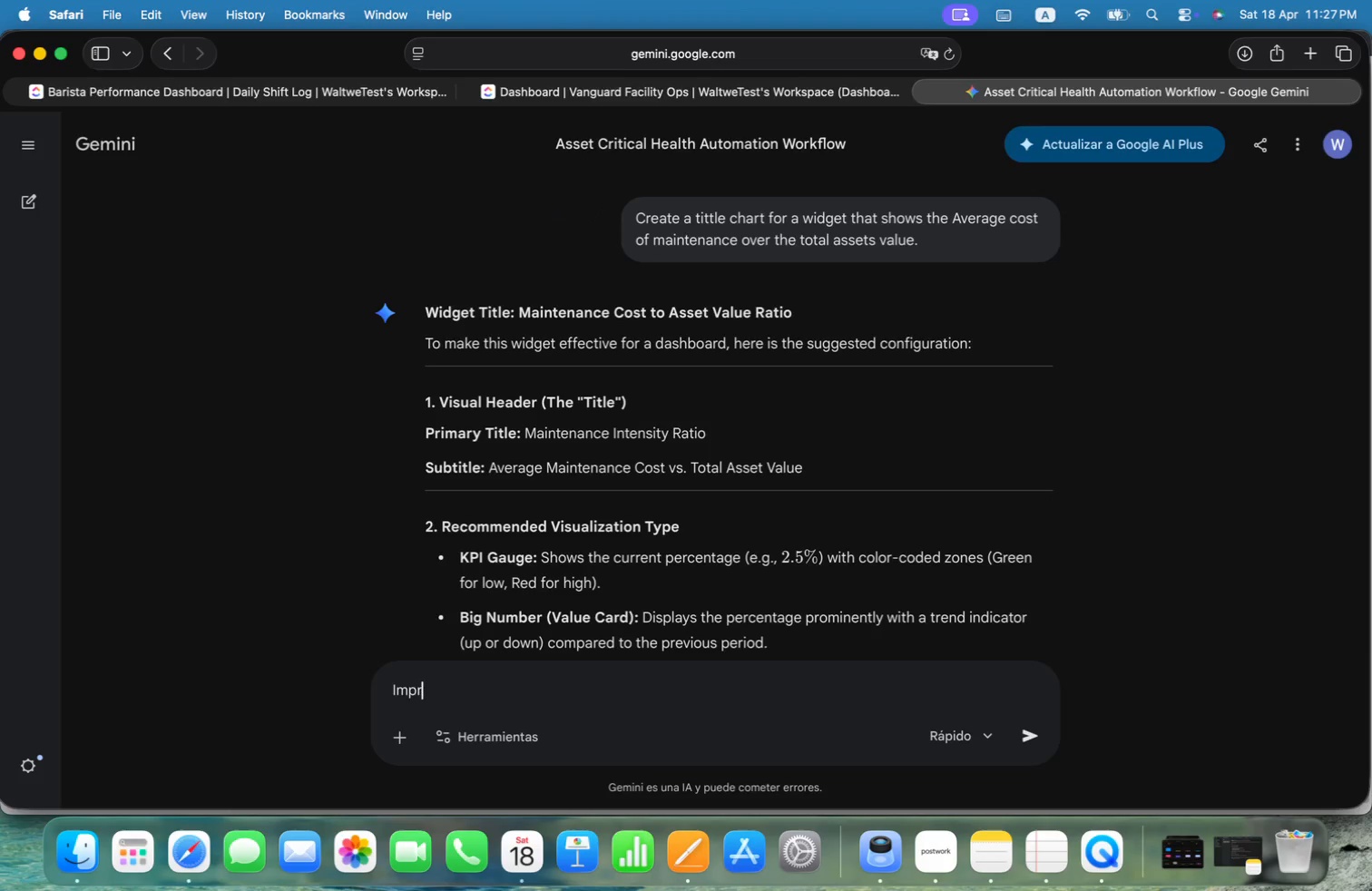 
key(Alt+O)
 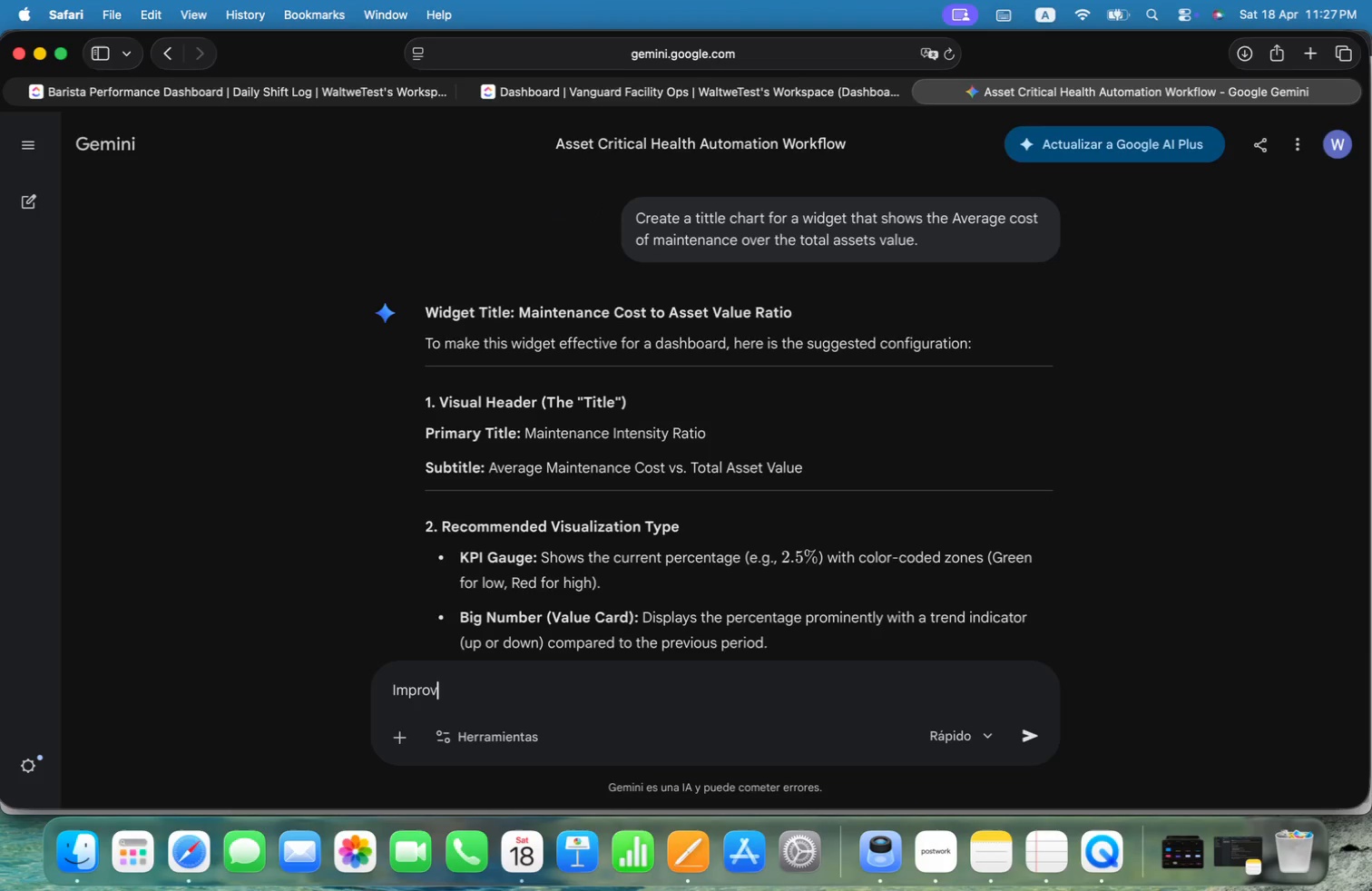 
key(Alt+V)
 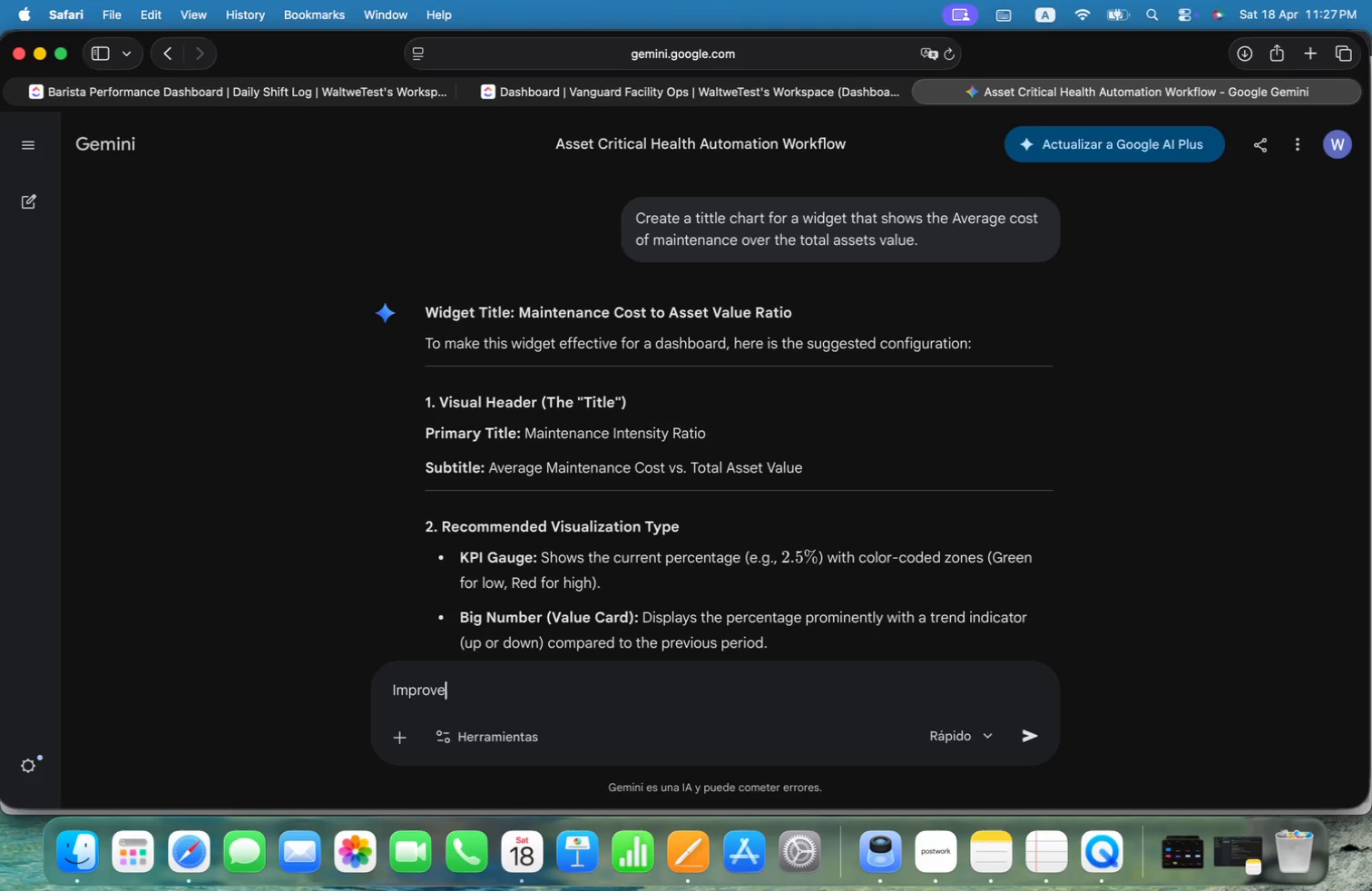 
key(Alt+E)
 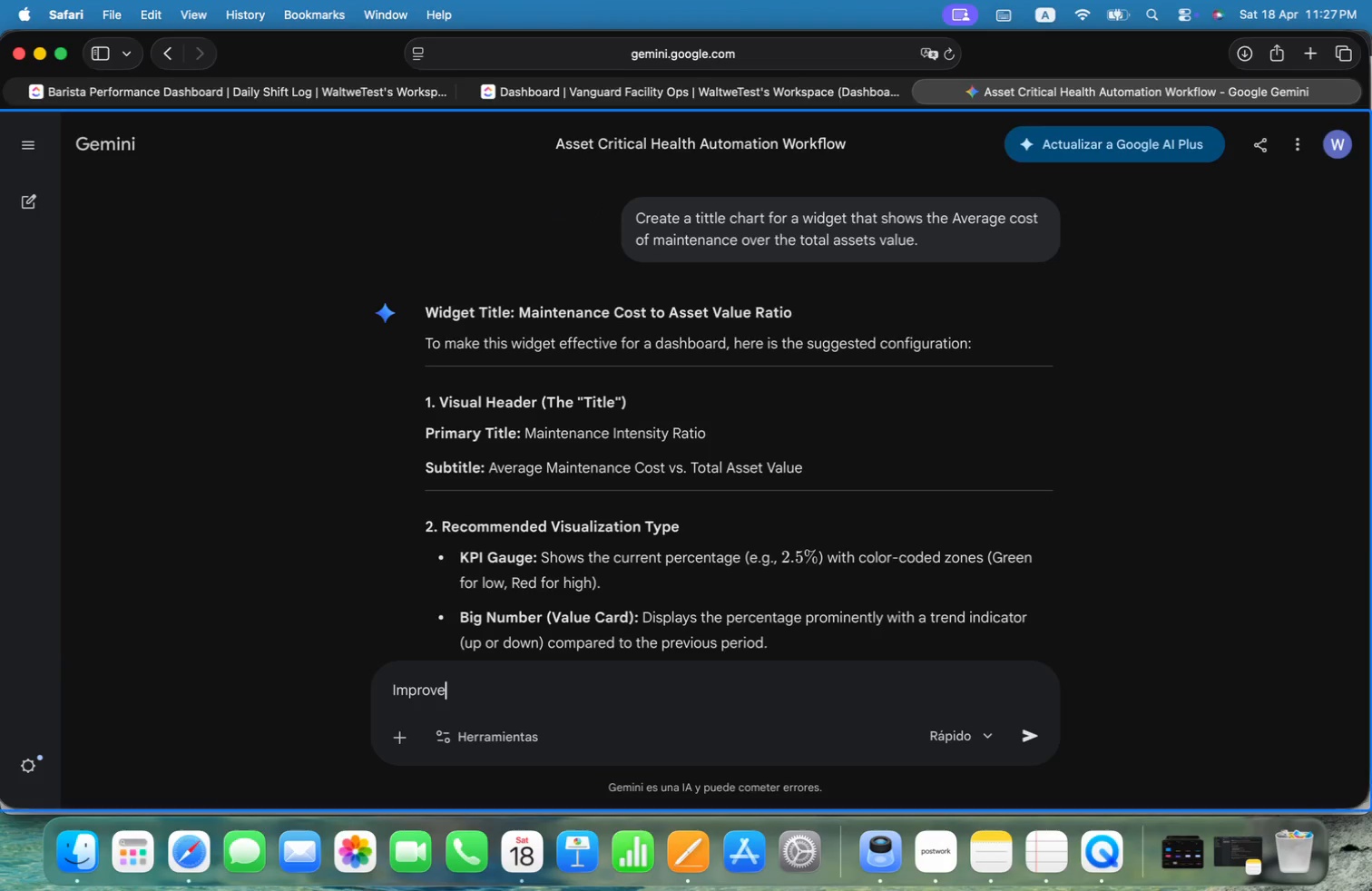 
key(Alt+T)
 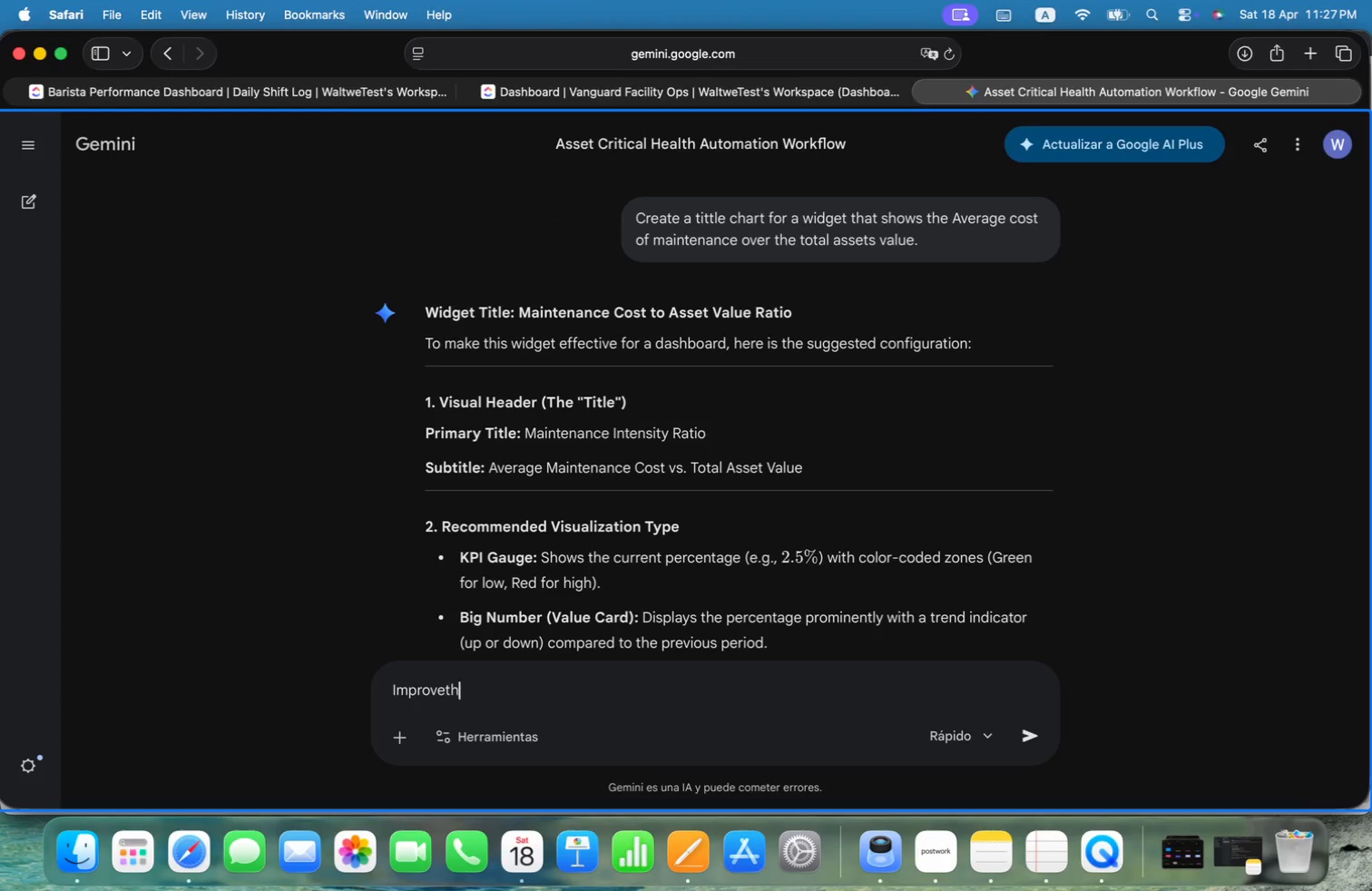 
key(Alt+H)
 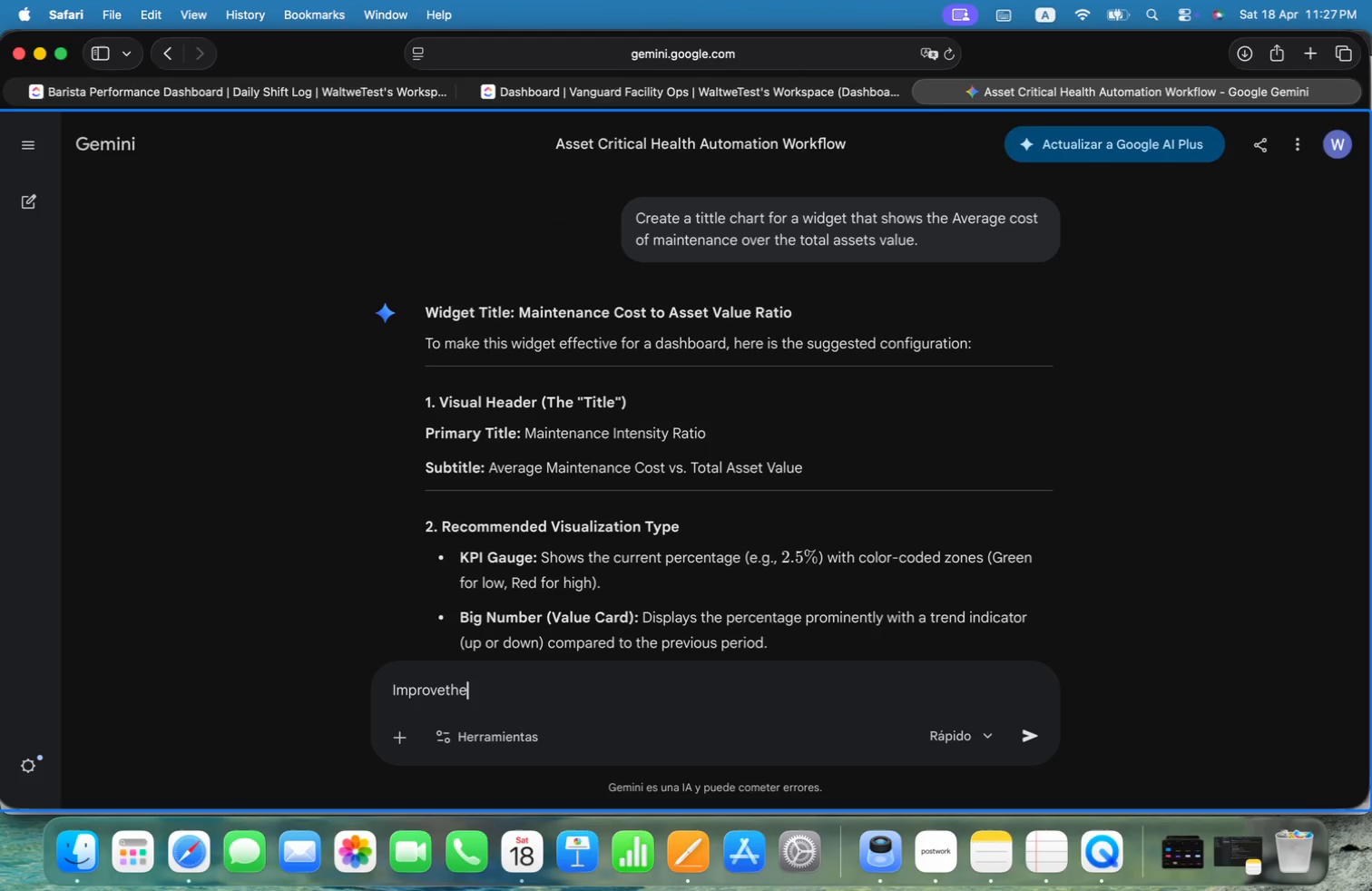 
key(Alt+E)
 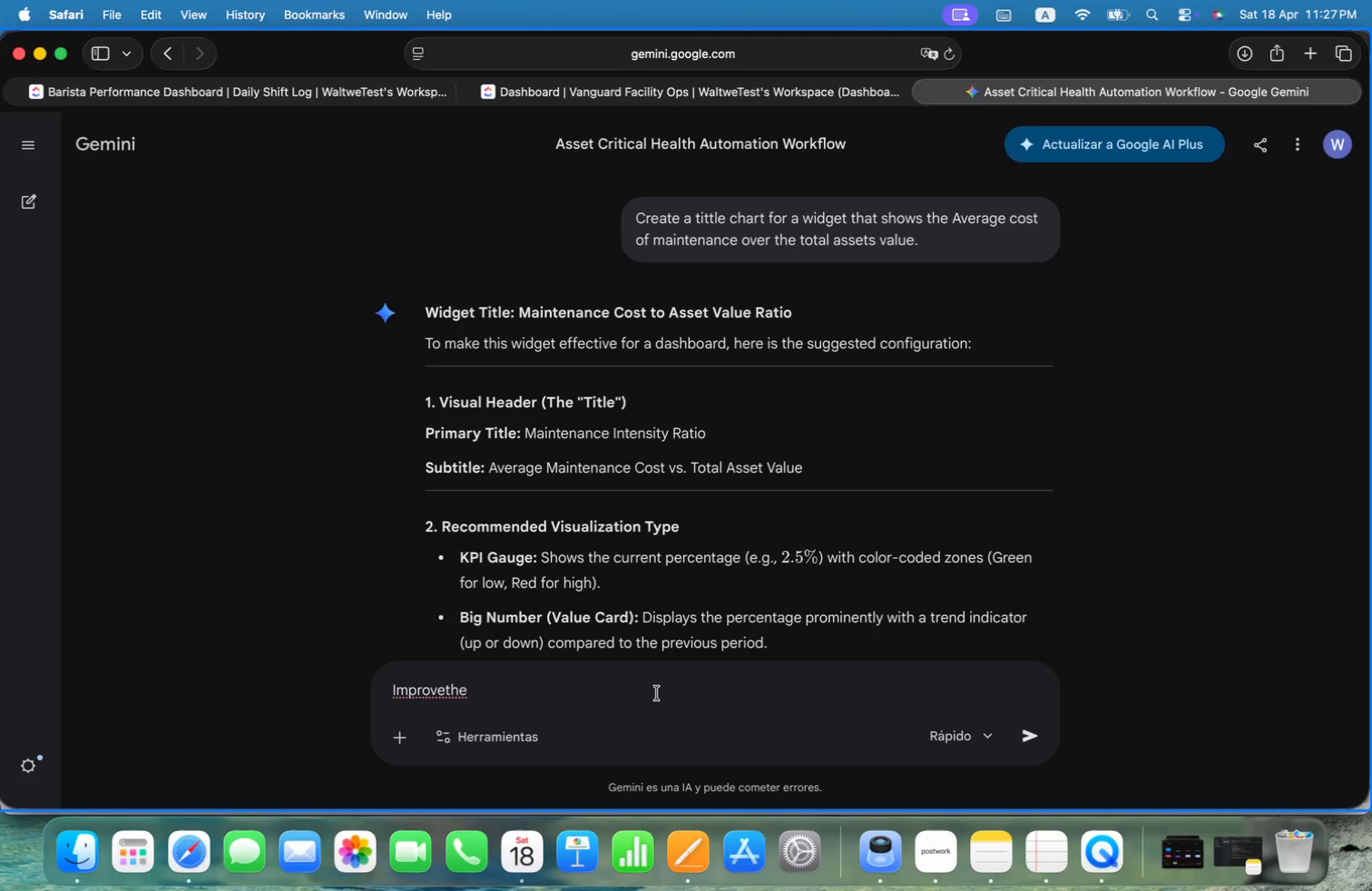 
key(Alt+C)
 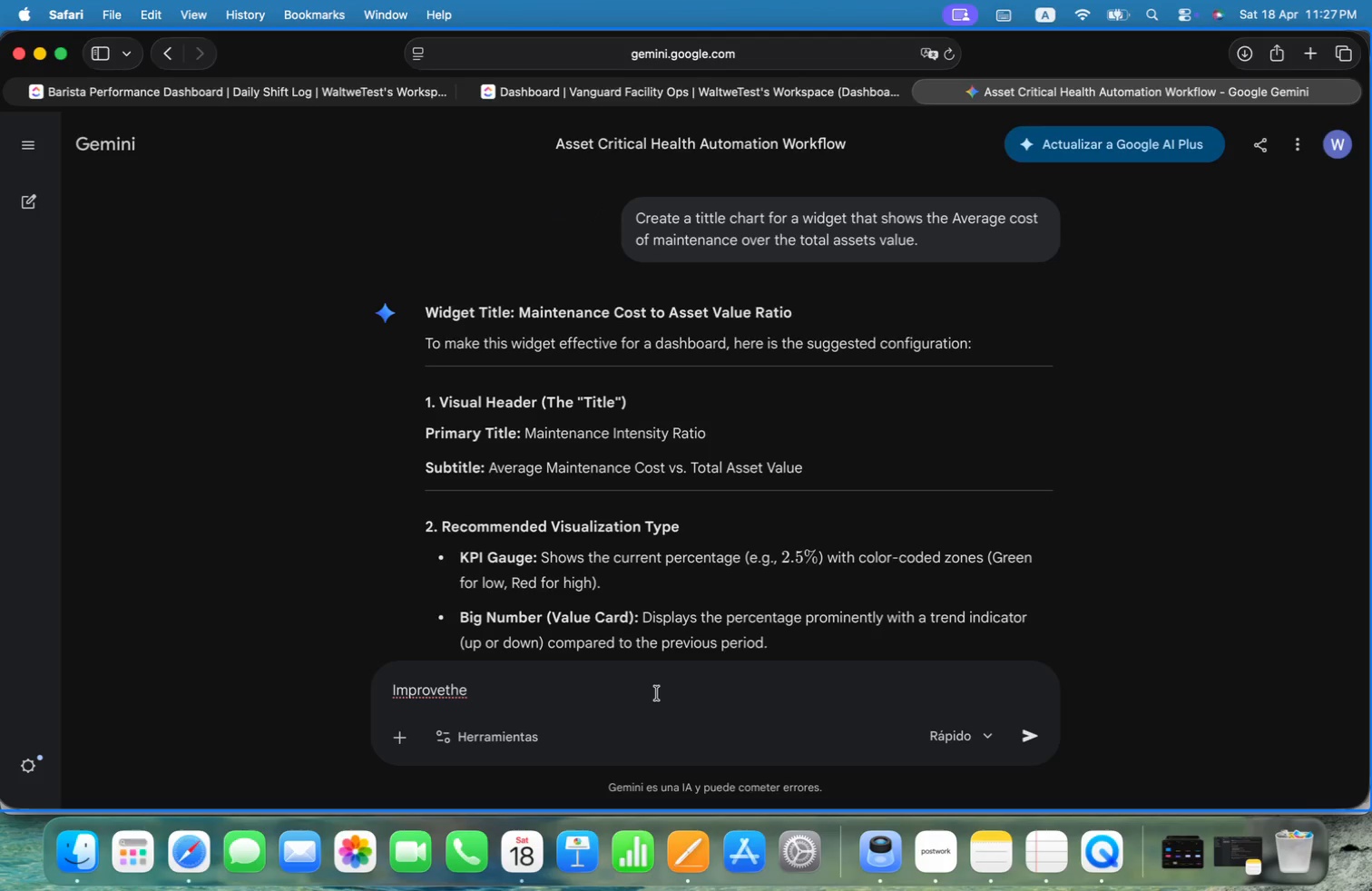 
key(Alt+U)
 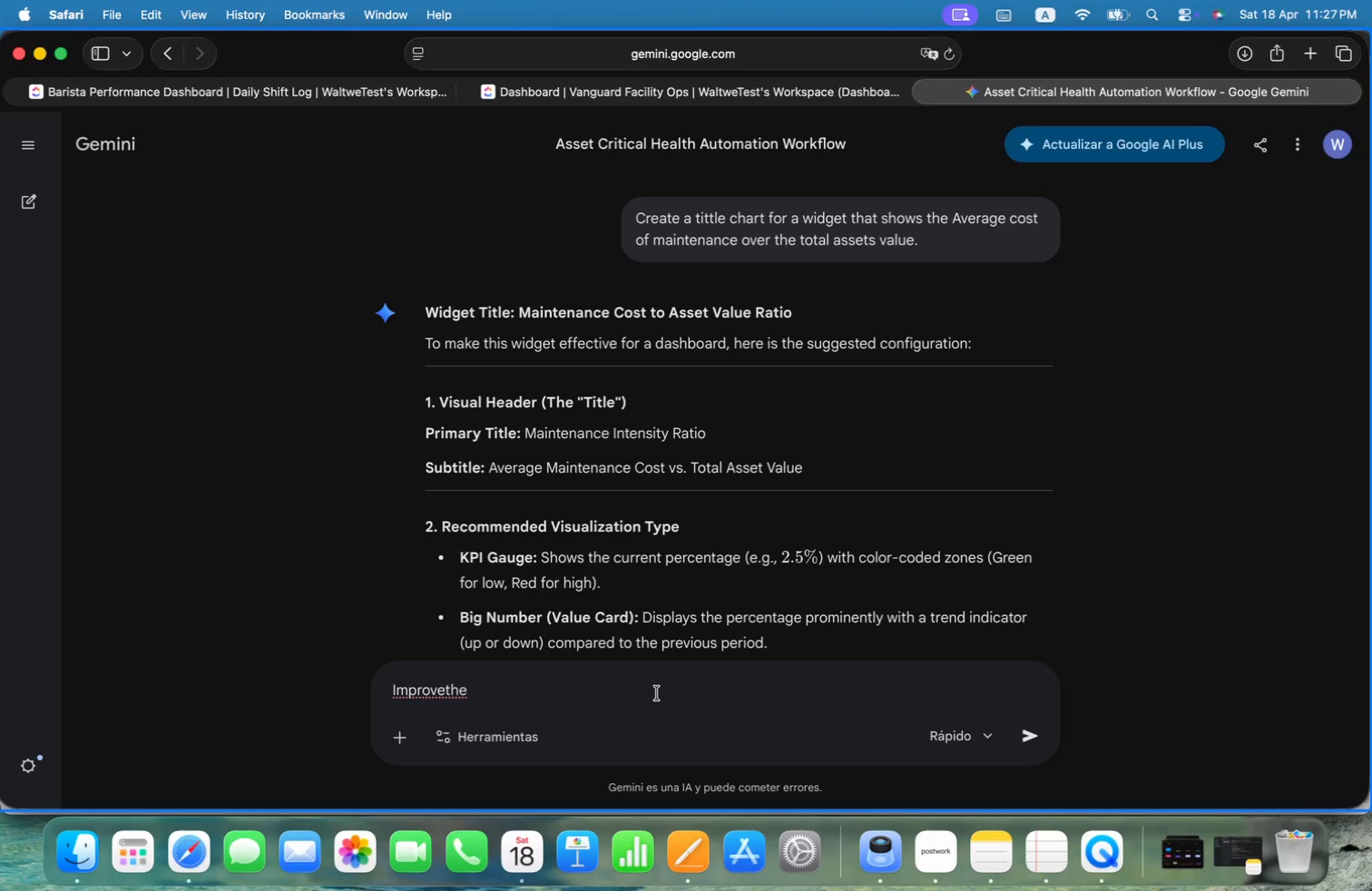 
key(Alt+S)
 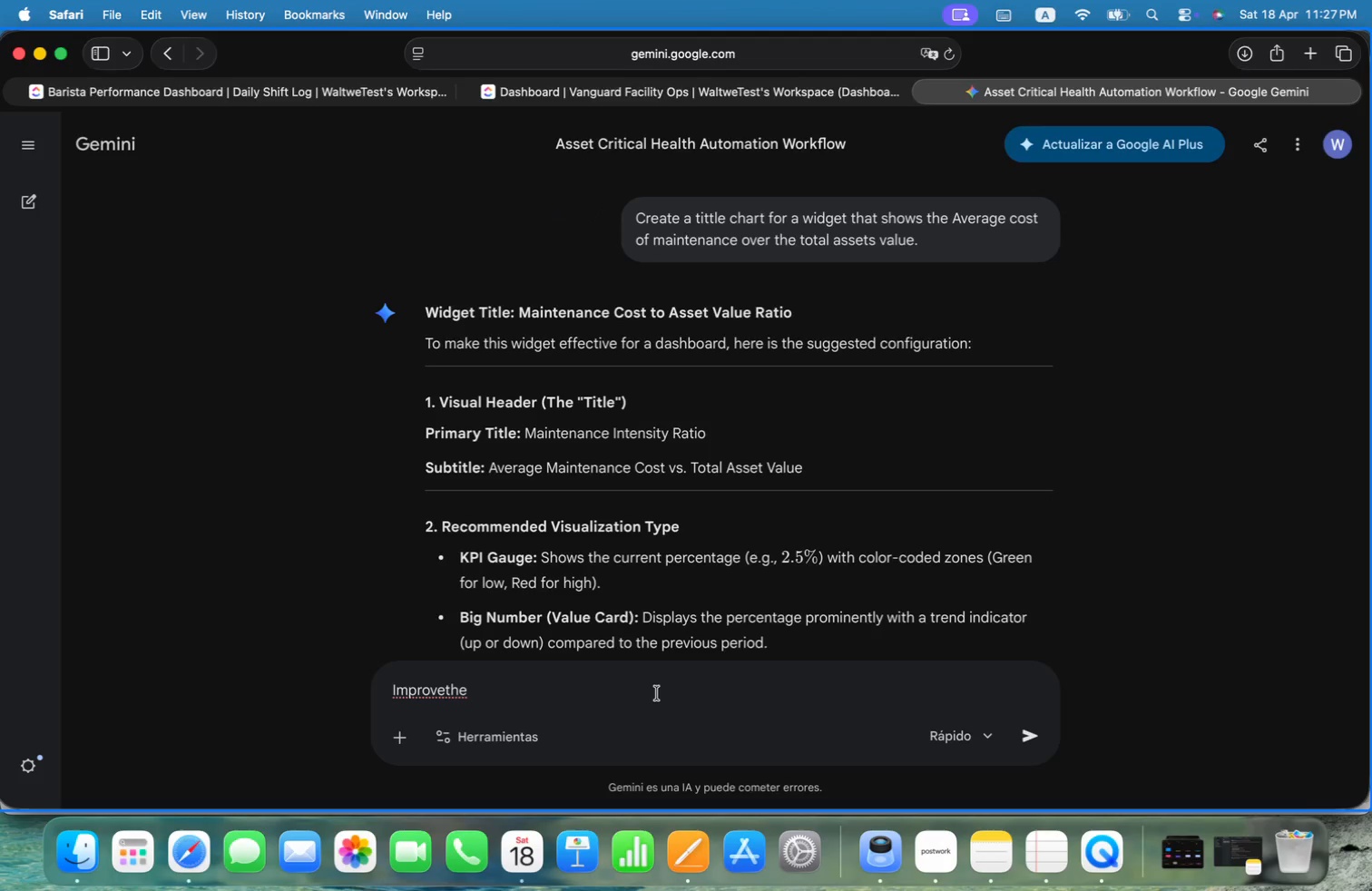 
key(Alt+T)
 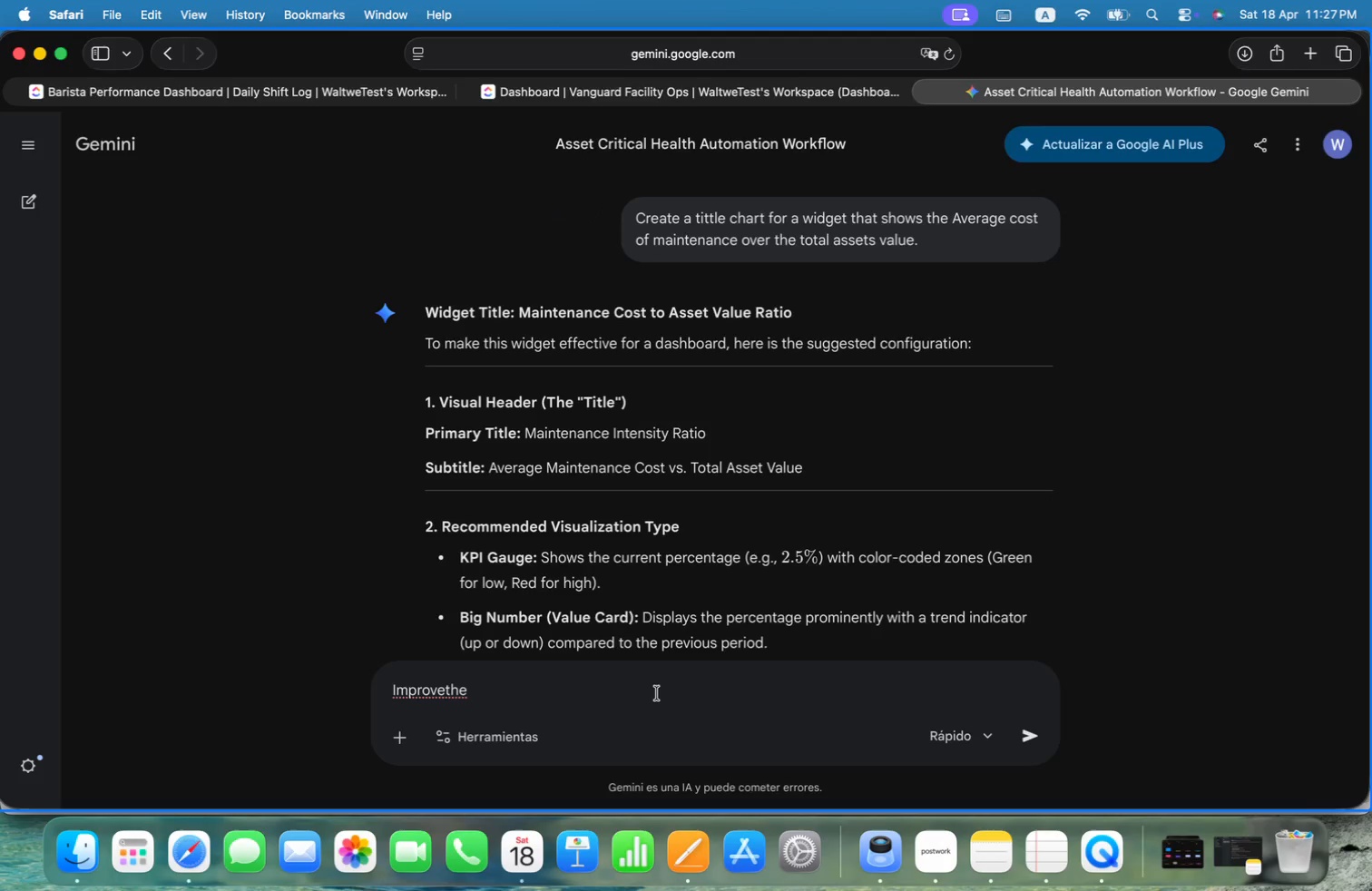 
key(Alt+O)
 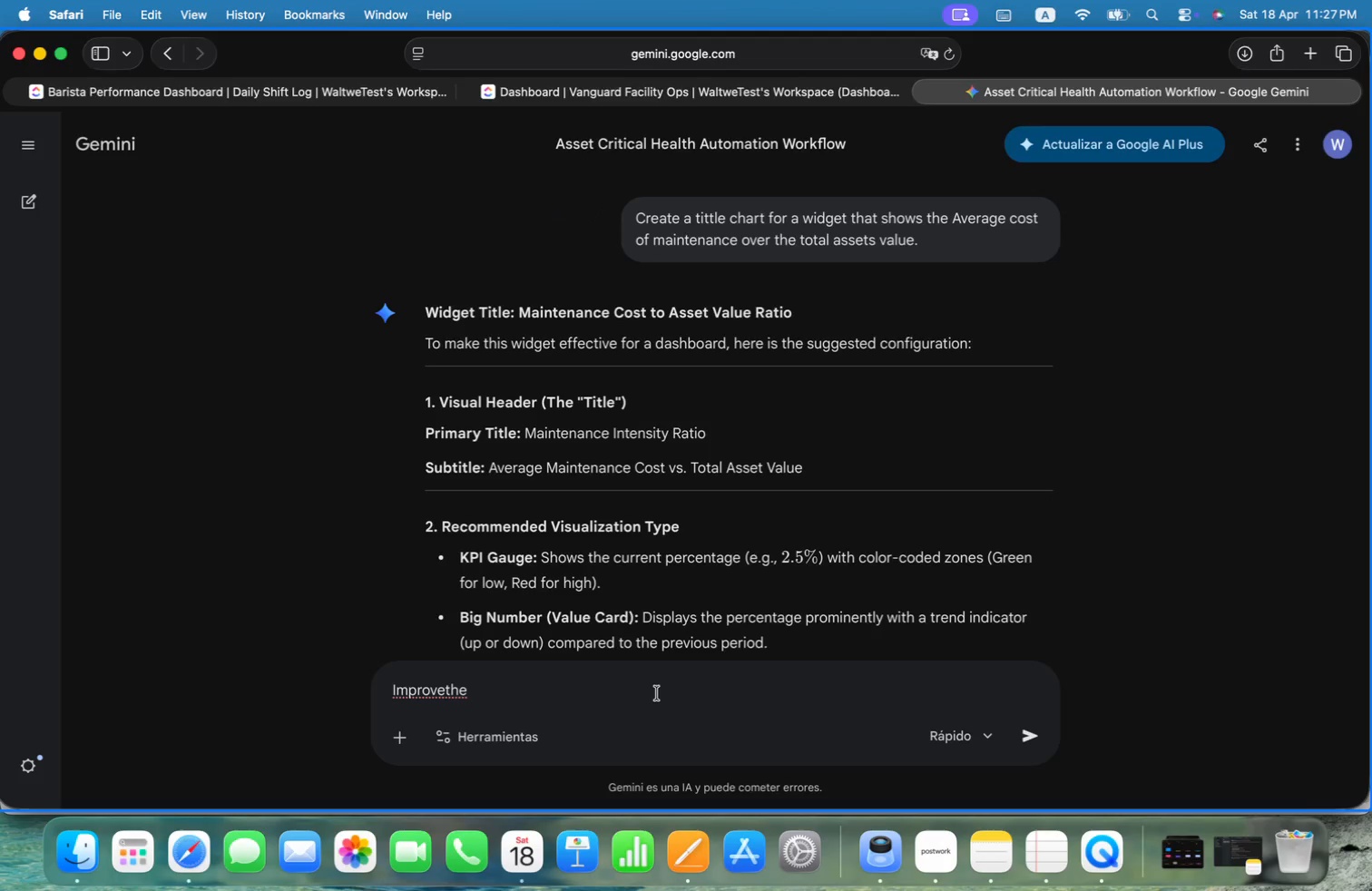 
key(Alt+M)
 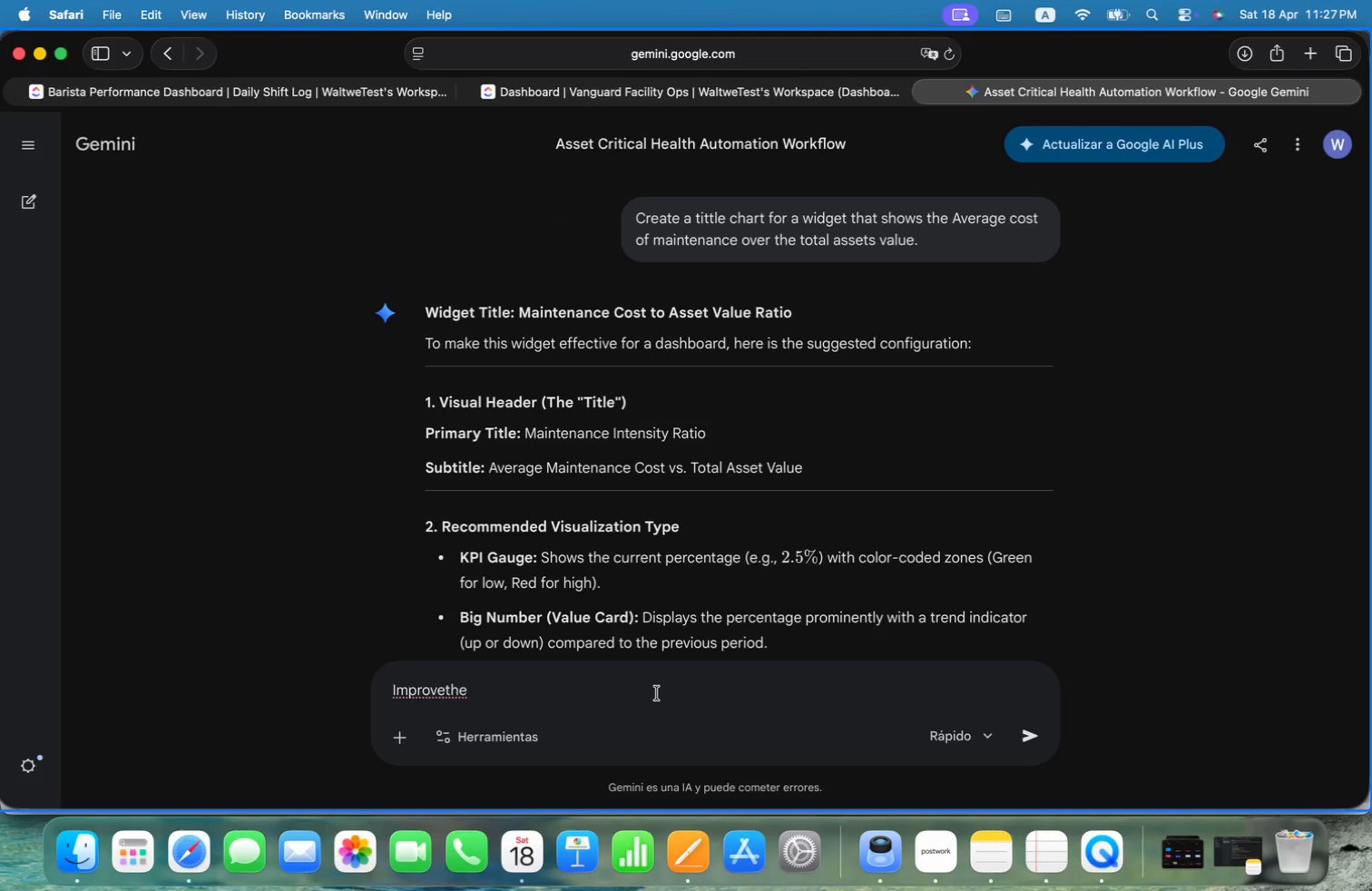 
key(Alt+E)
 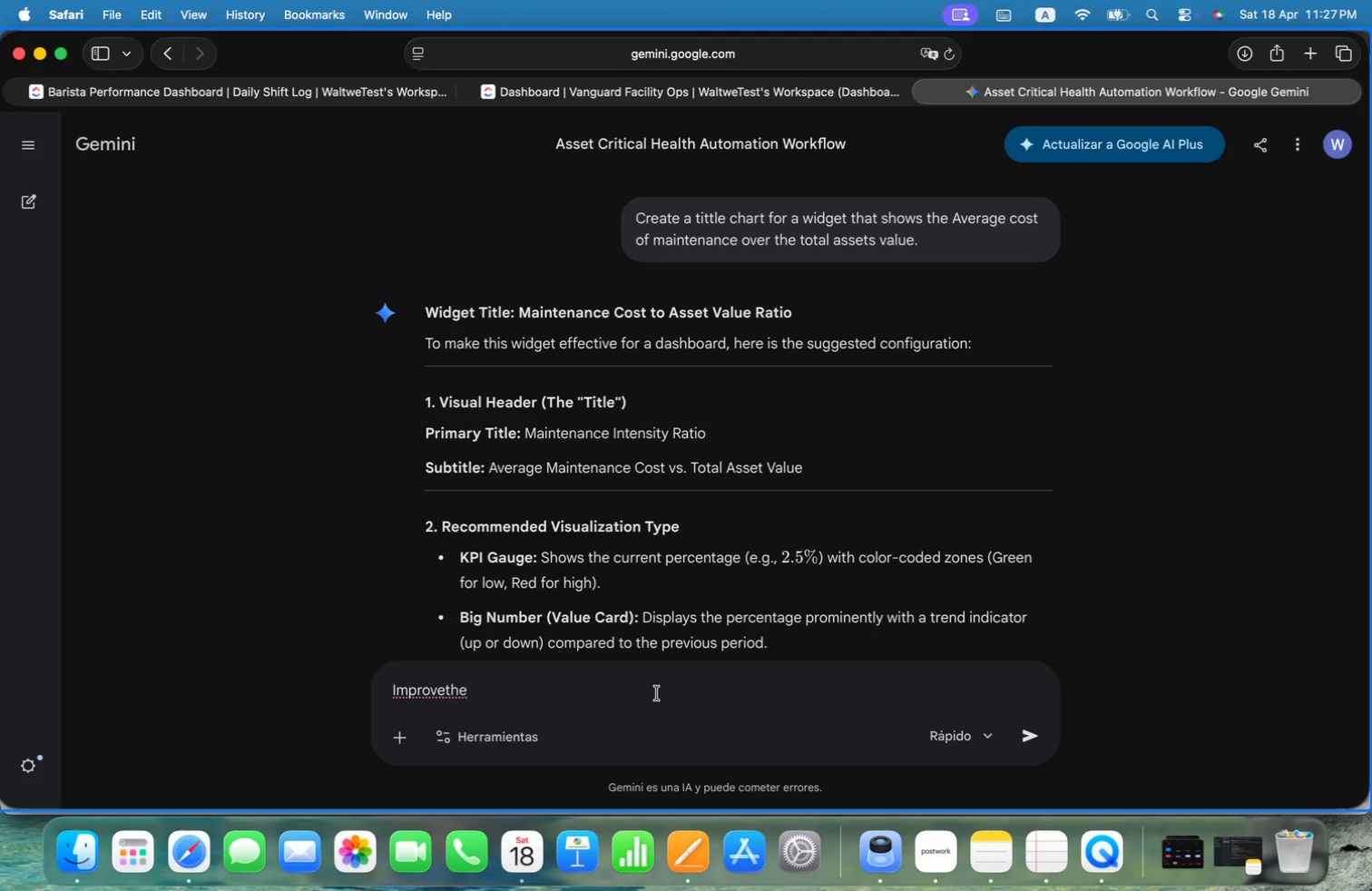 
key(Alt+F)
 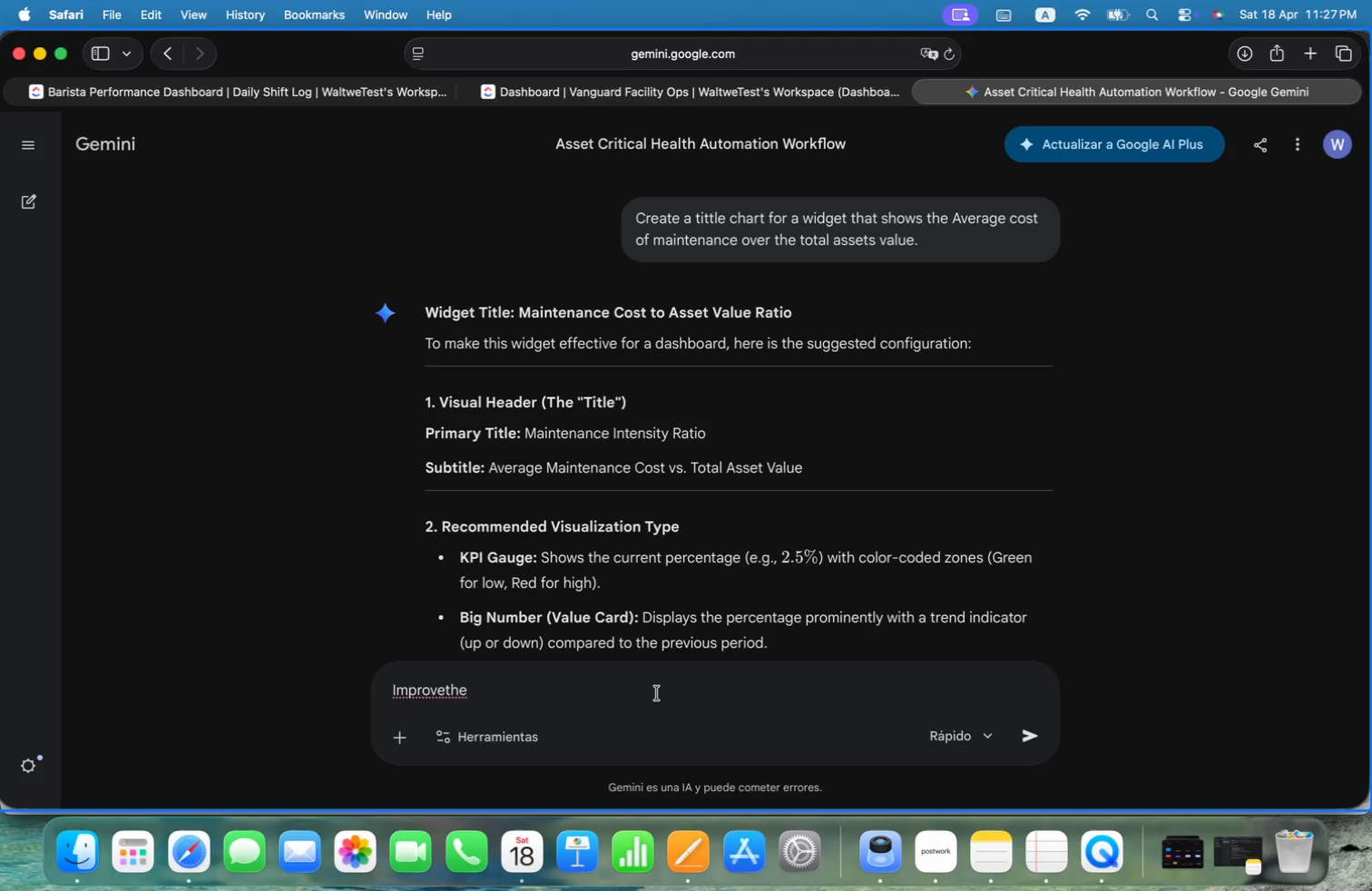 
key(Alt+I)
 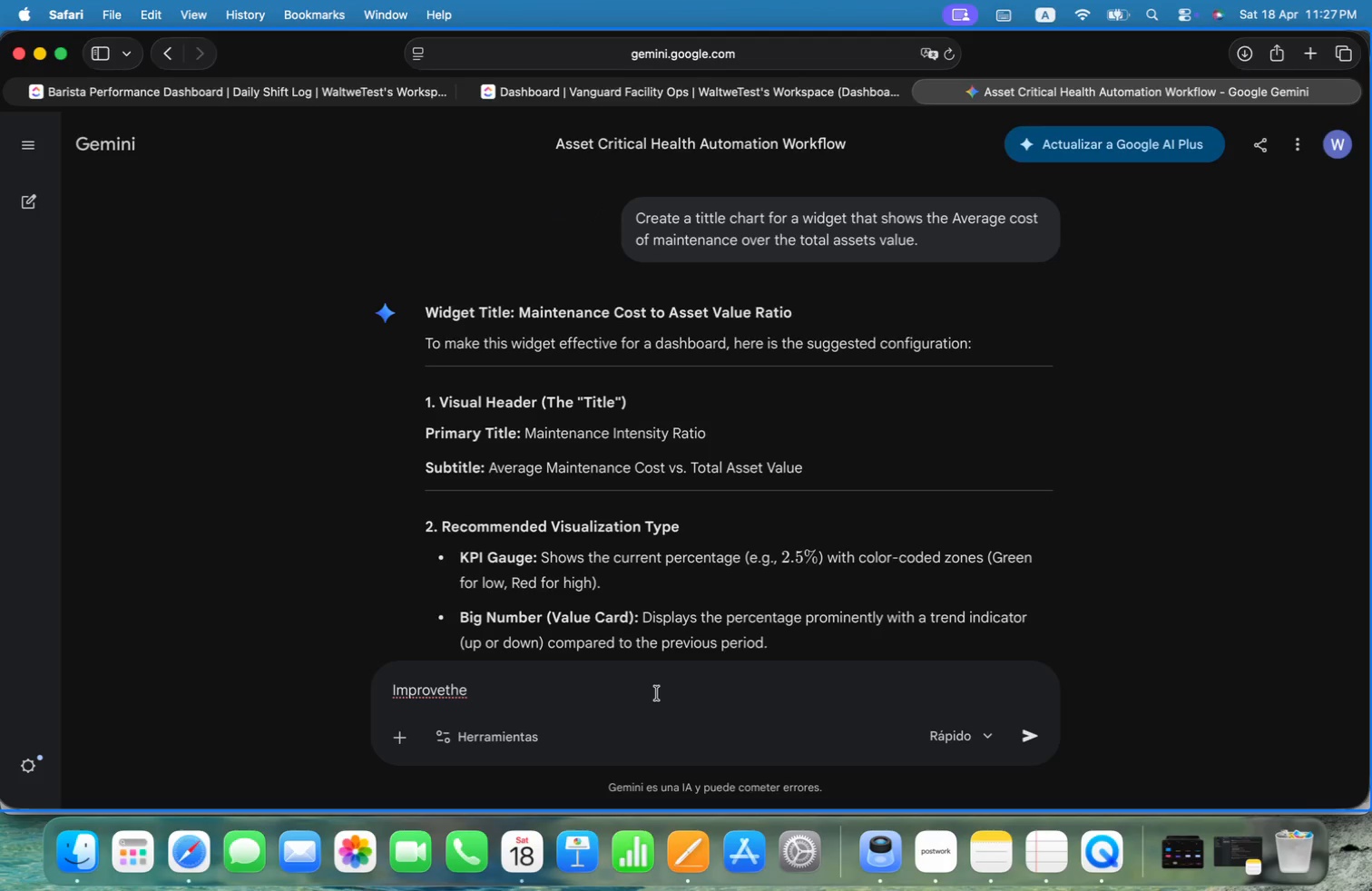 
key(Alt+E)
 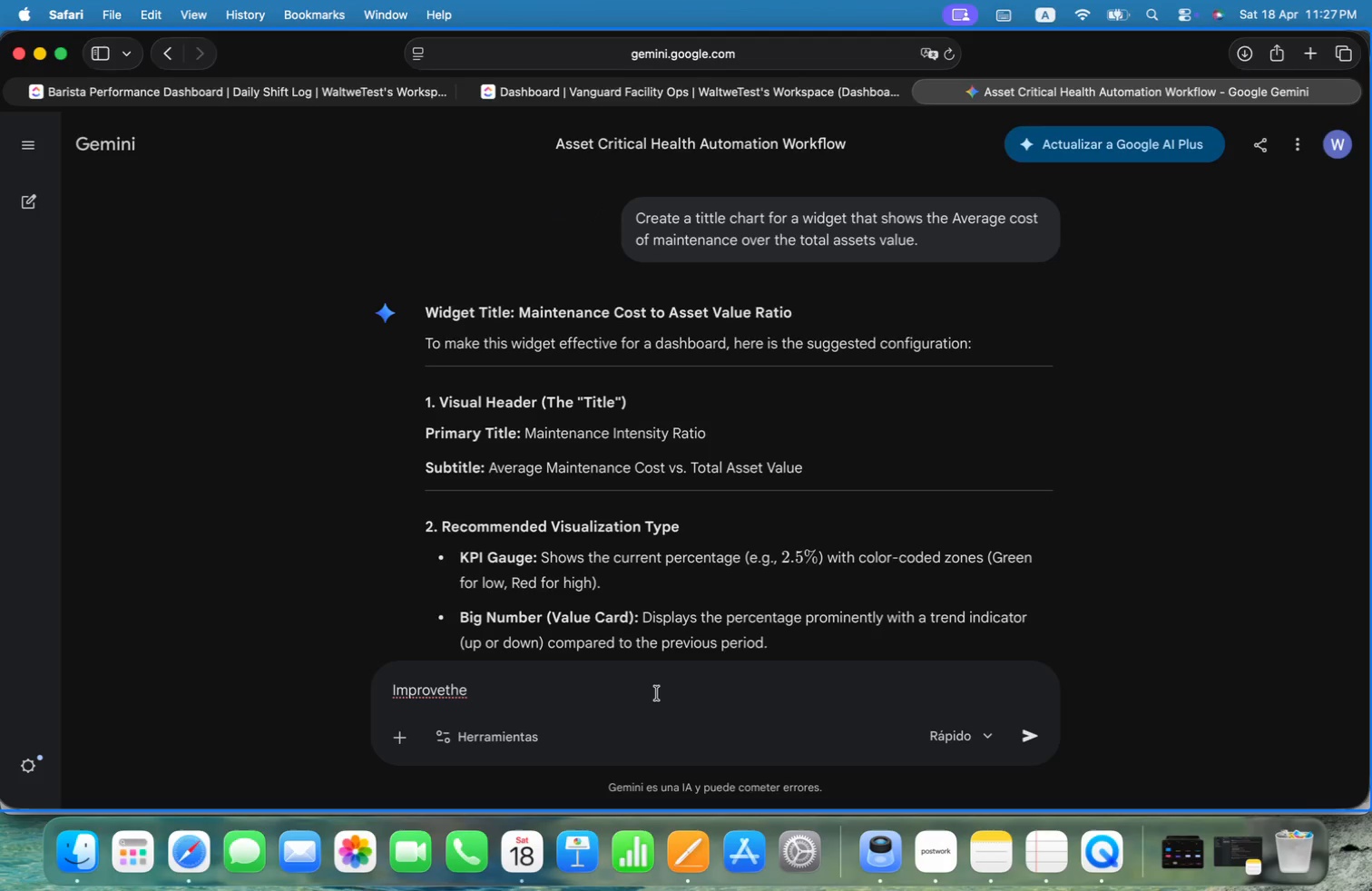 
key(Alt+L)
 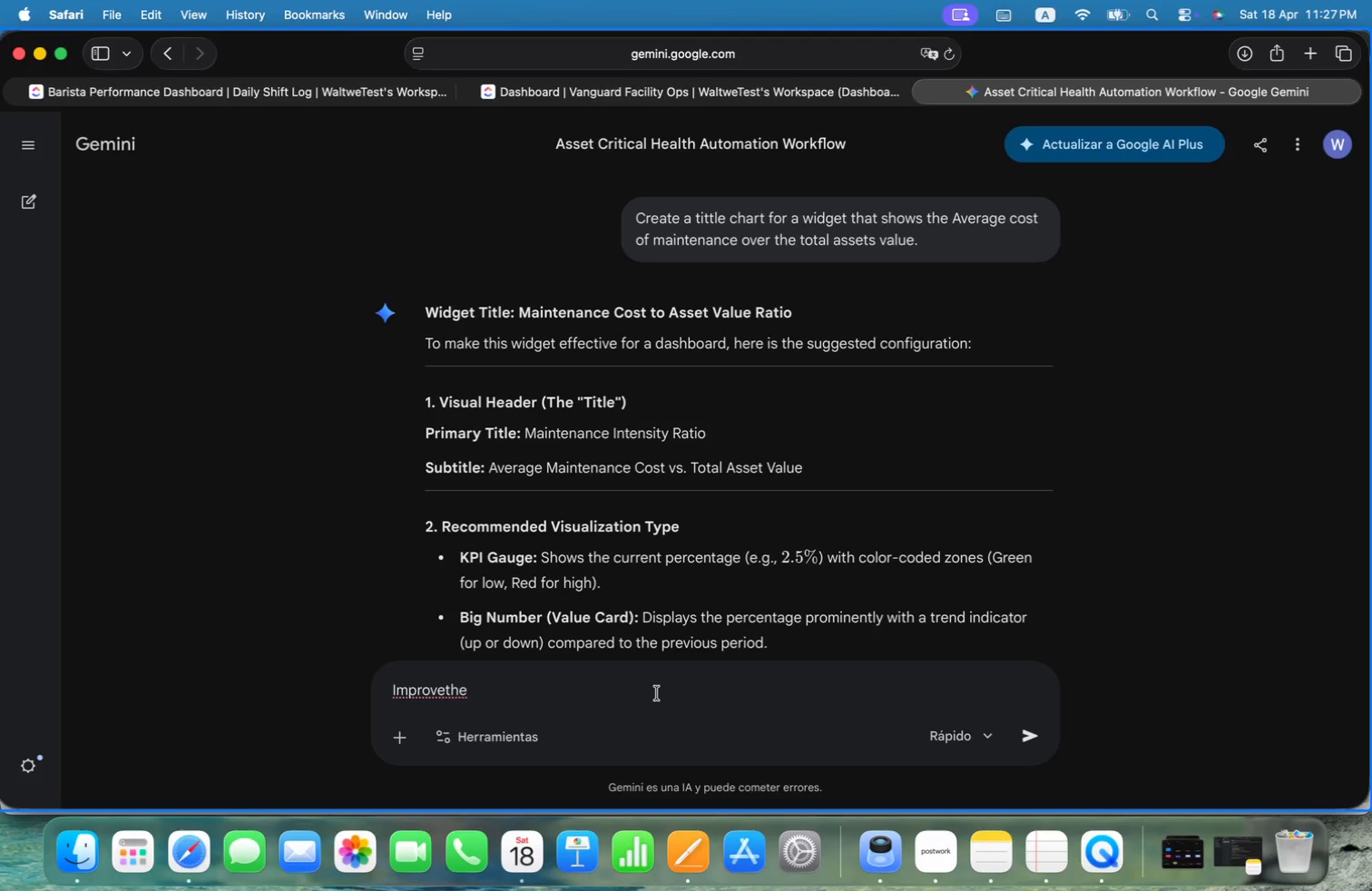 
key(Alt+D)
 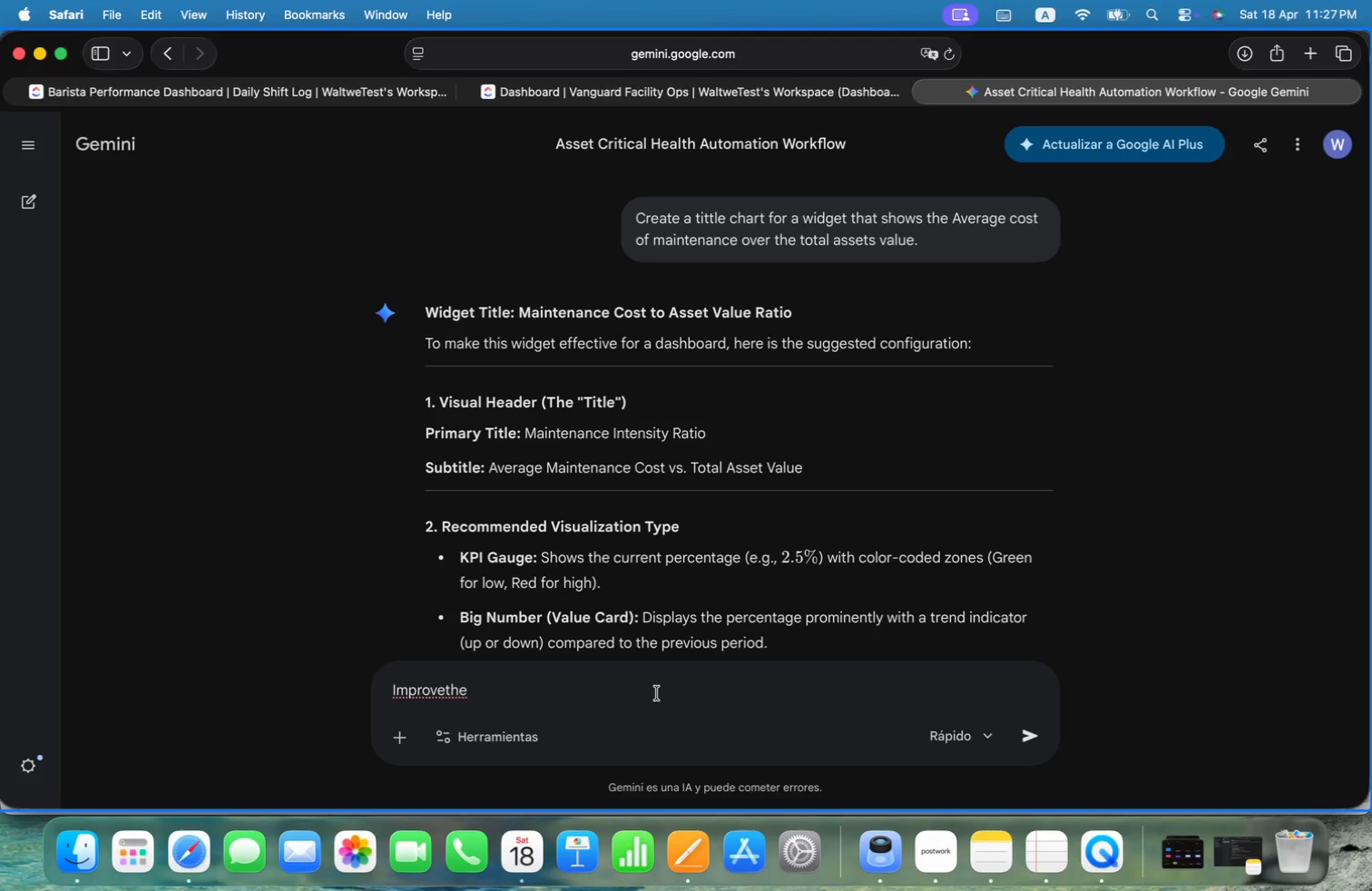 
key(Alt+N)
 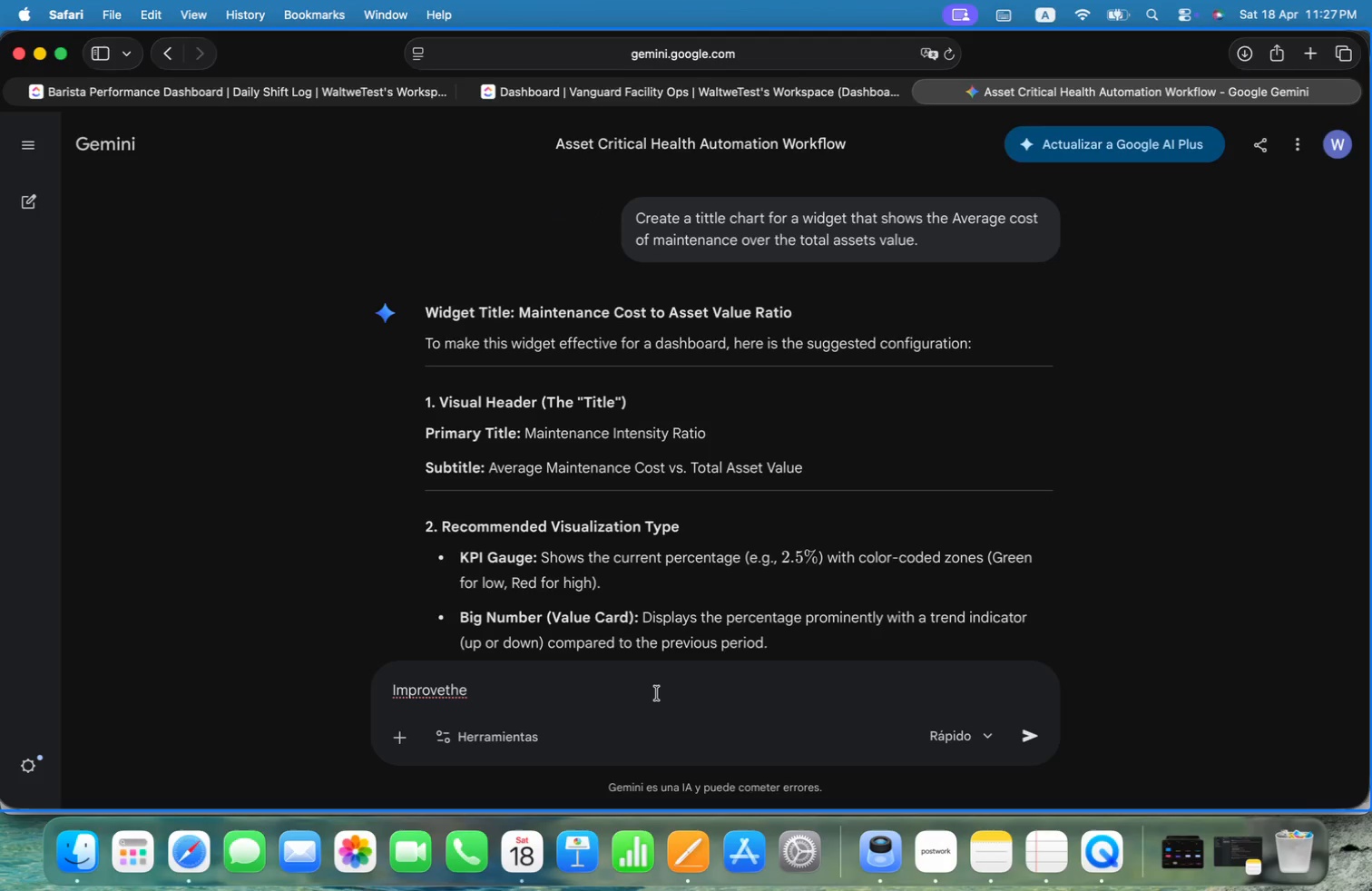 
key(Alt+A)
 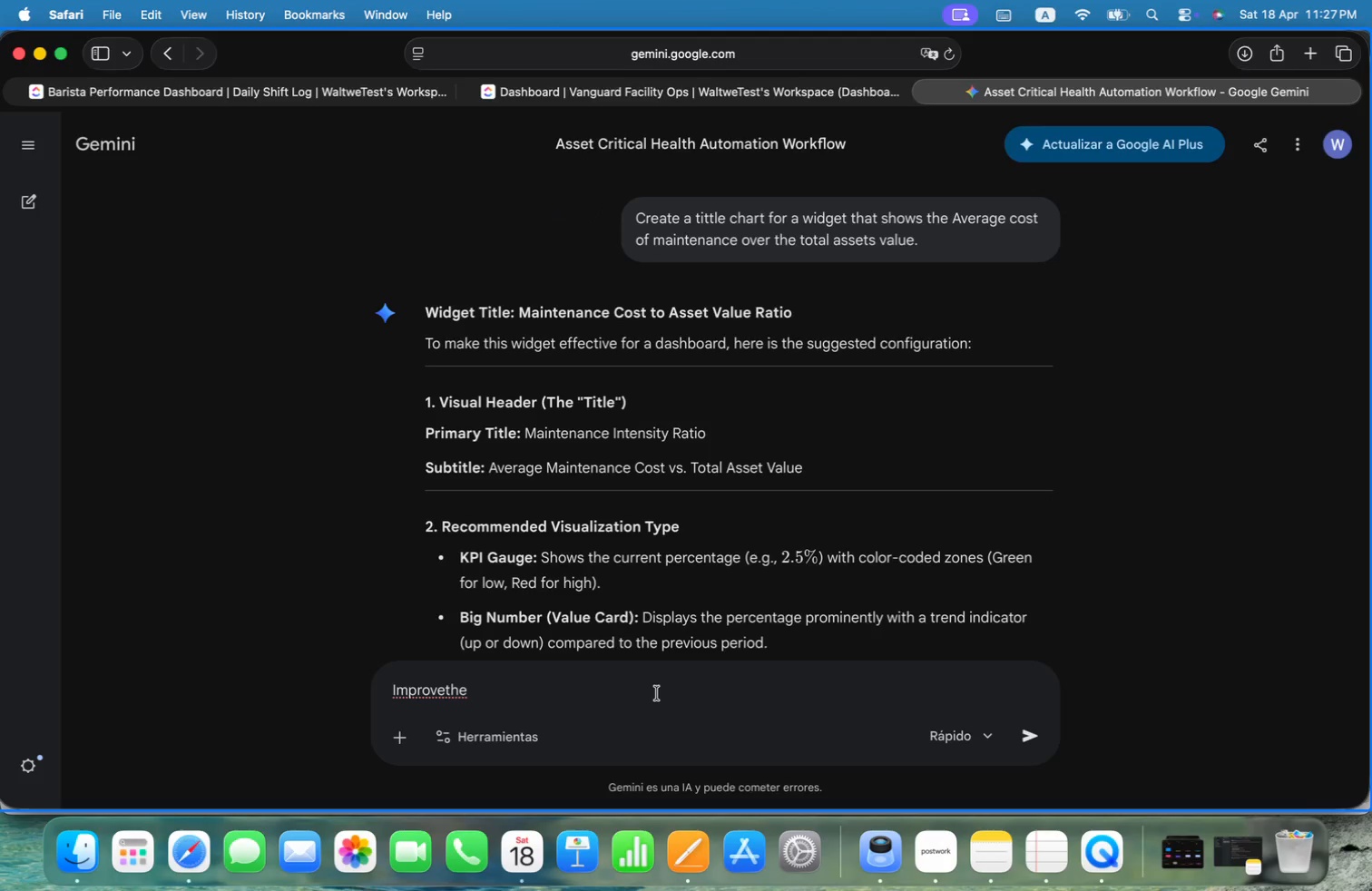 
key(Alt+M)
 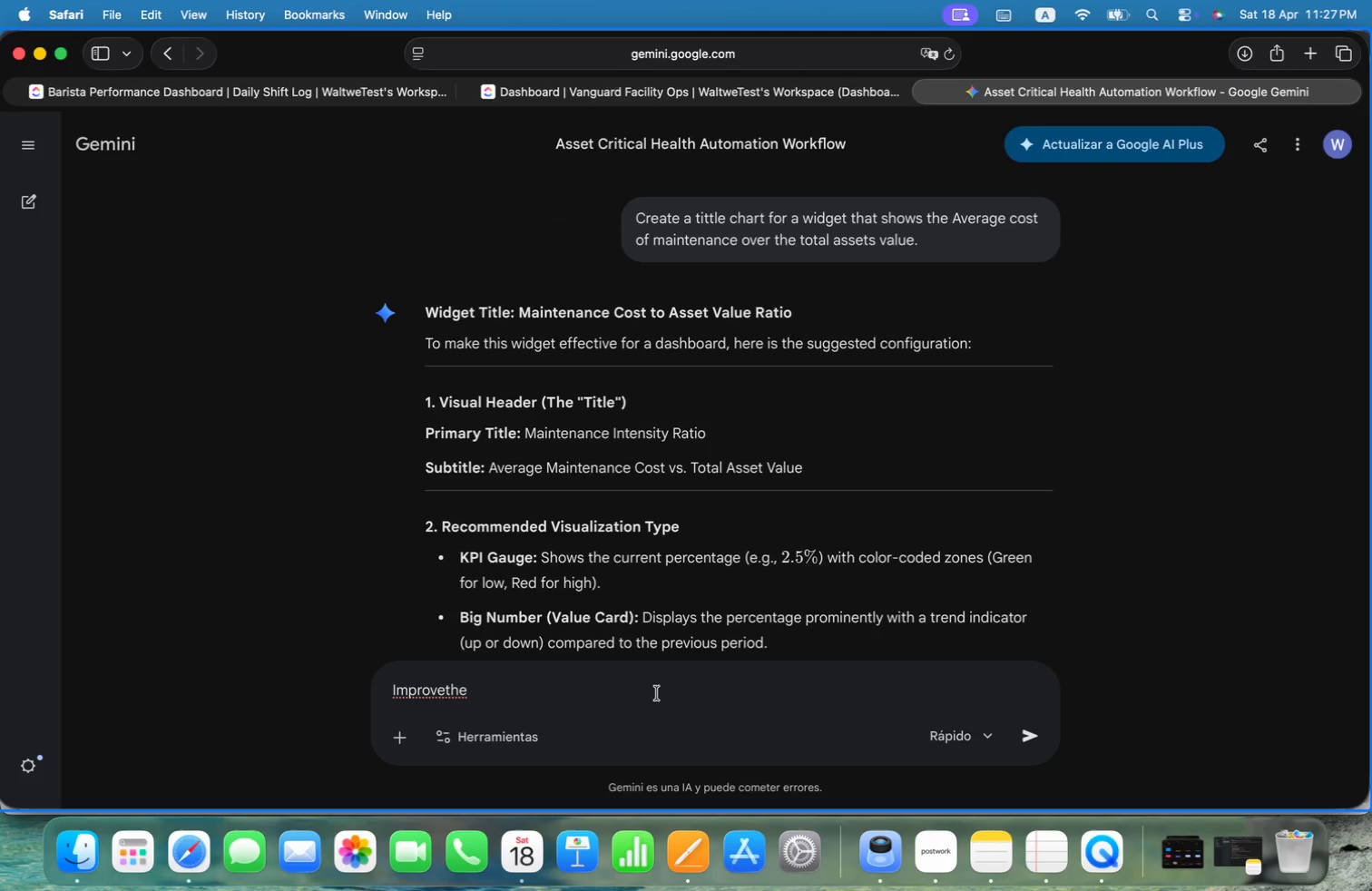 
key(Alt+E)
 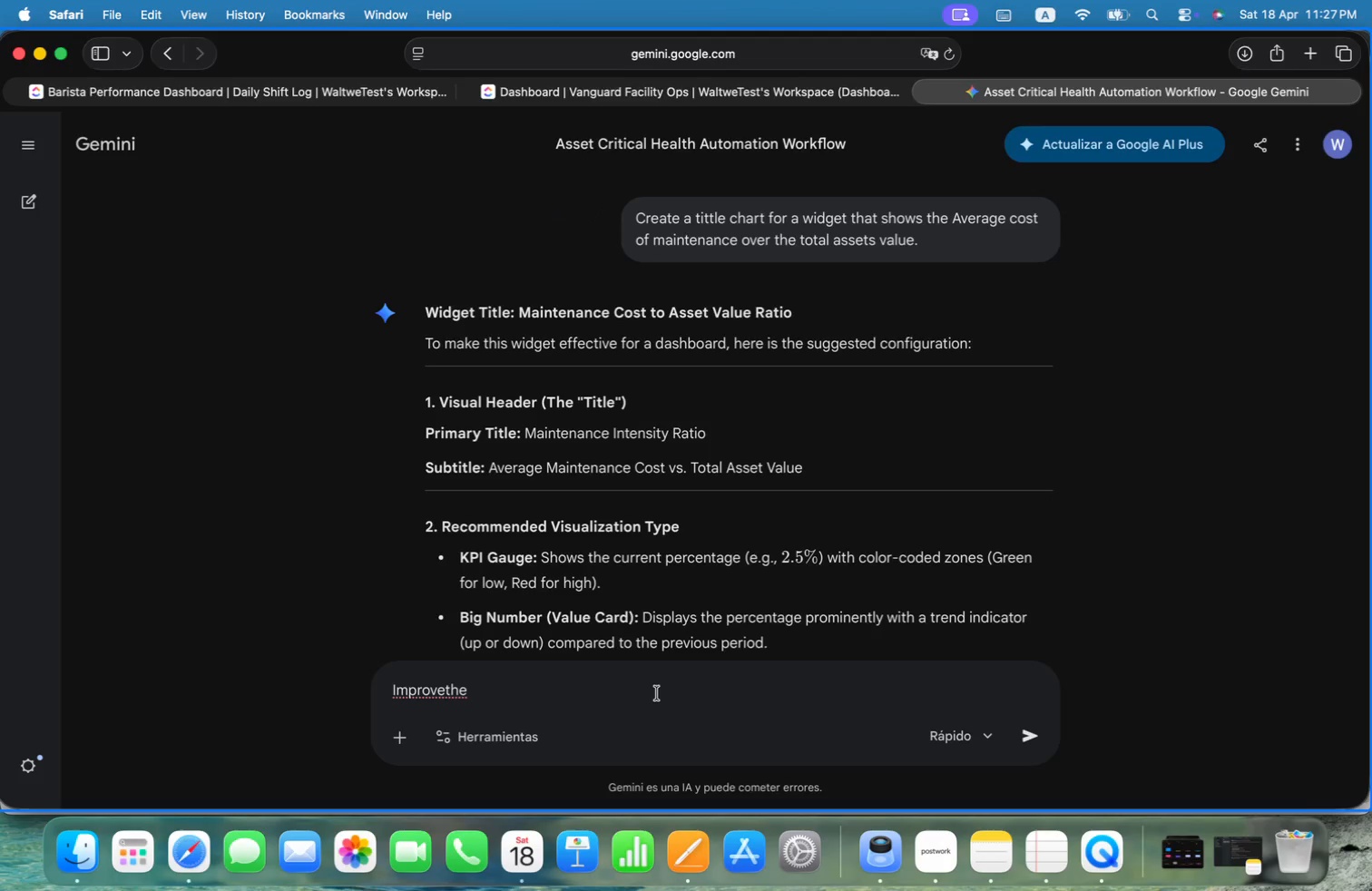 
key(Alt+S)
 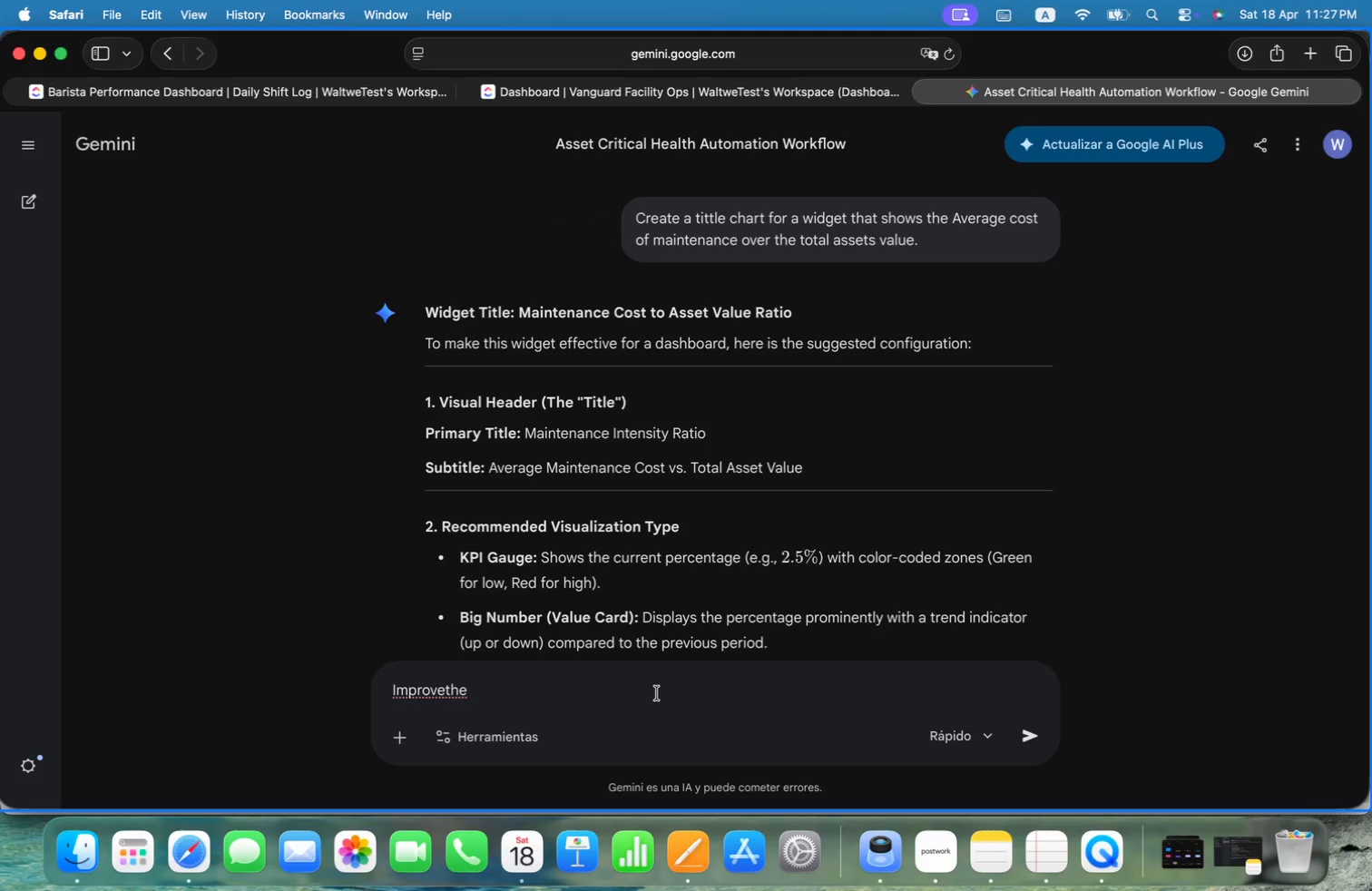 
key(Alt+O)
 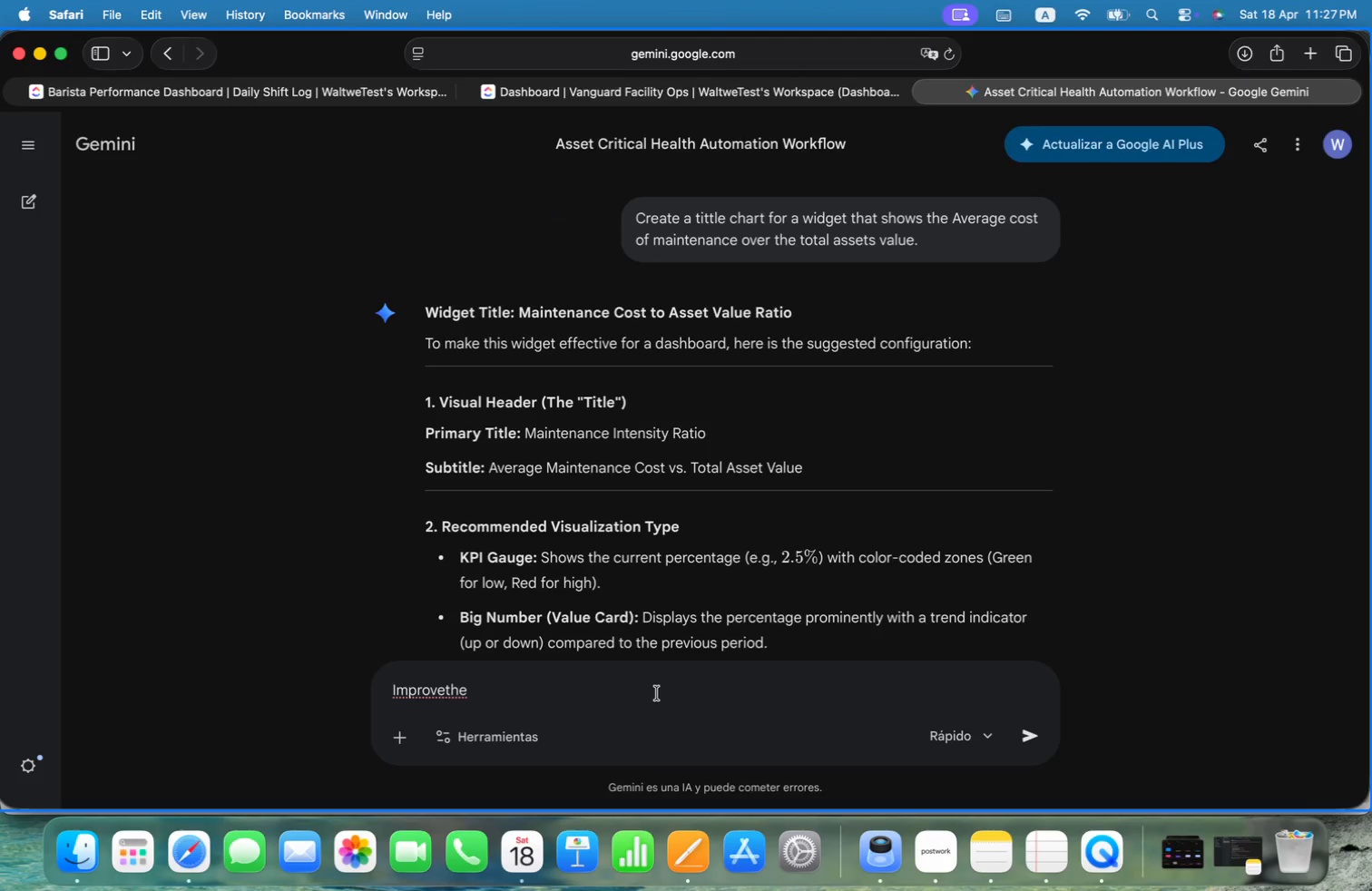 
key(Alt+I)
 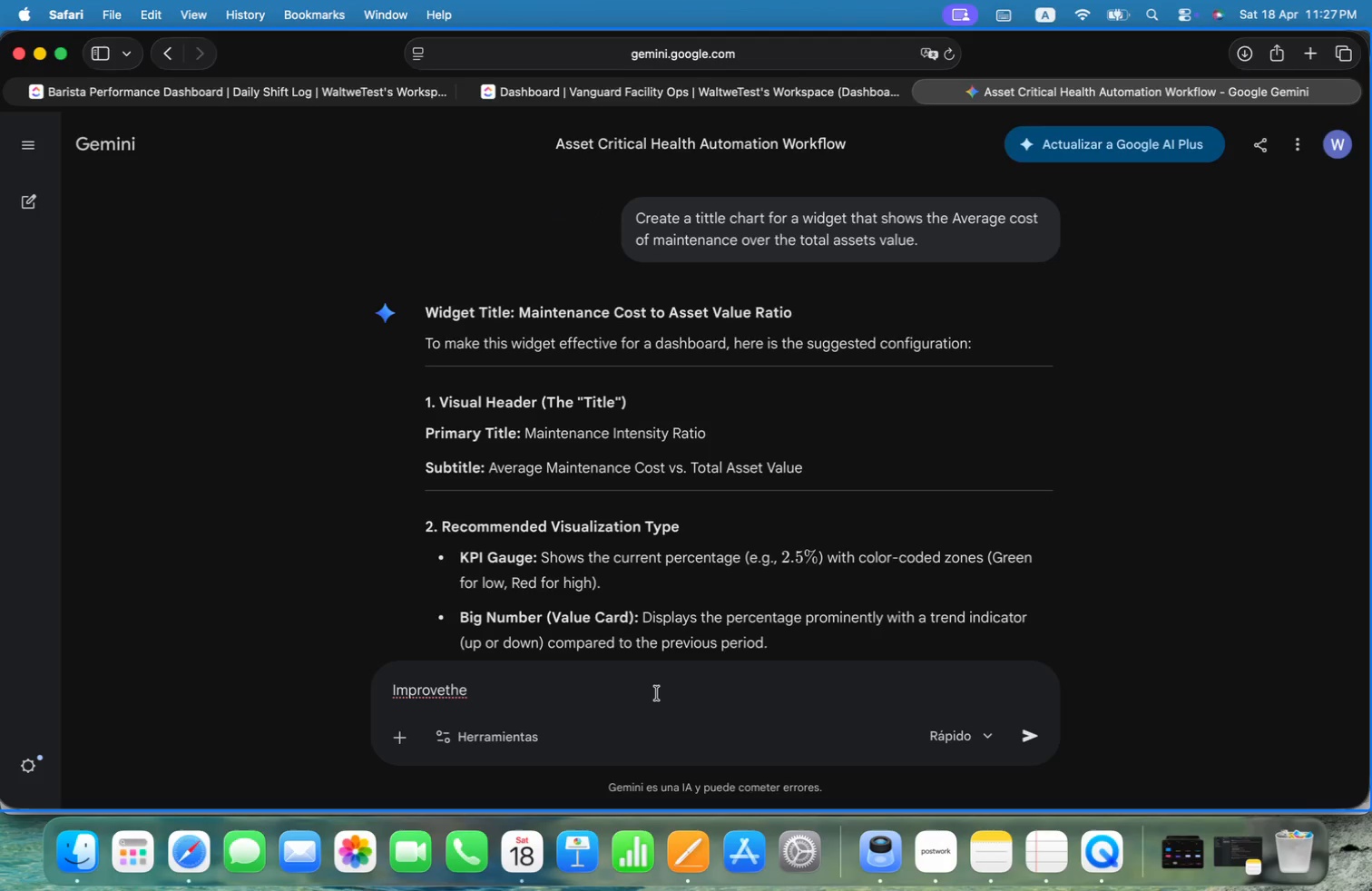 
key(Alt+T)
 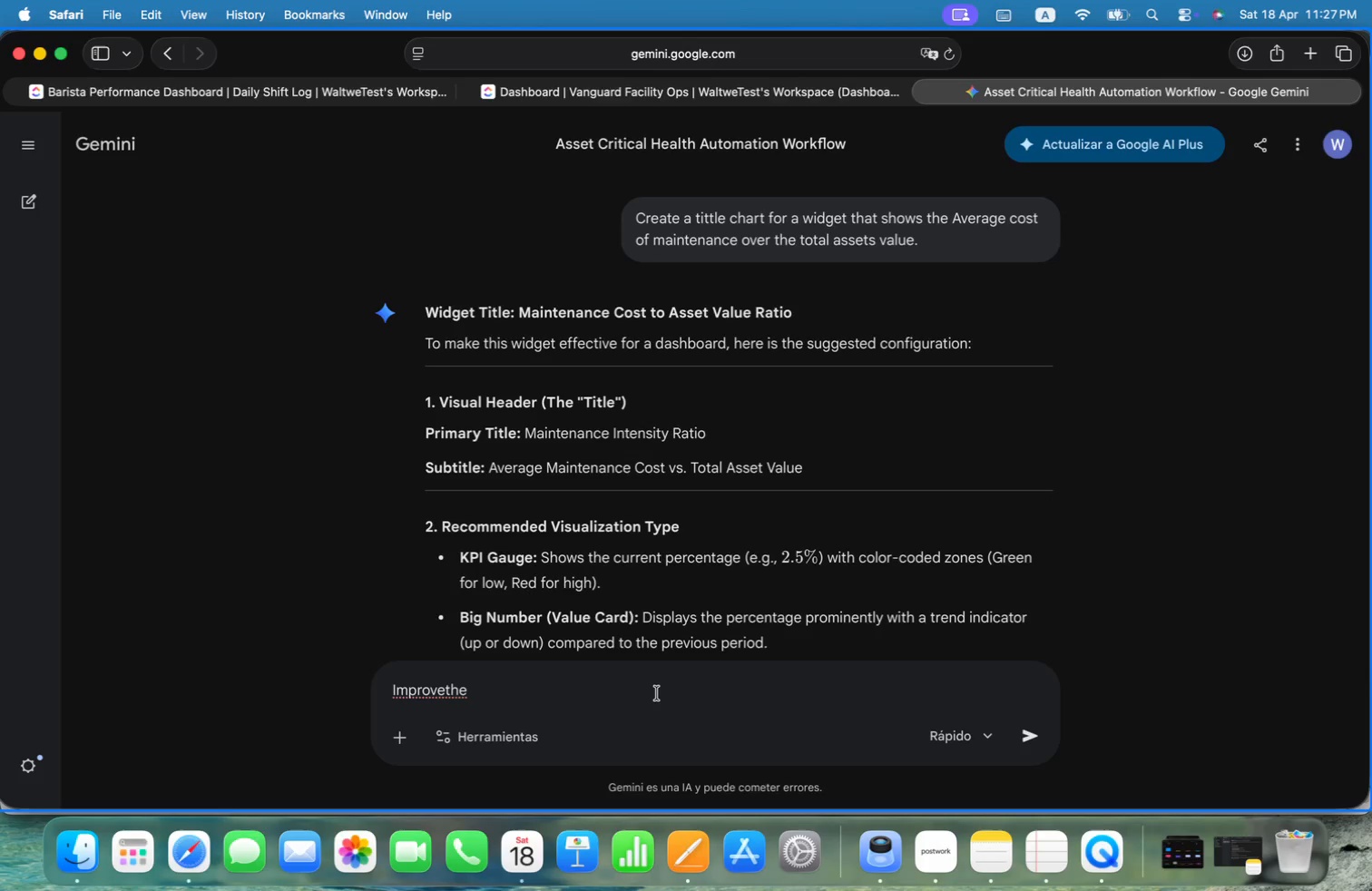 
key(Alt+W)
 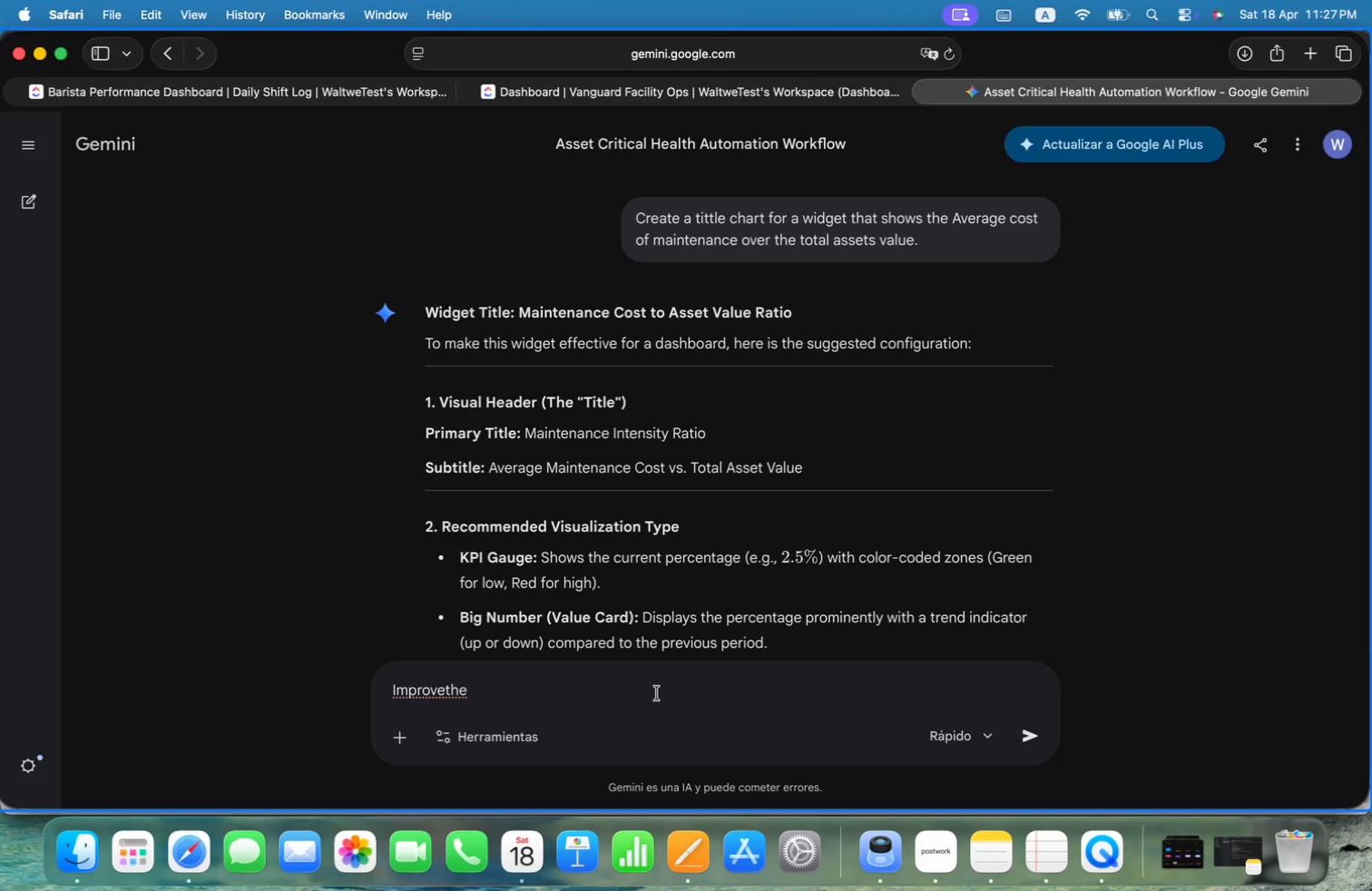 
key(Alt+I)
 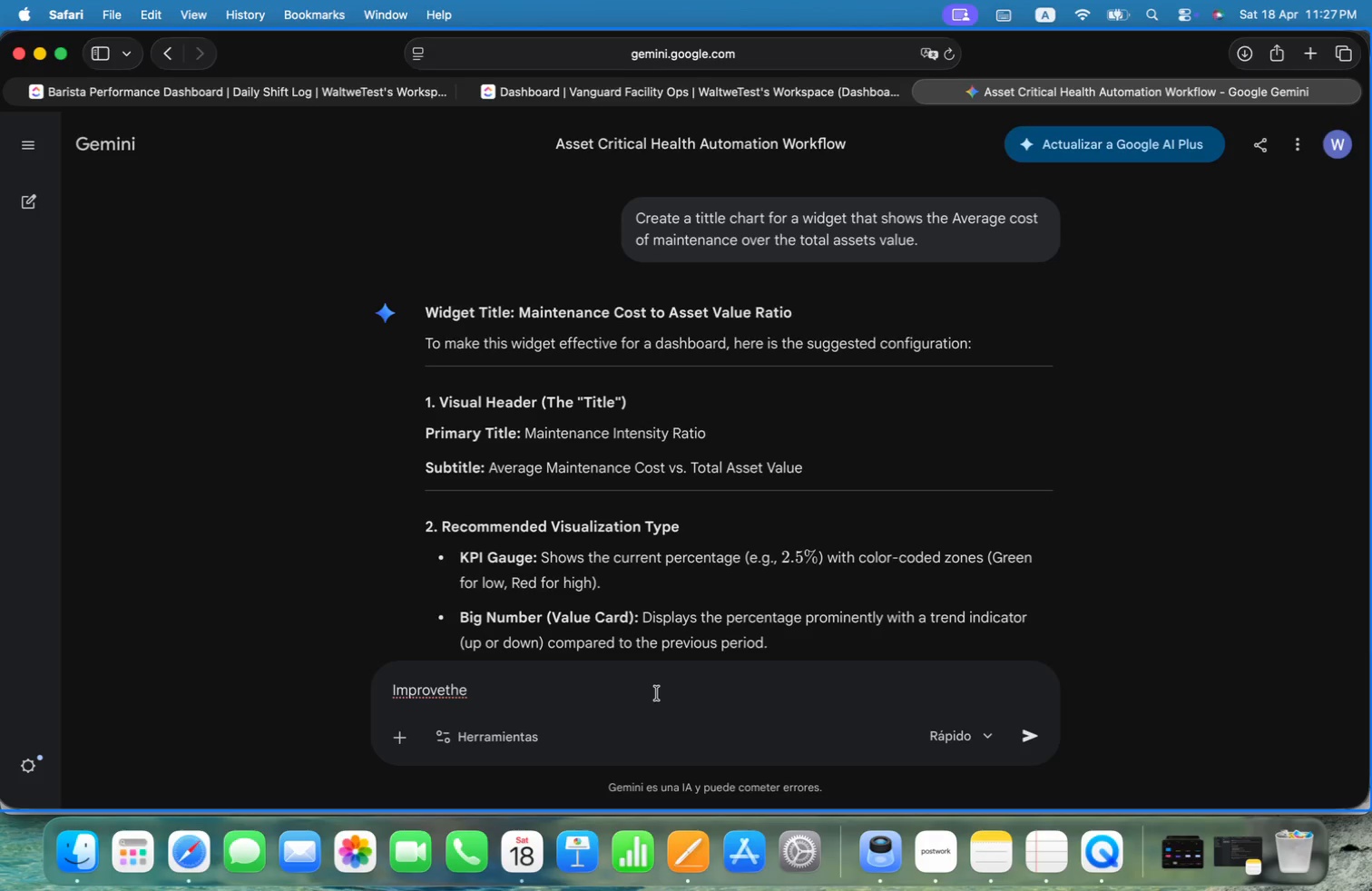 
key(Alt+L)
 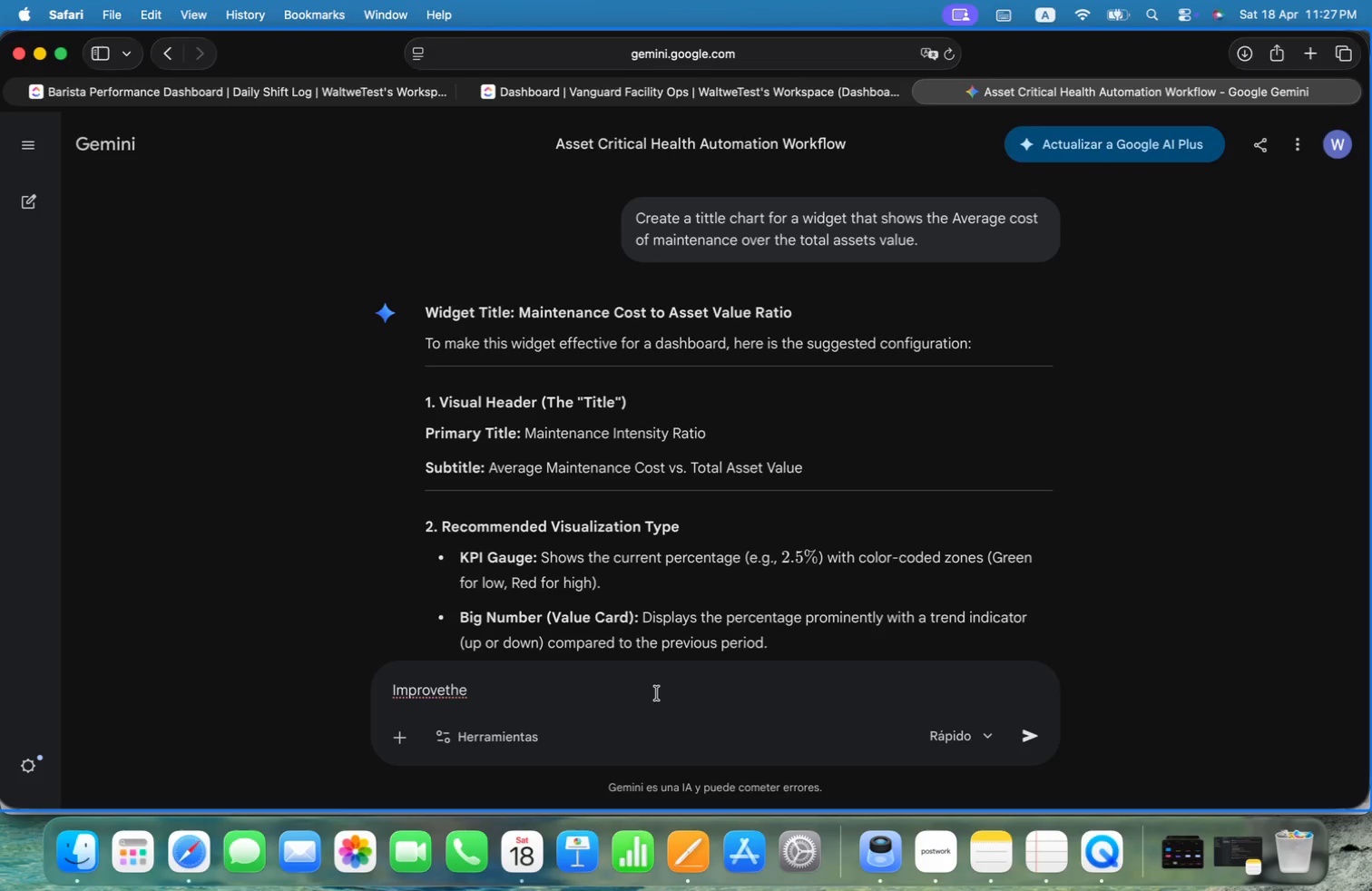 
key(Alt+L)
 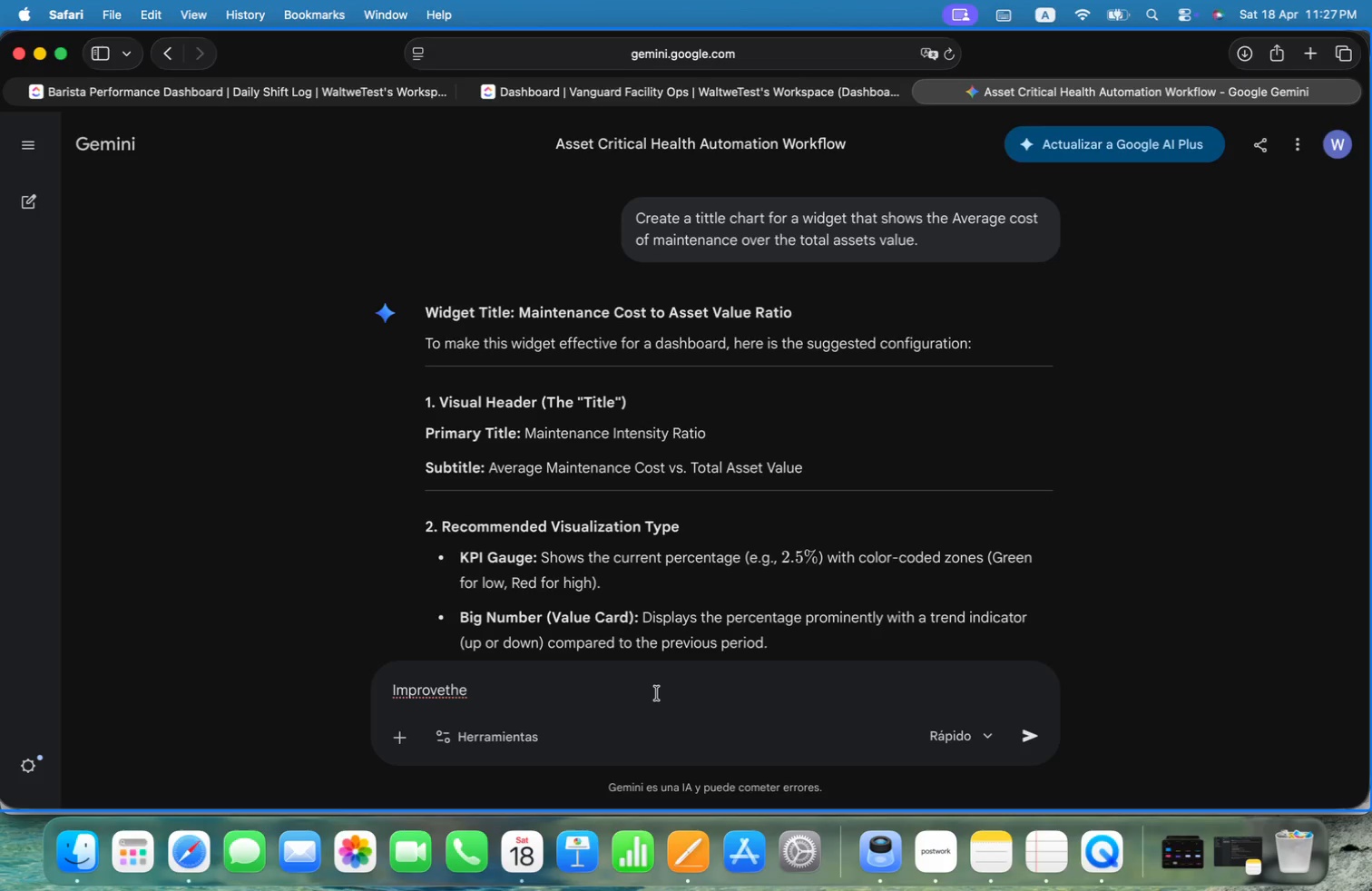 
key(Alt+B)
 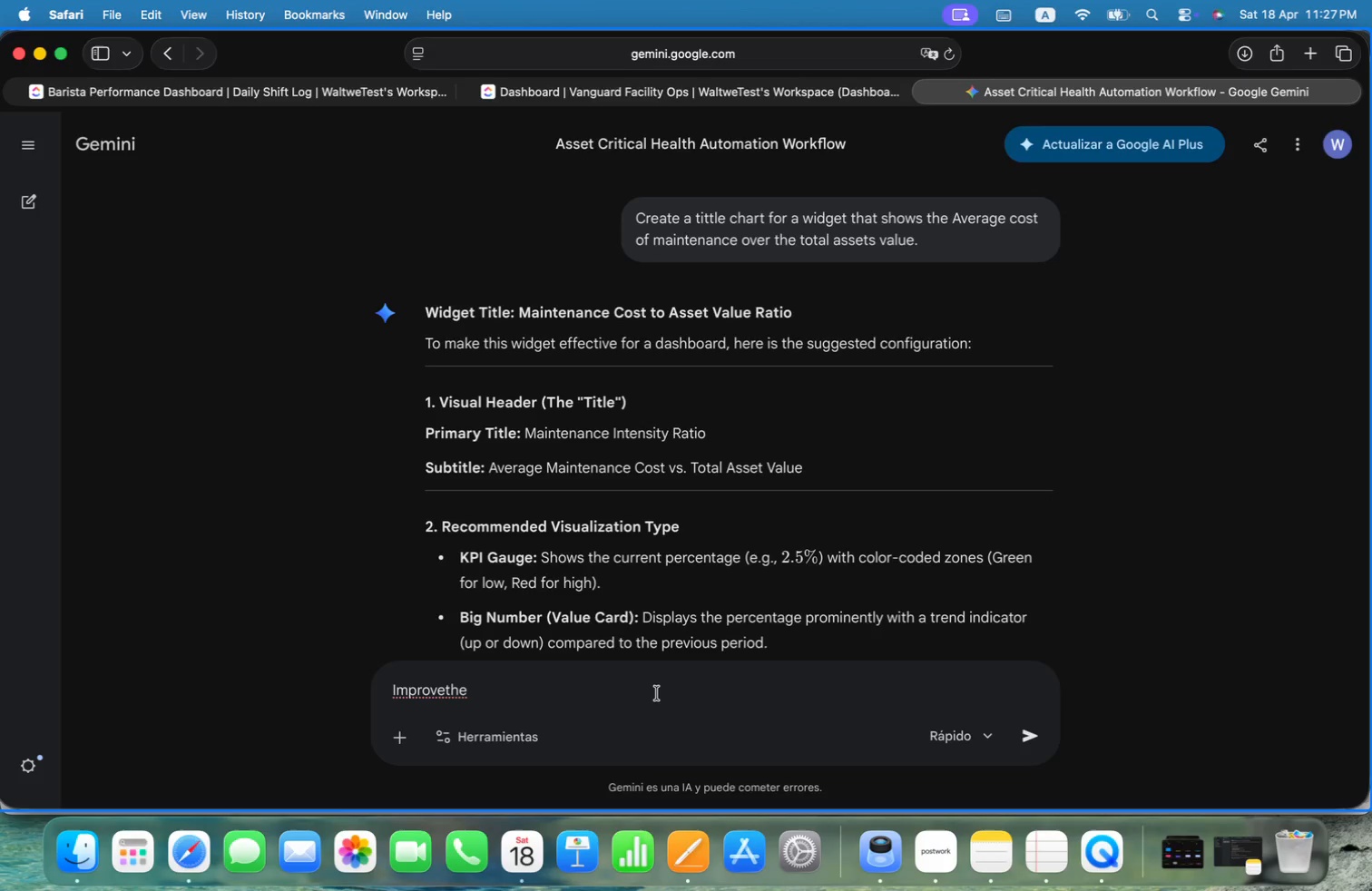 
key(Alt+E)
 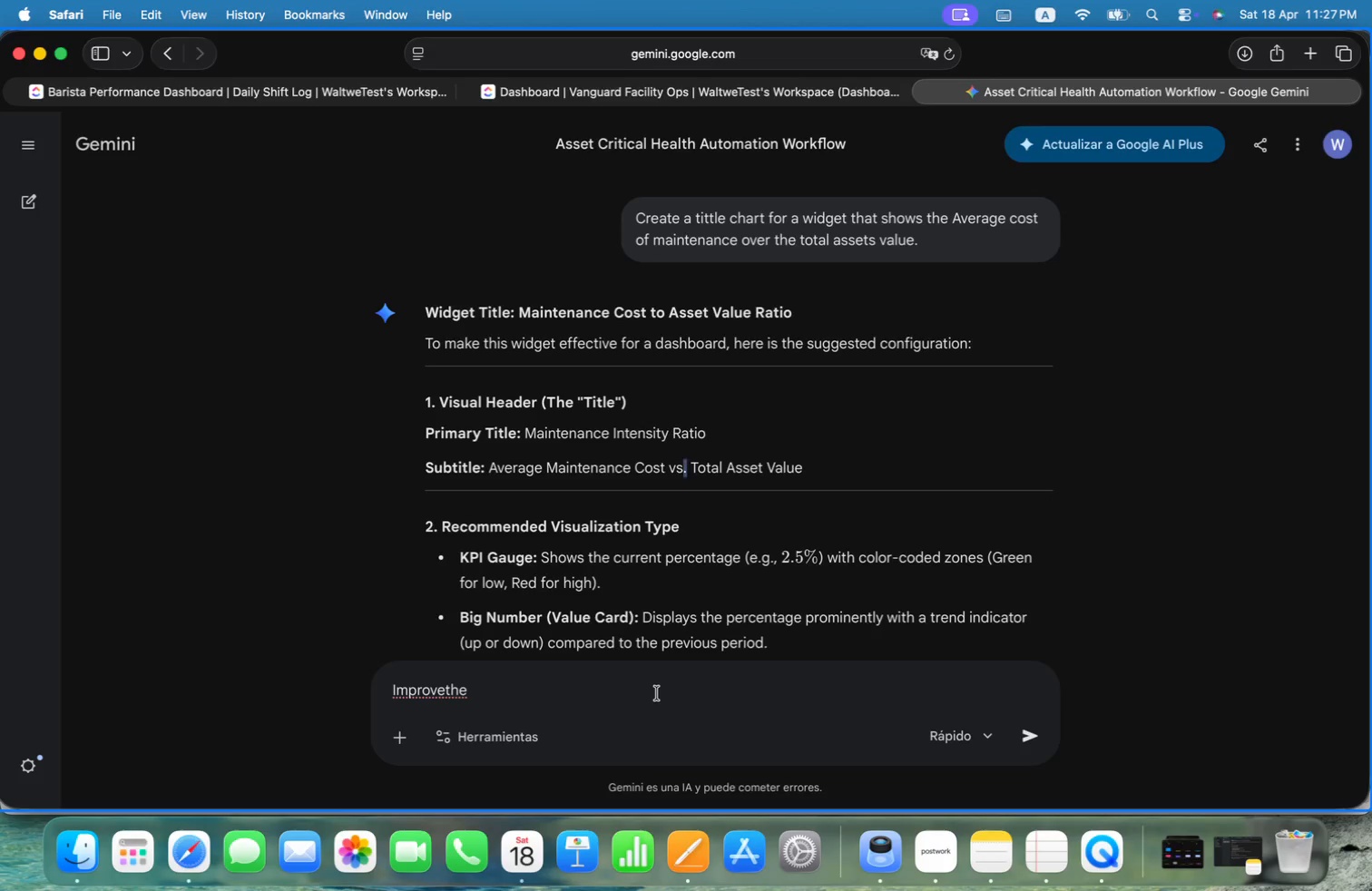 
key(Alt+C)
 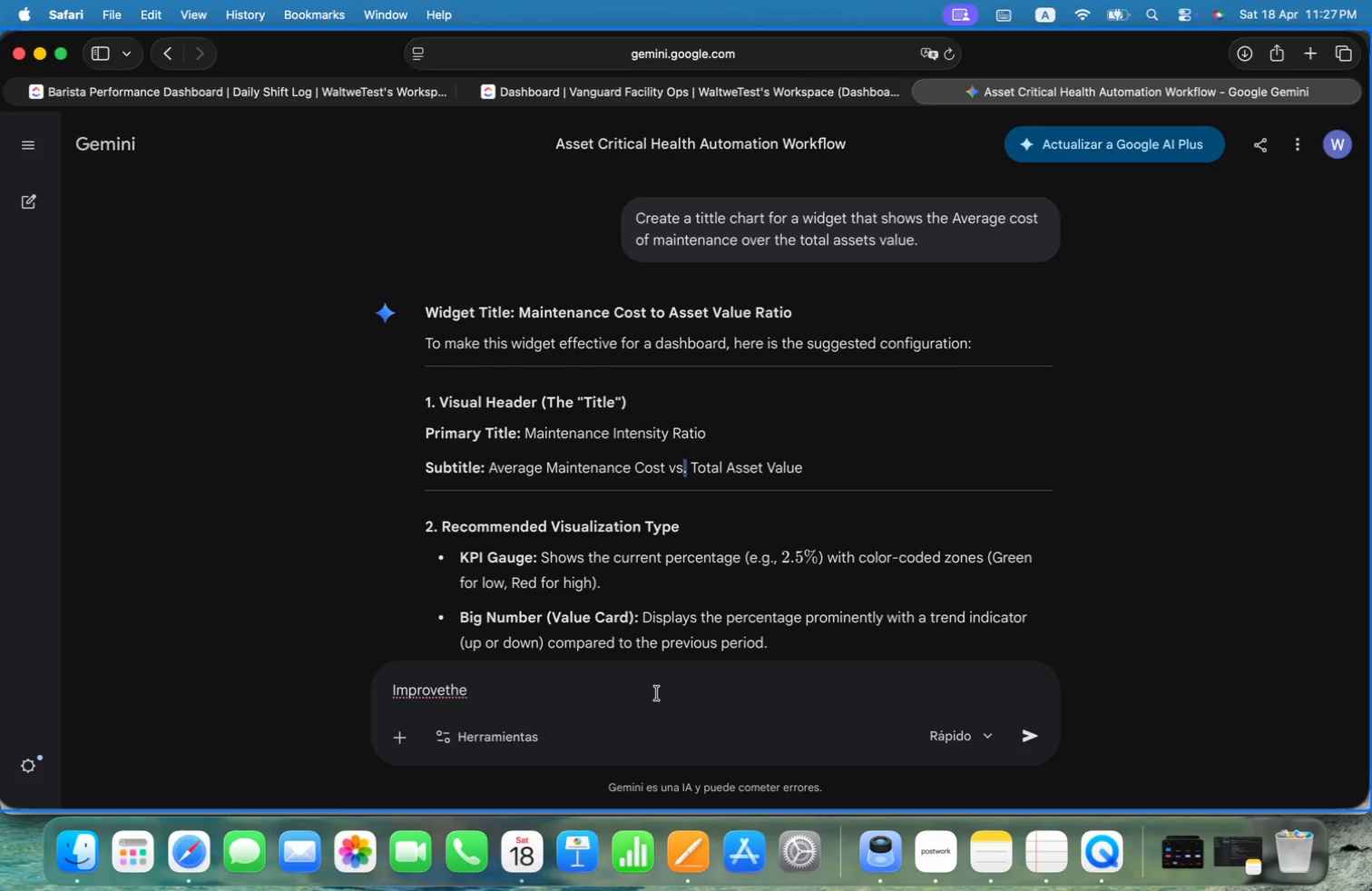 
key(Alt+L)
 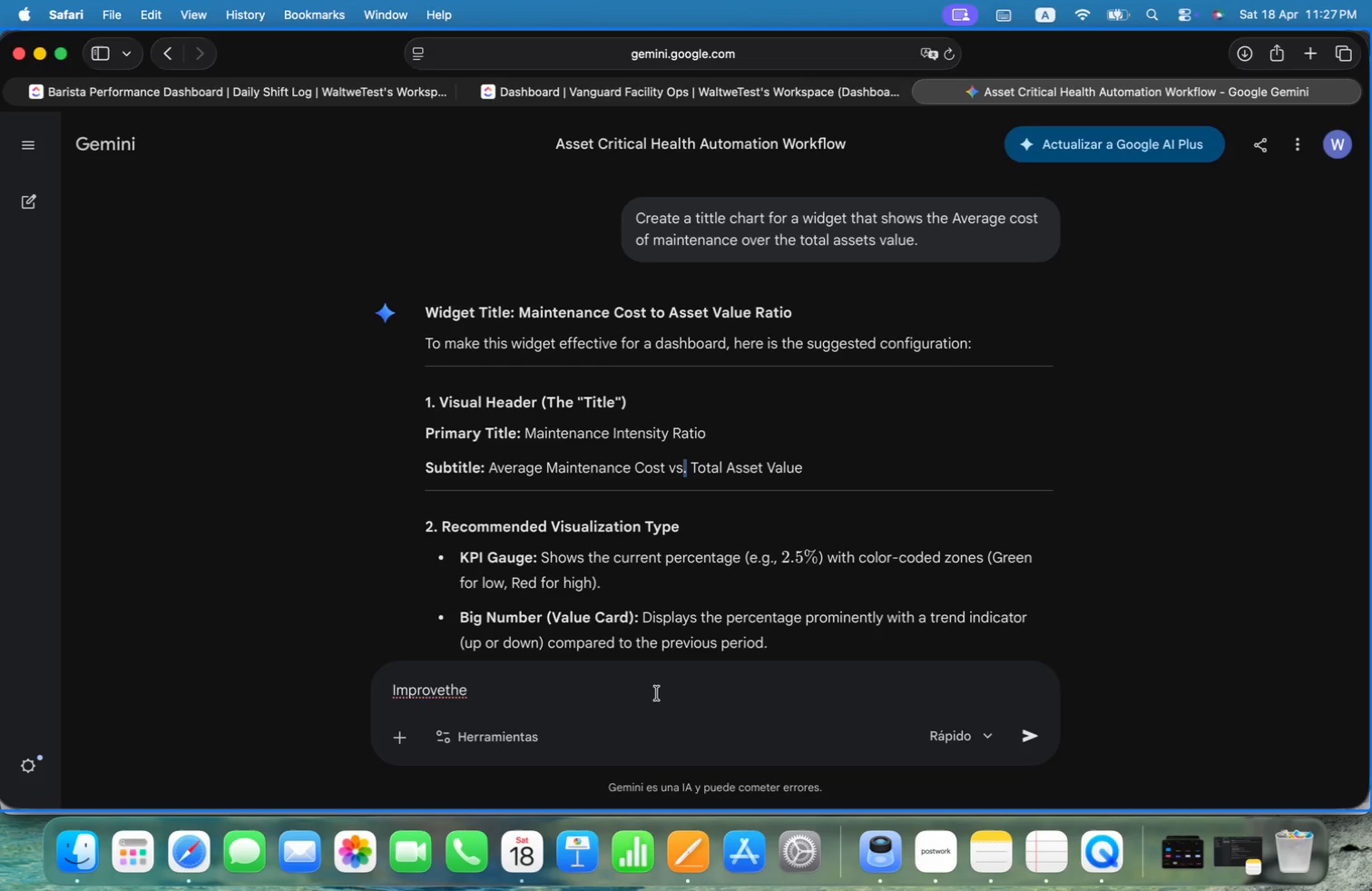 
key(Alt+E)
 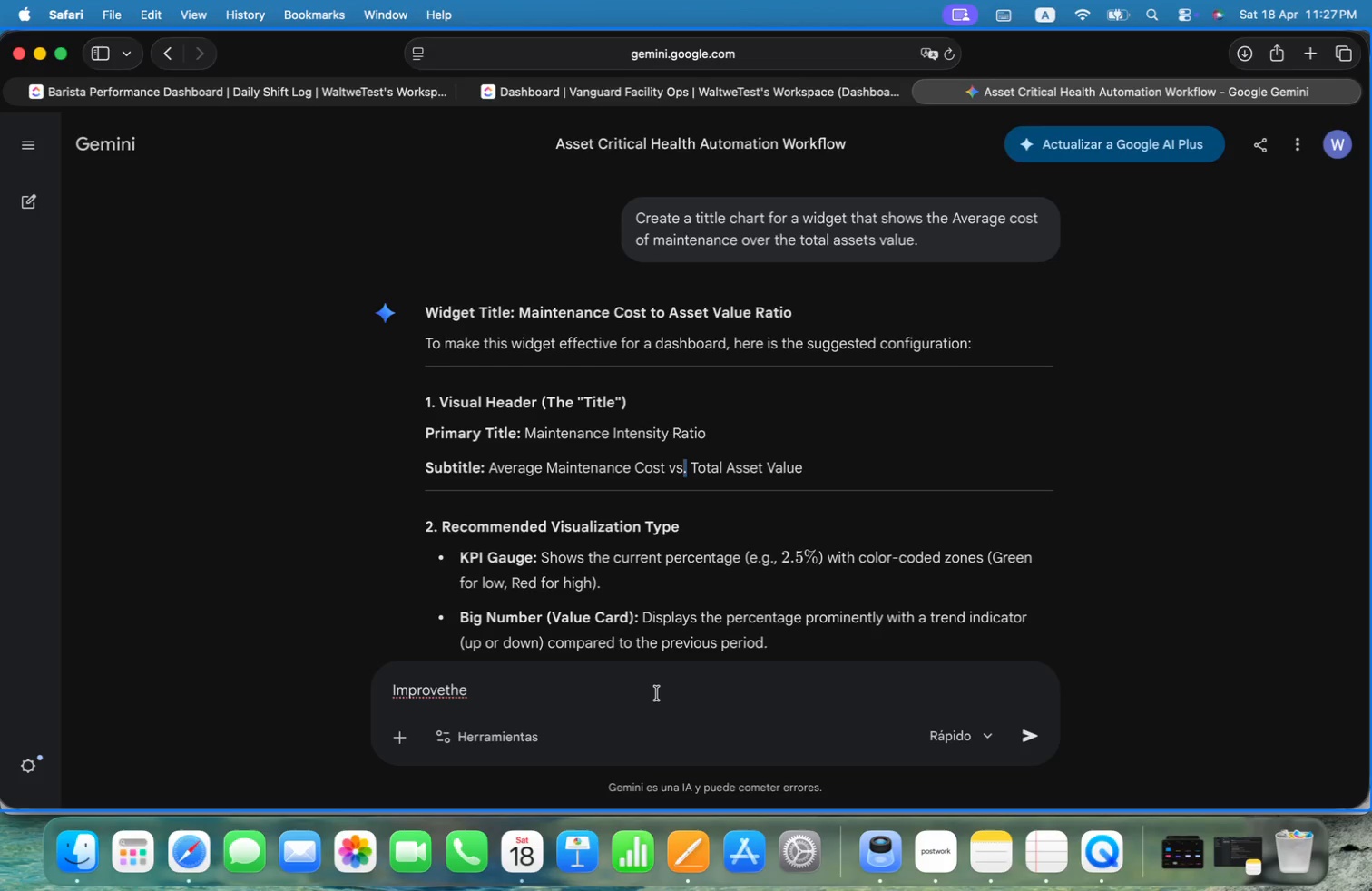 
key(Alt+Backspace)
 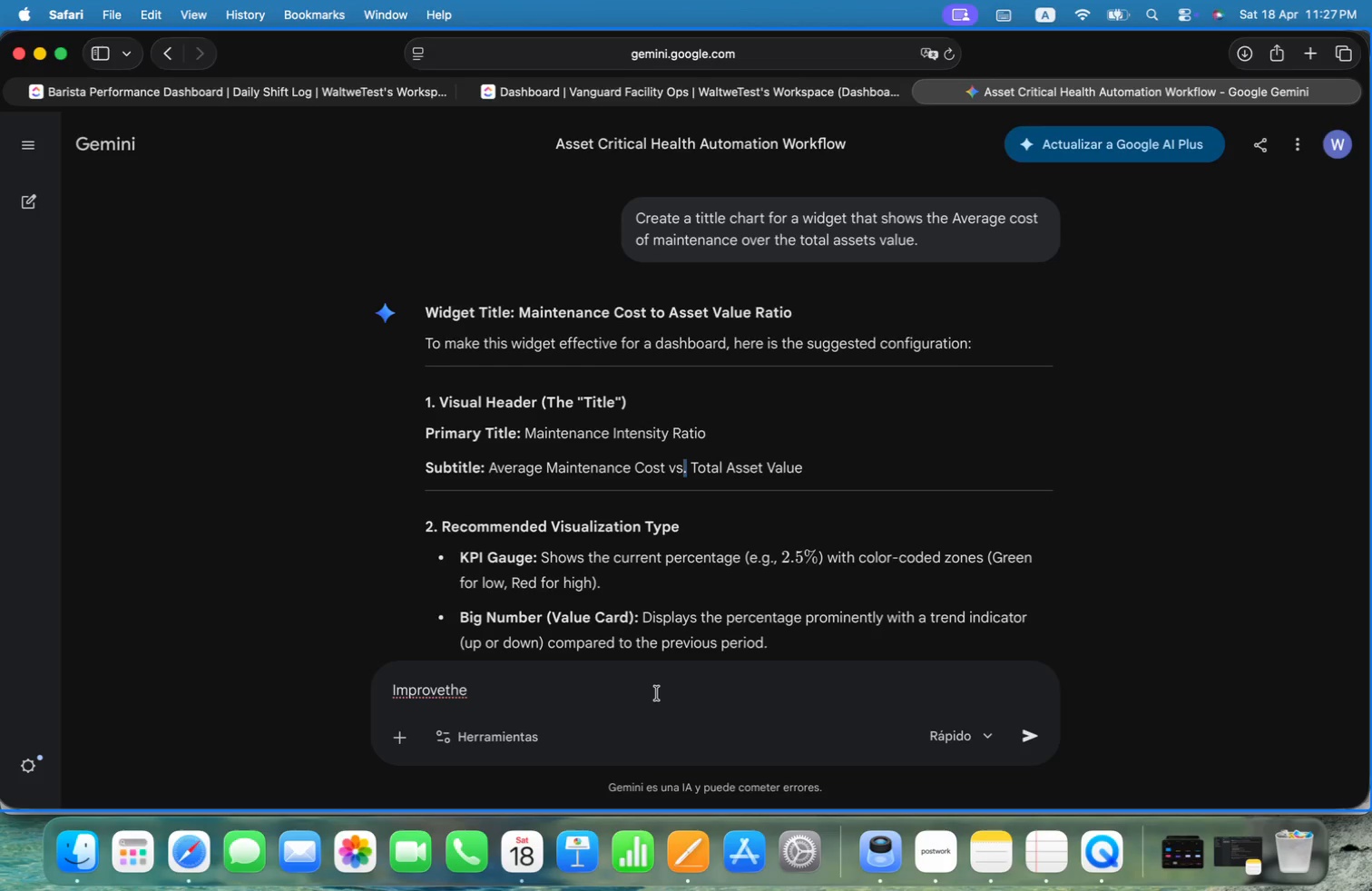 
left_click([657, 693])
 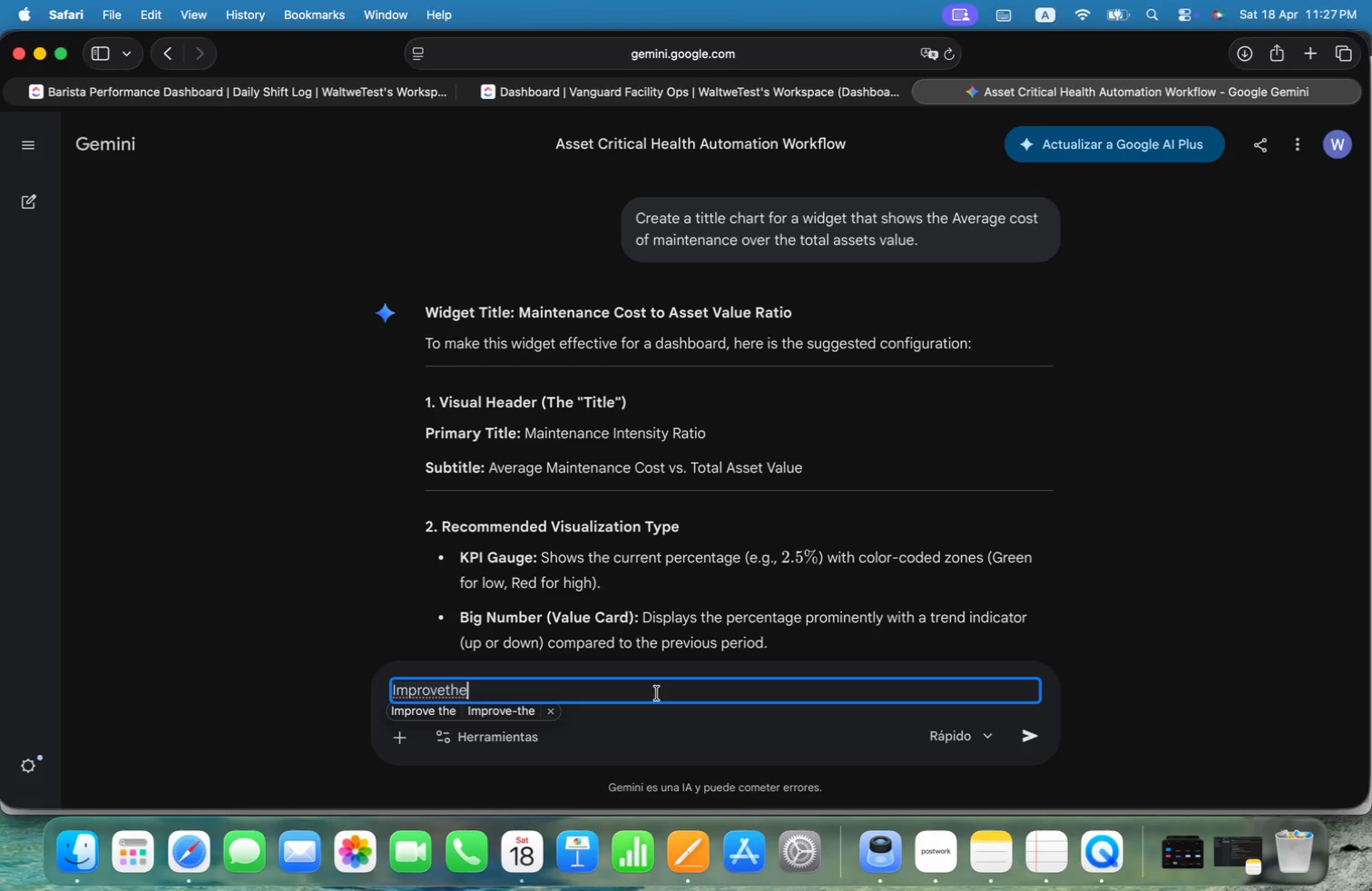 
left_click([657, 693])
 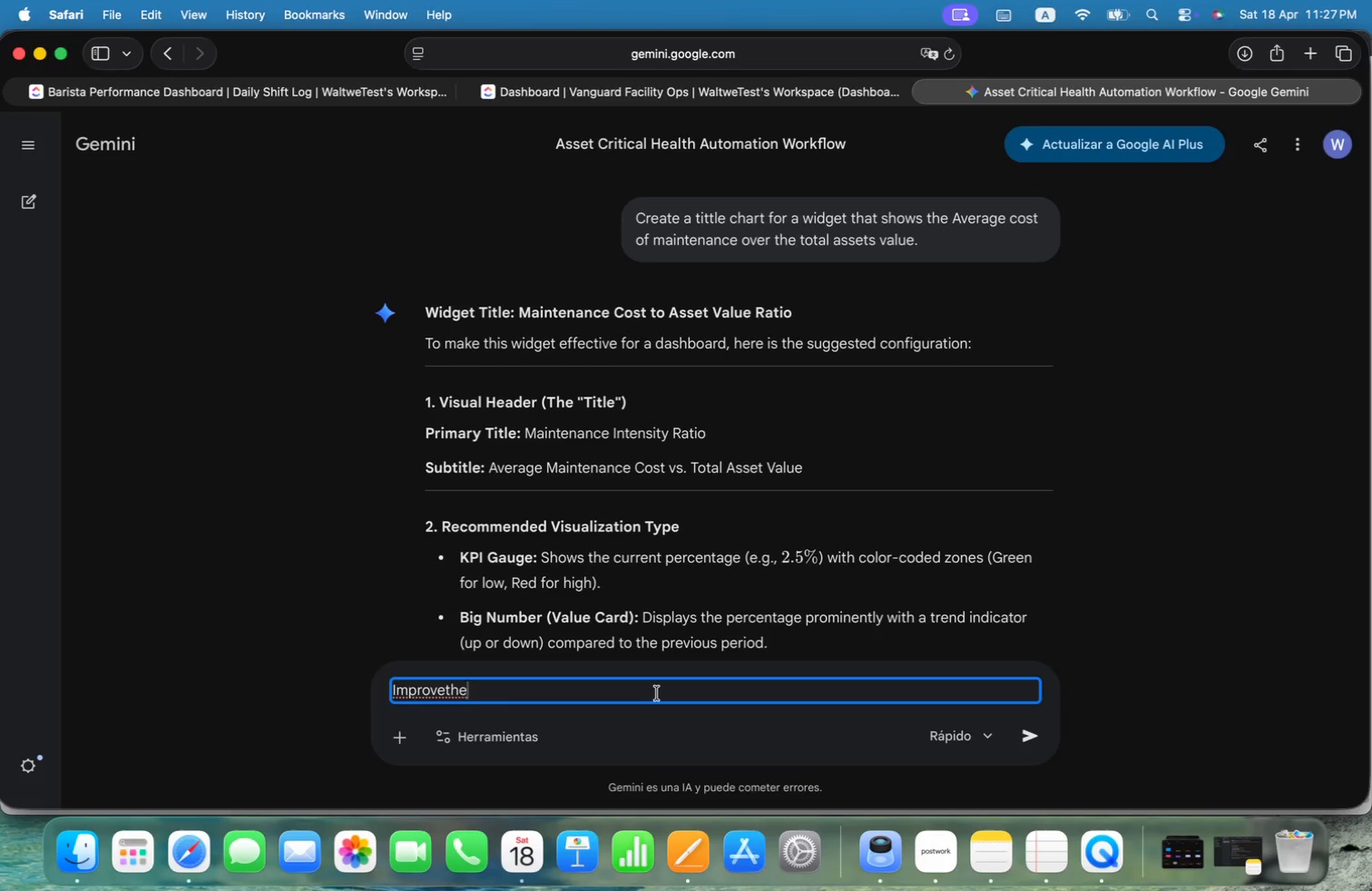 
scroll: coordinate [657, 693], scroll_direction: down, amount: 1.0
 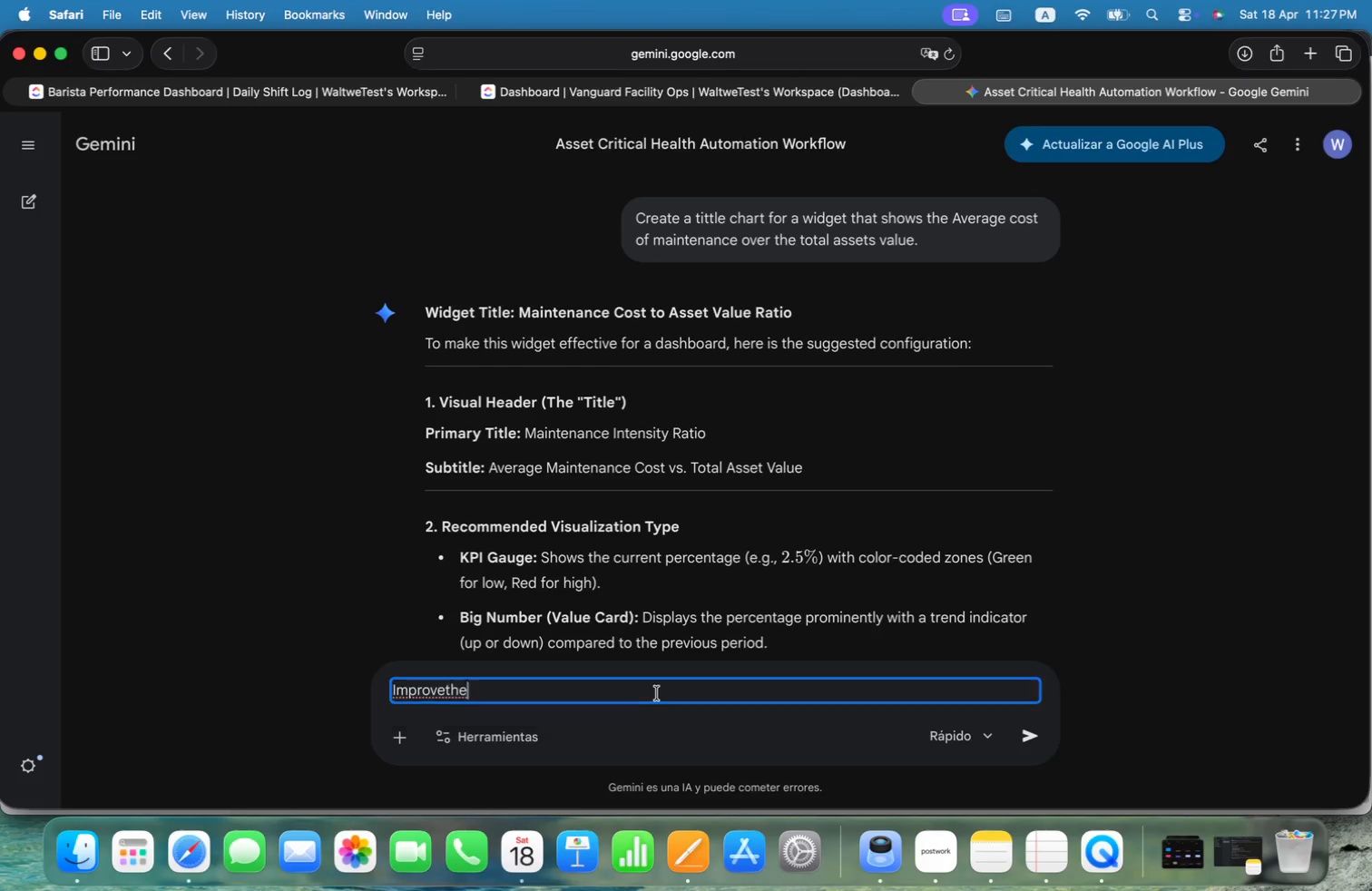 
key(Alt+Backspace)
 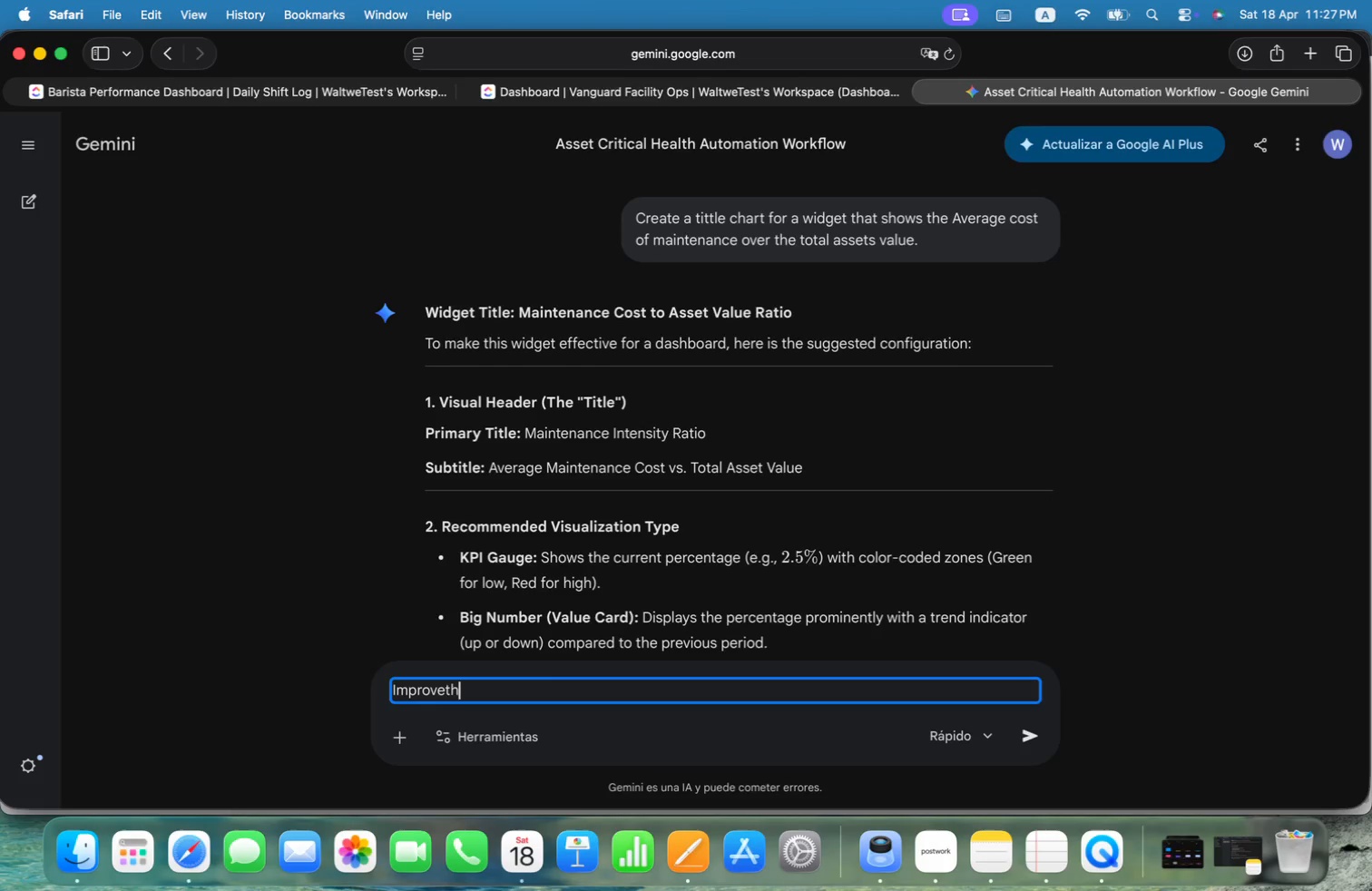 
key(Alt+Backspace)
 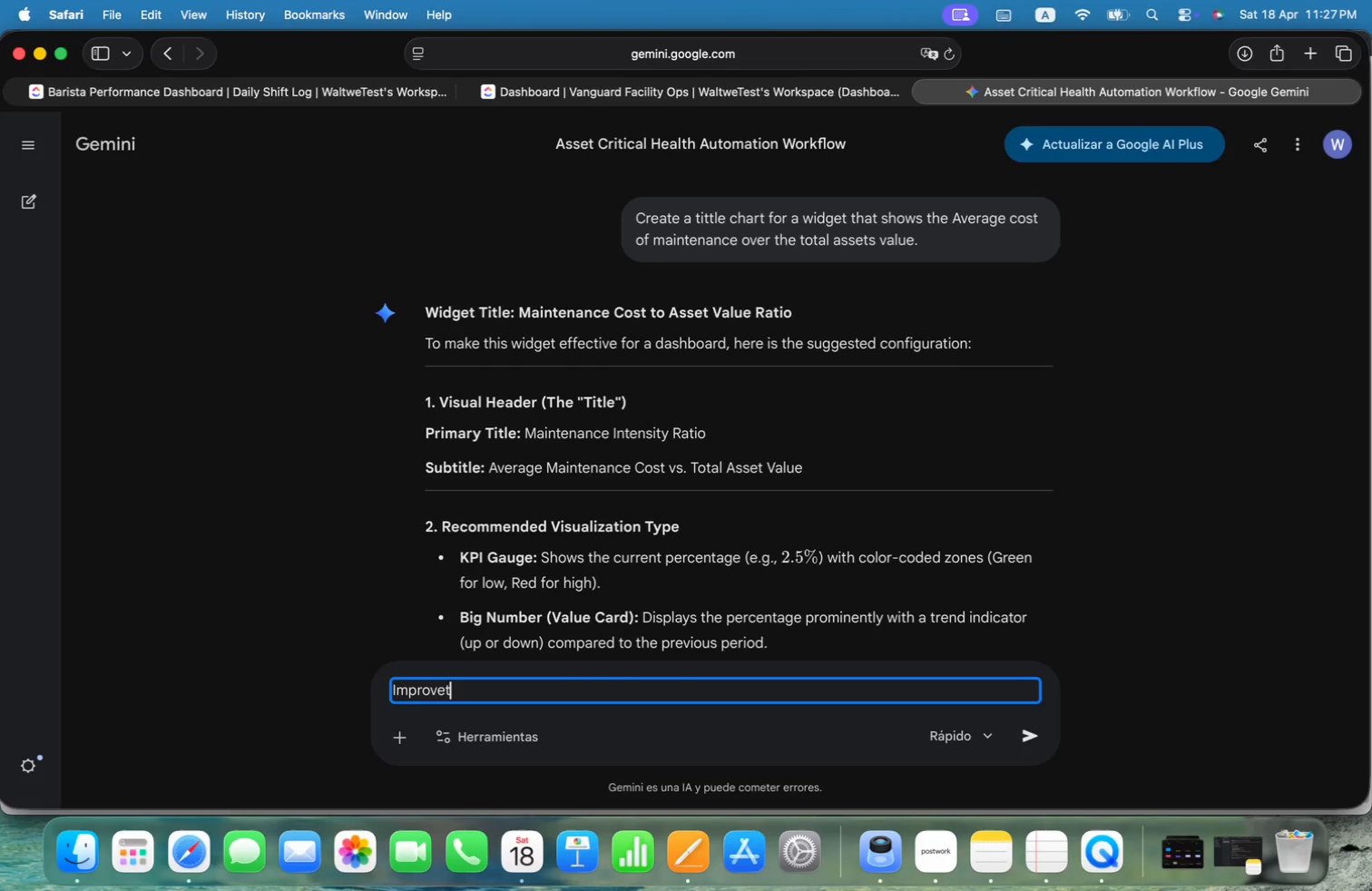 
key(Alt+Backspace)
 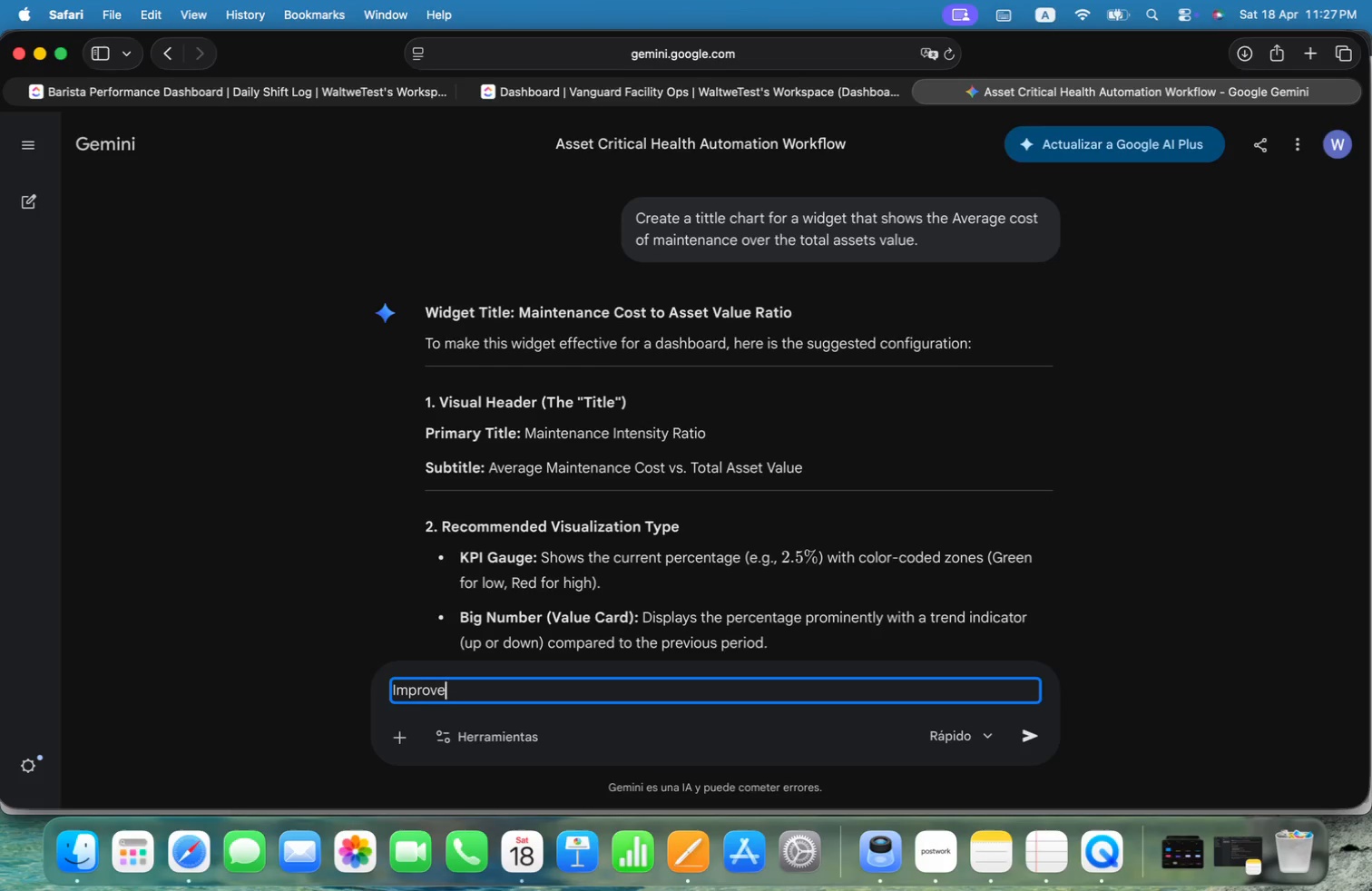 
key(Alt+Space)
 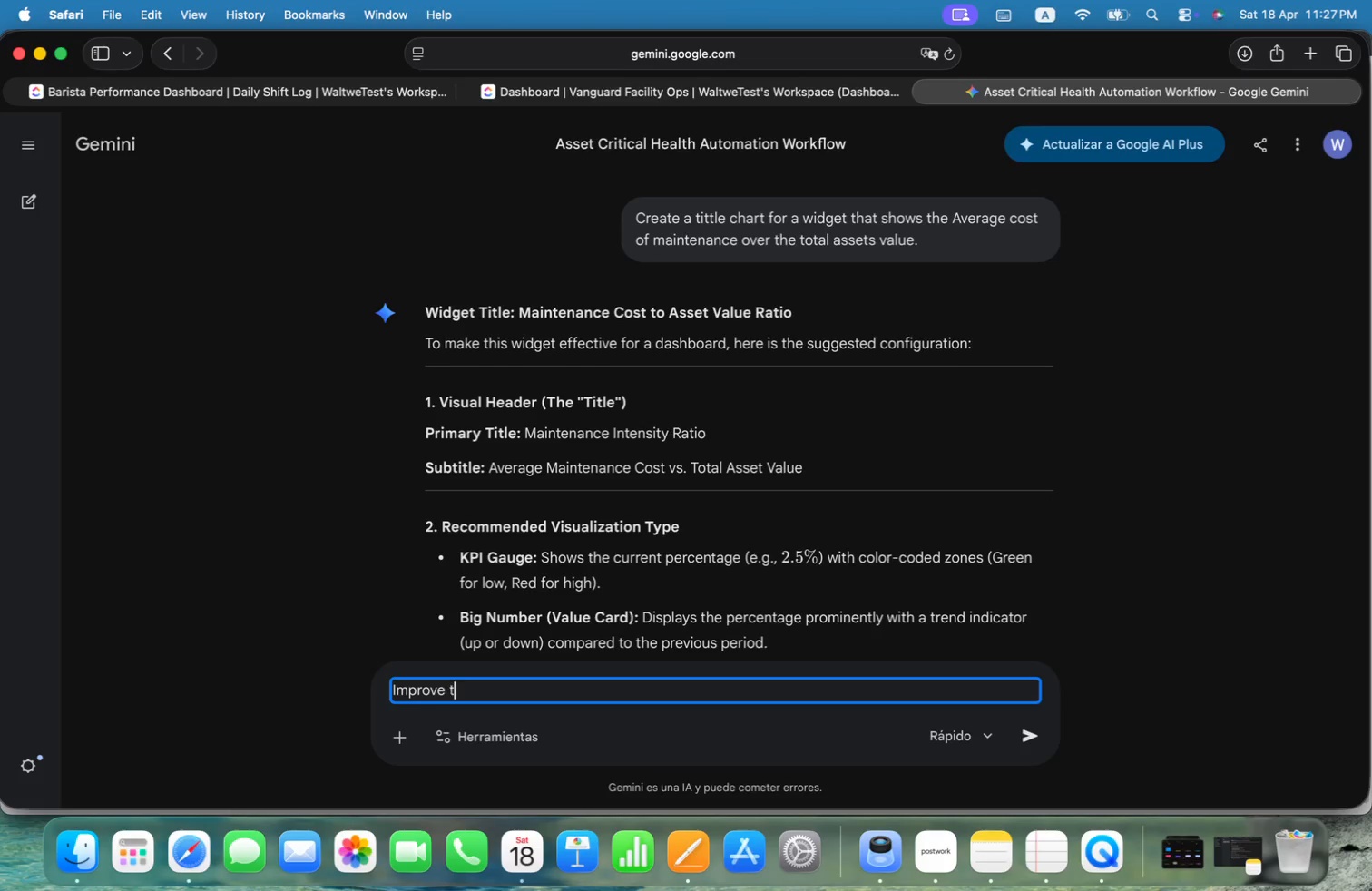 
key(Alt+T)
 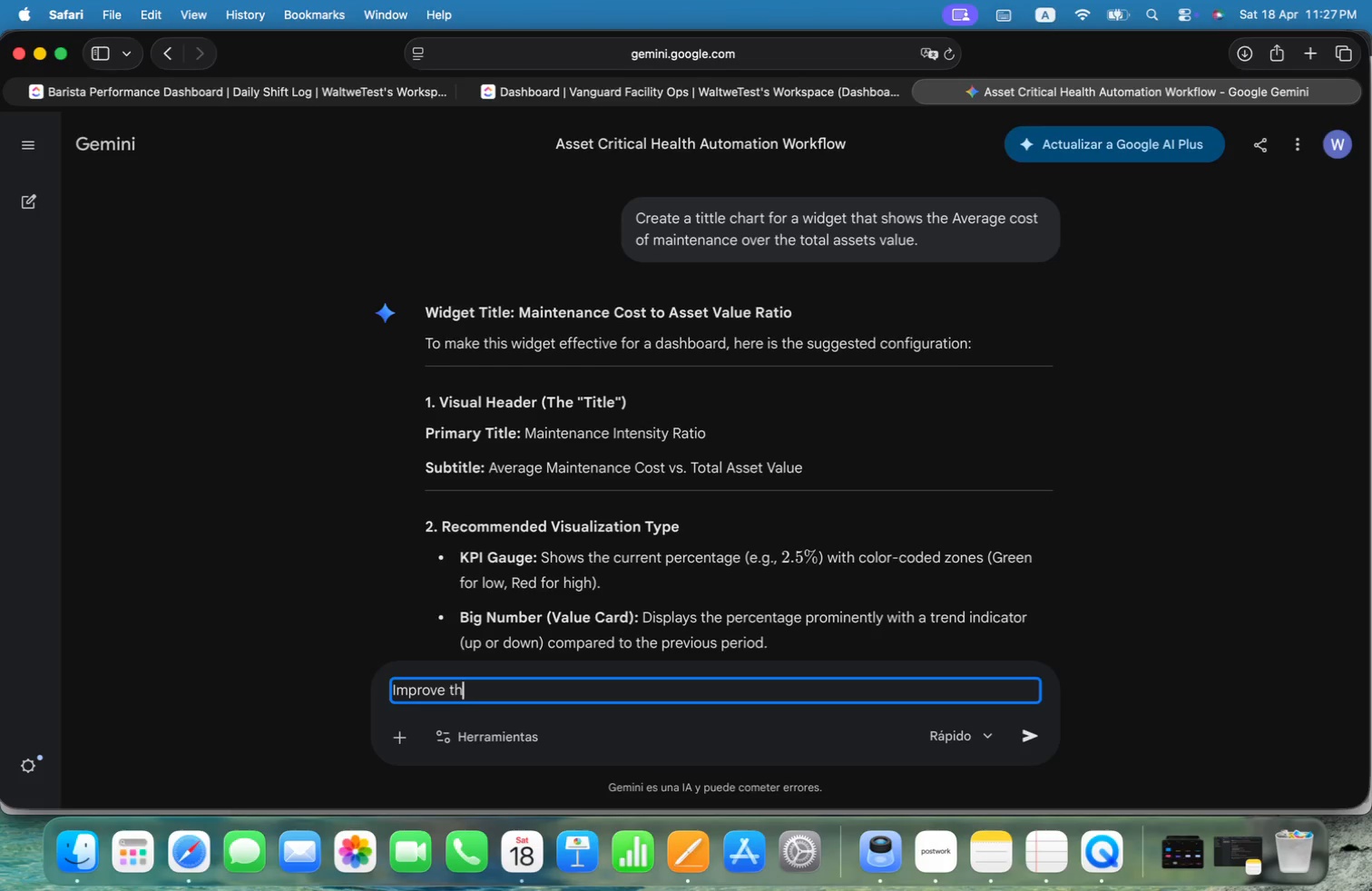 
key(Alt+H)
 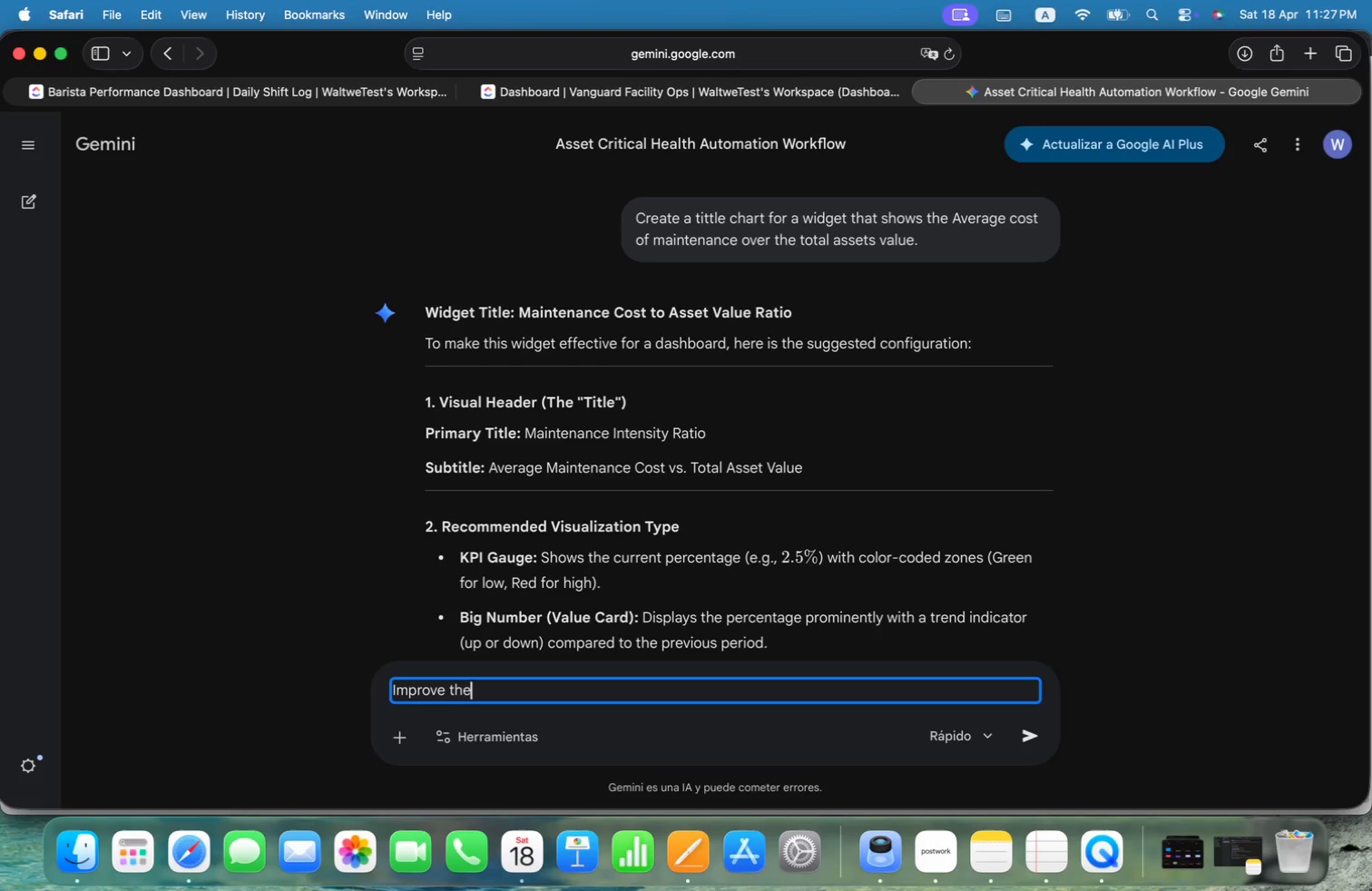 
key(Alt+E)
 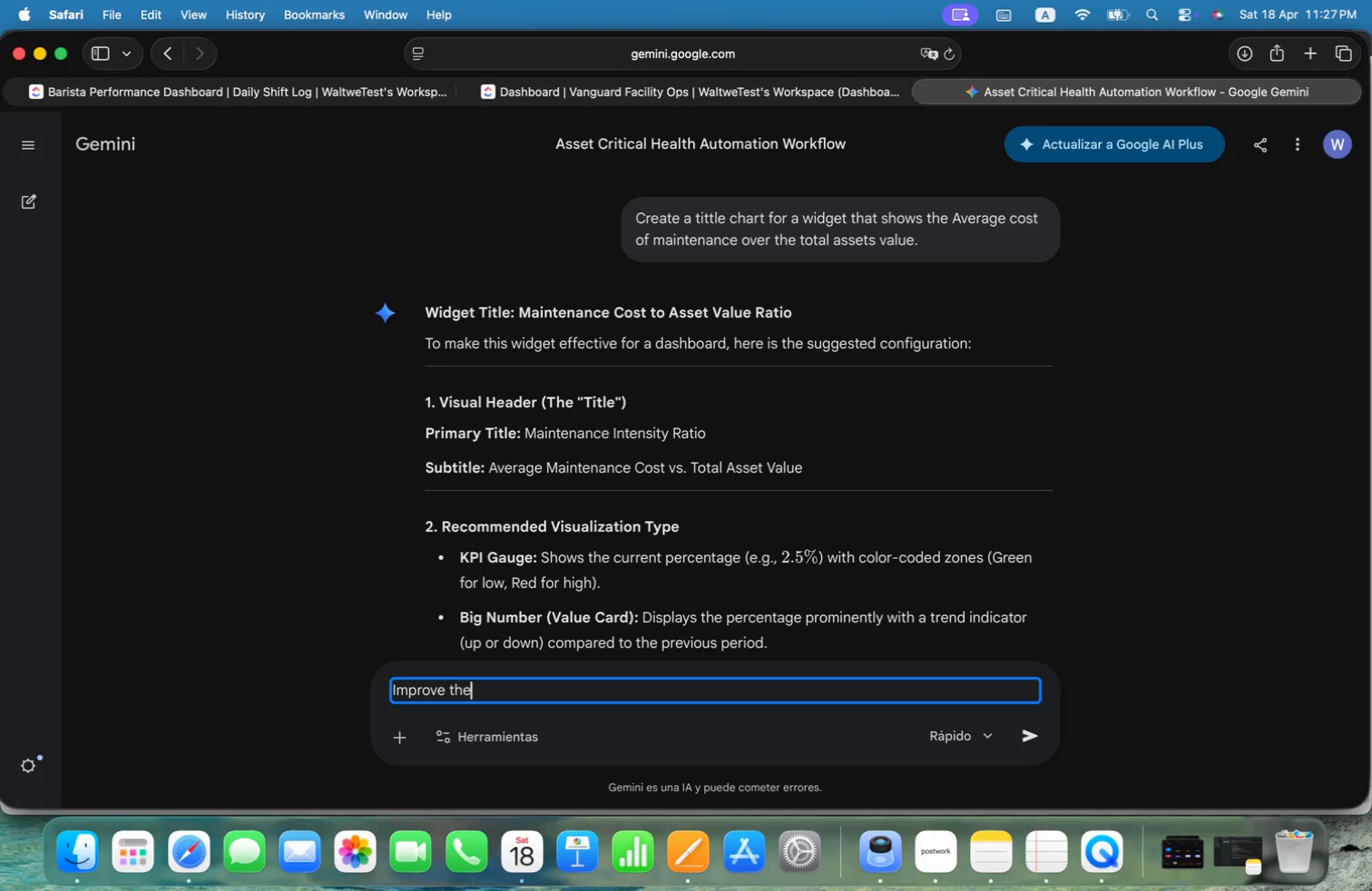 
key(Alt+Space)
 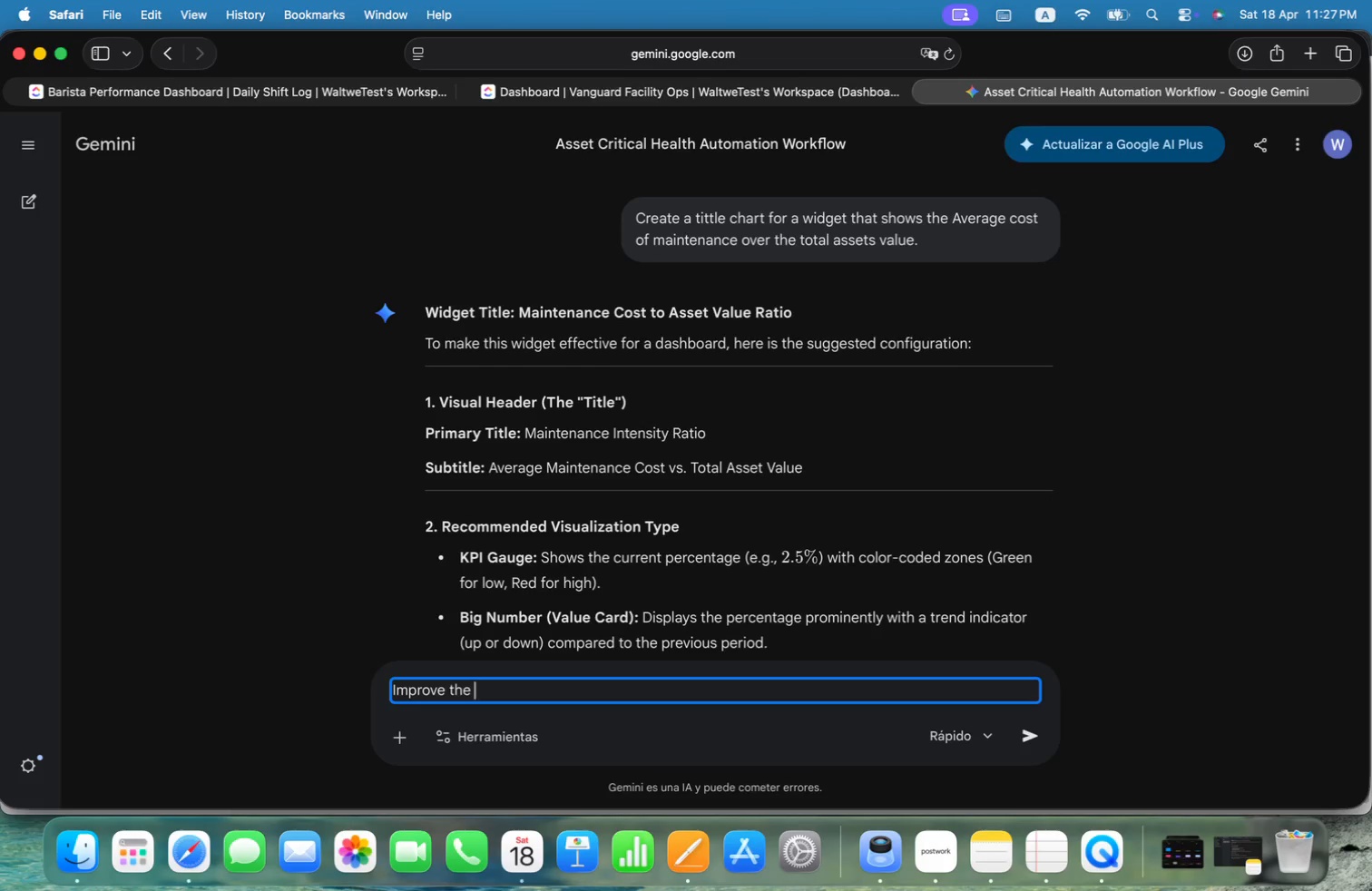 
key(Alt+C)
 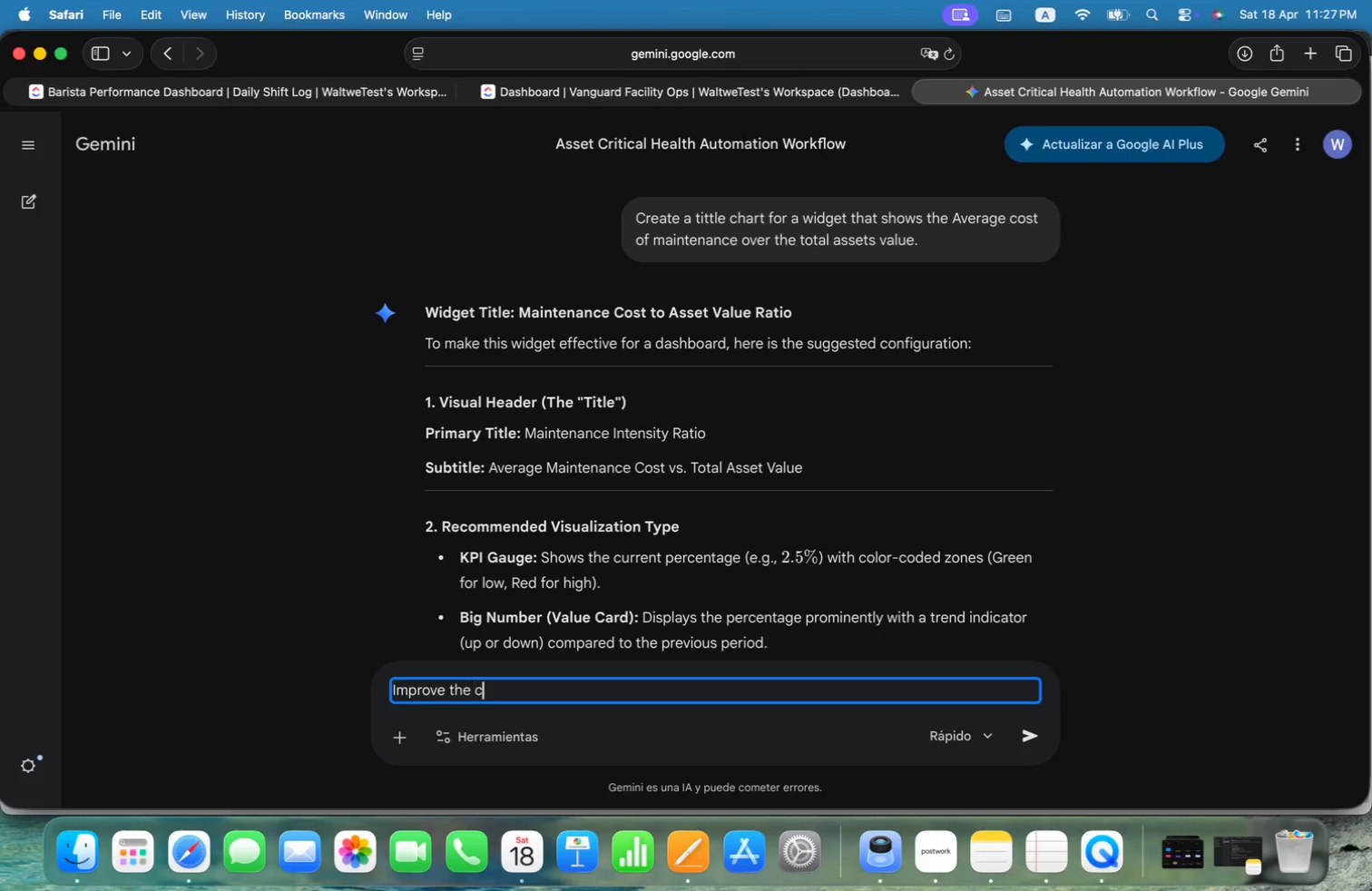 
key(Alt+U)
 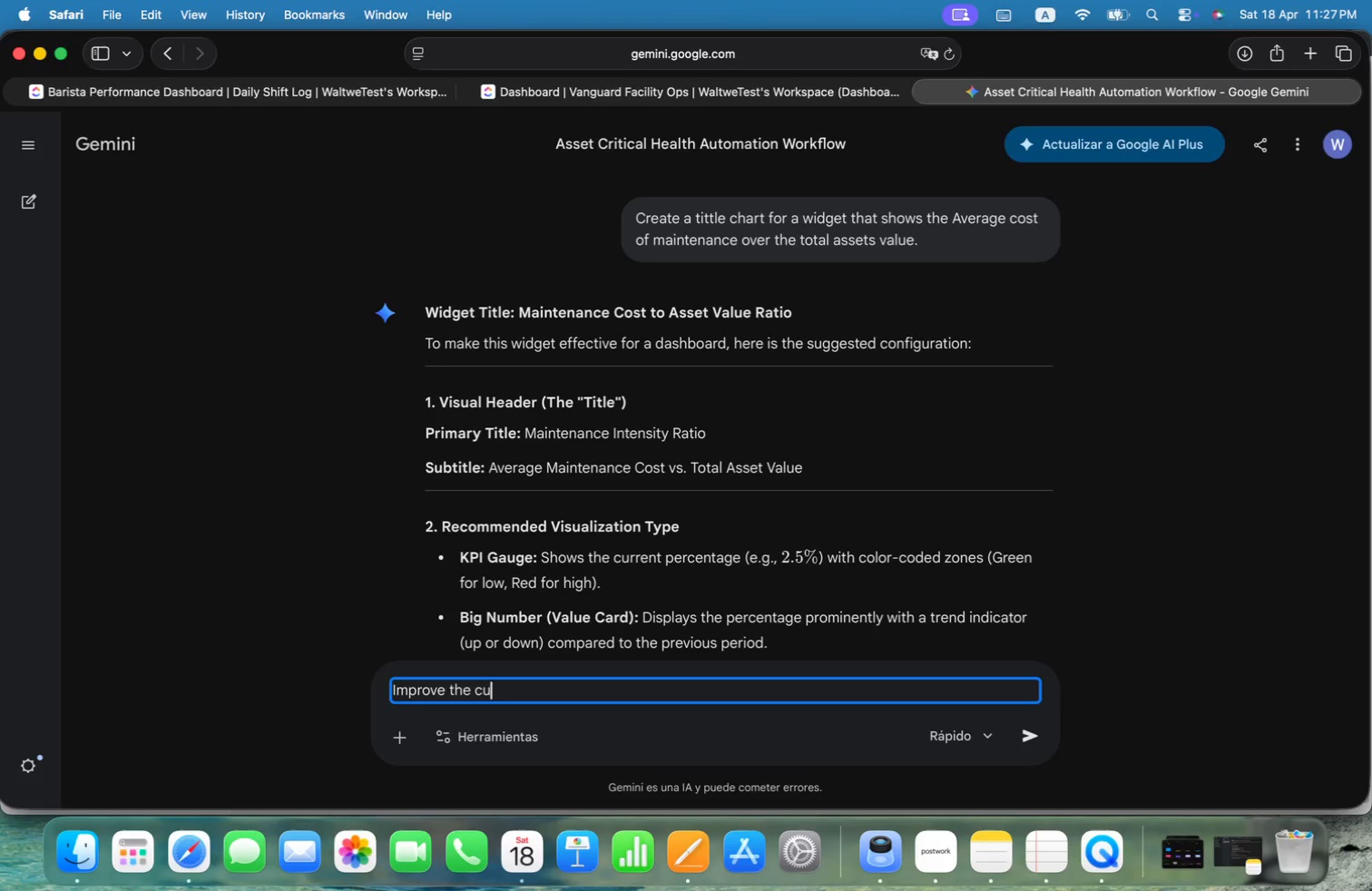 
key(Alt+S)
 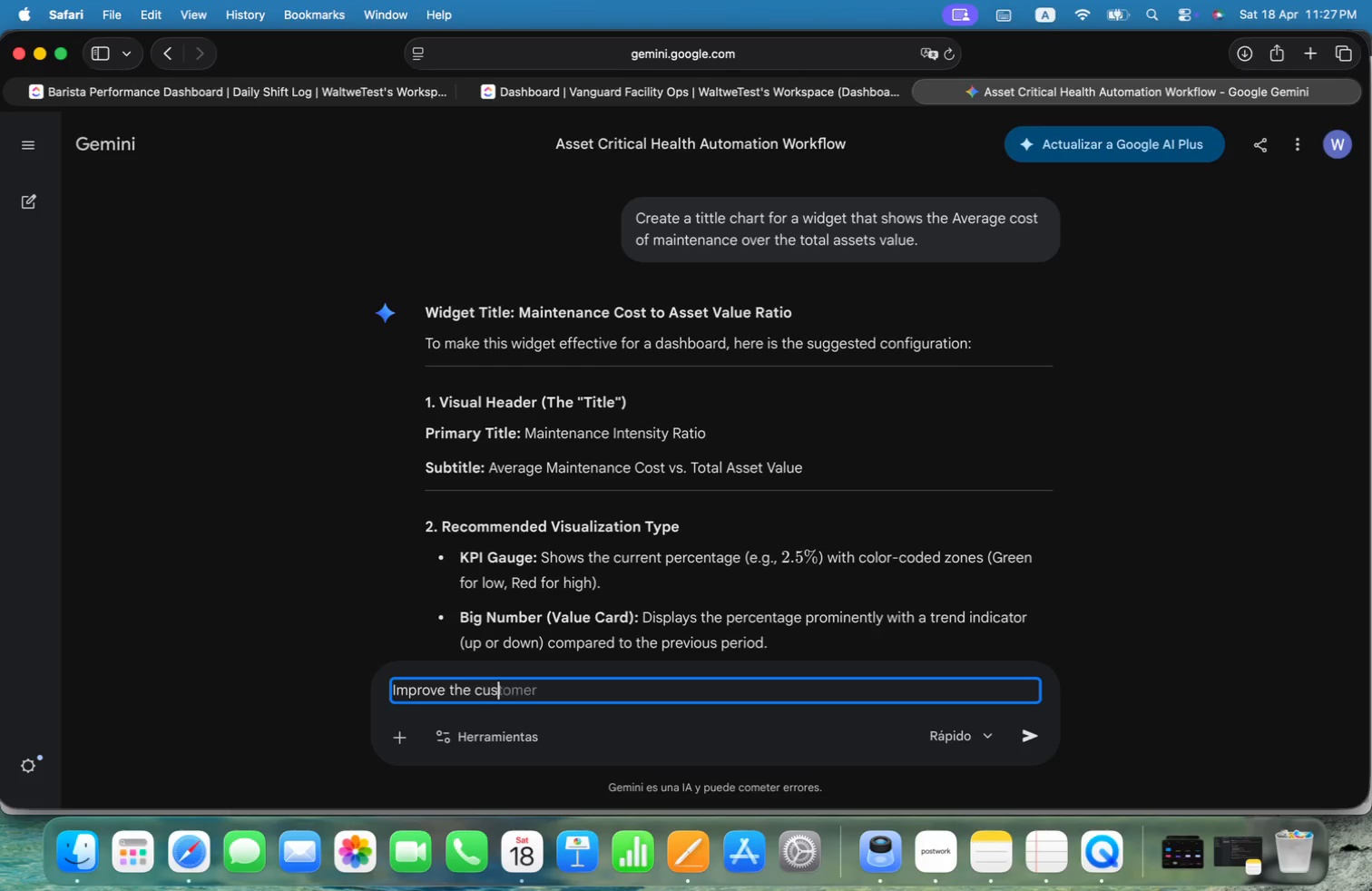 
key(Alt+T)
 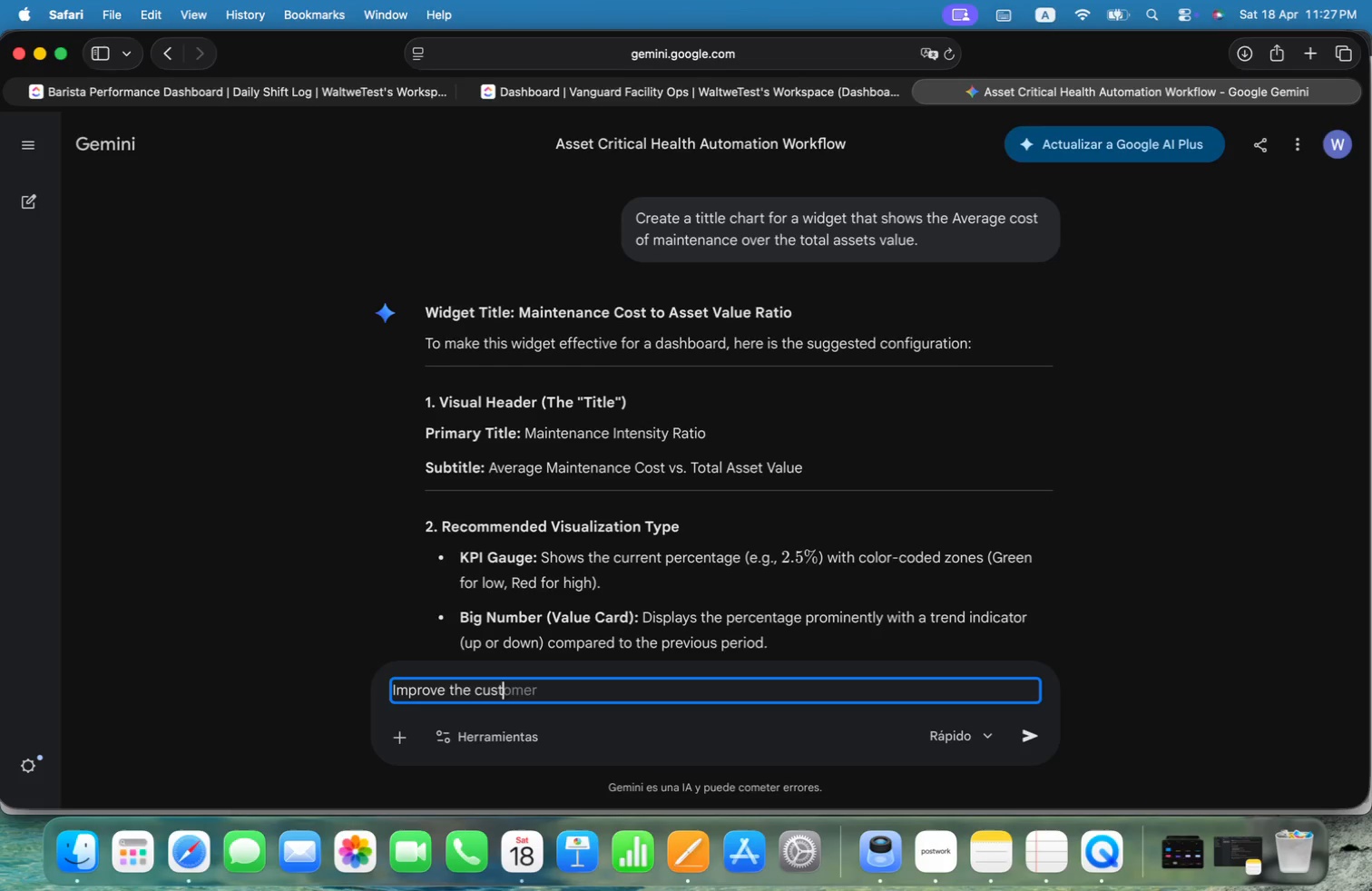 
key(Alt+O)
 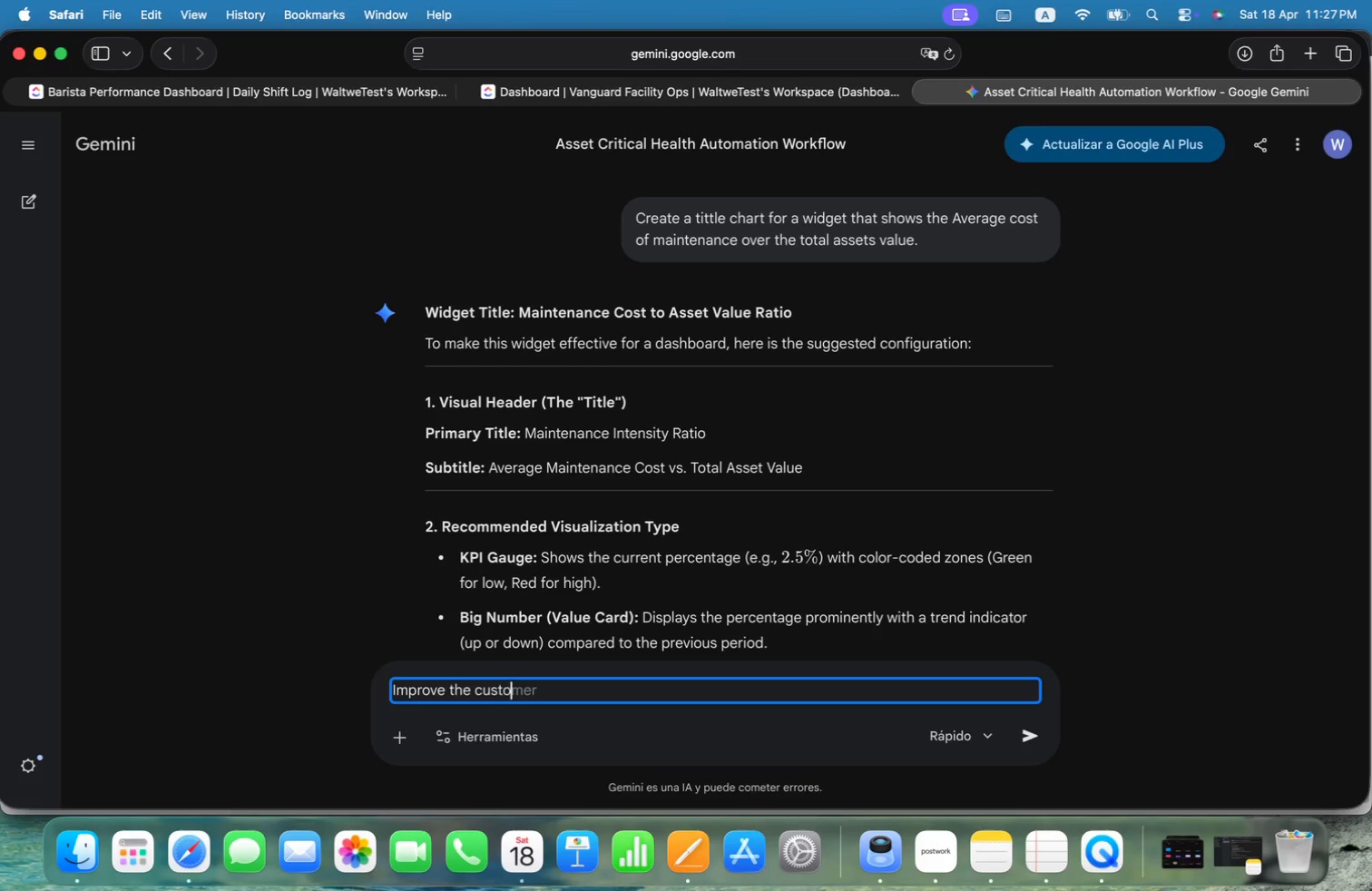 
key(Alt+M)
 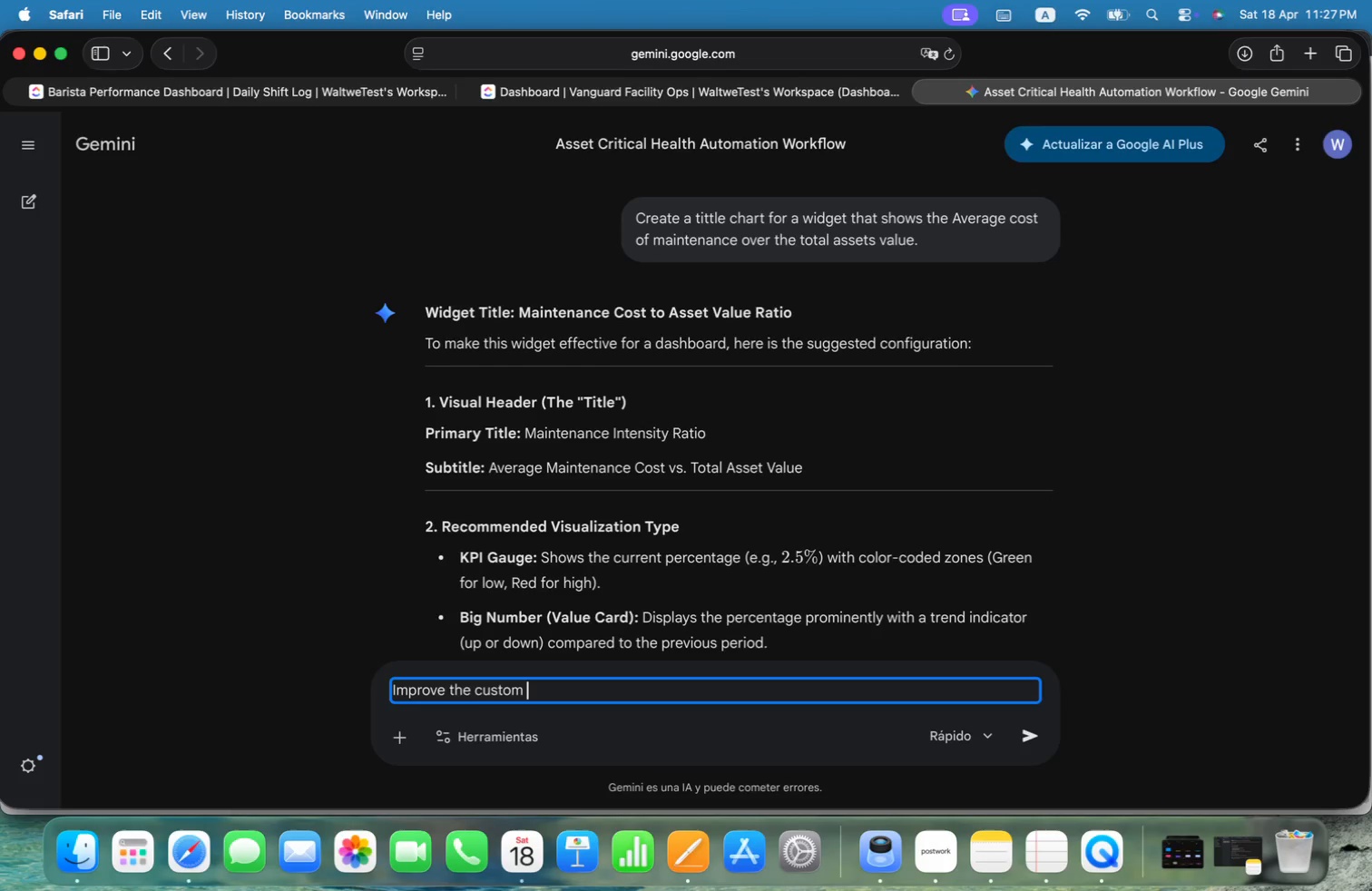 
key(Alt+Space)
 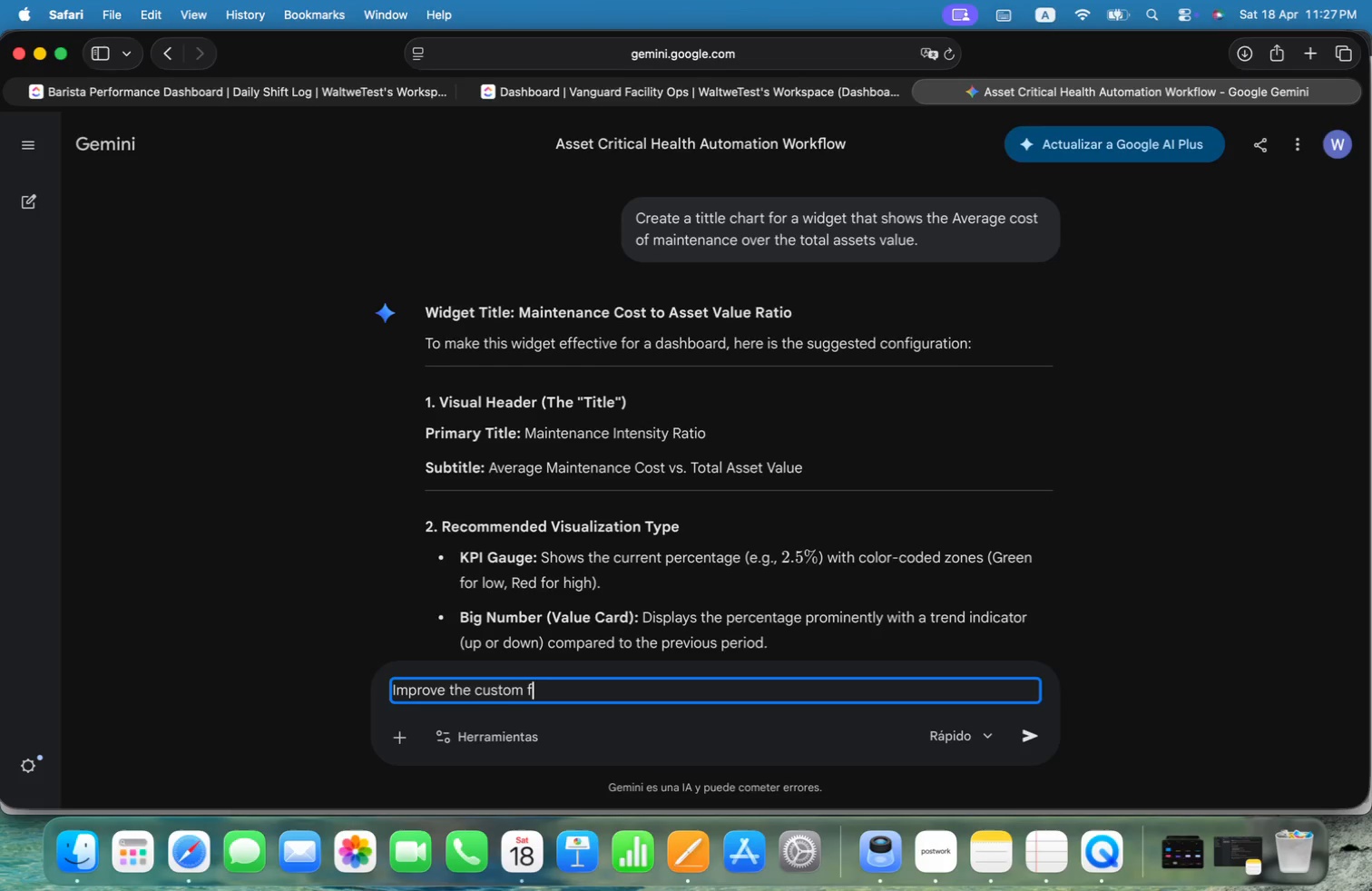 
key(Alt+F)
 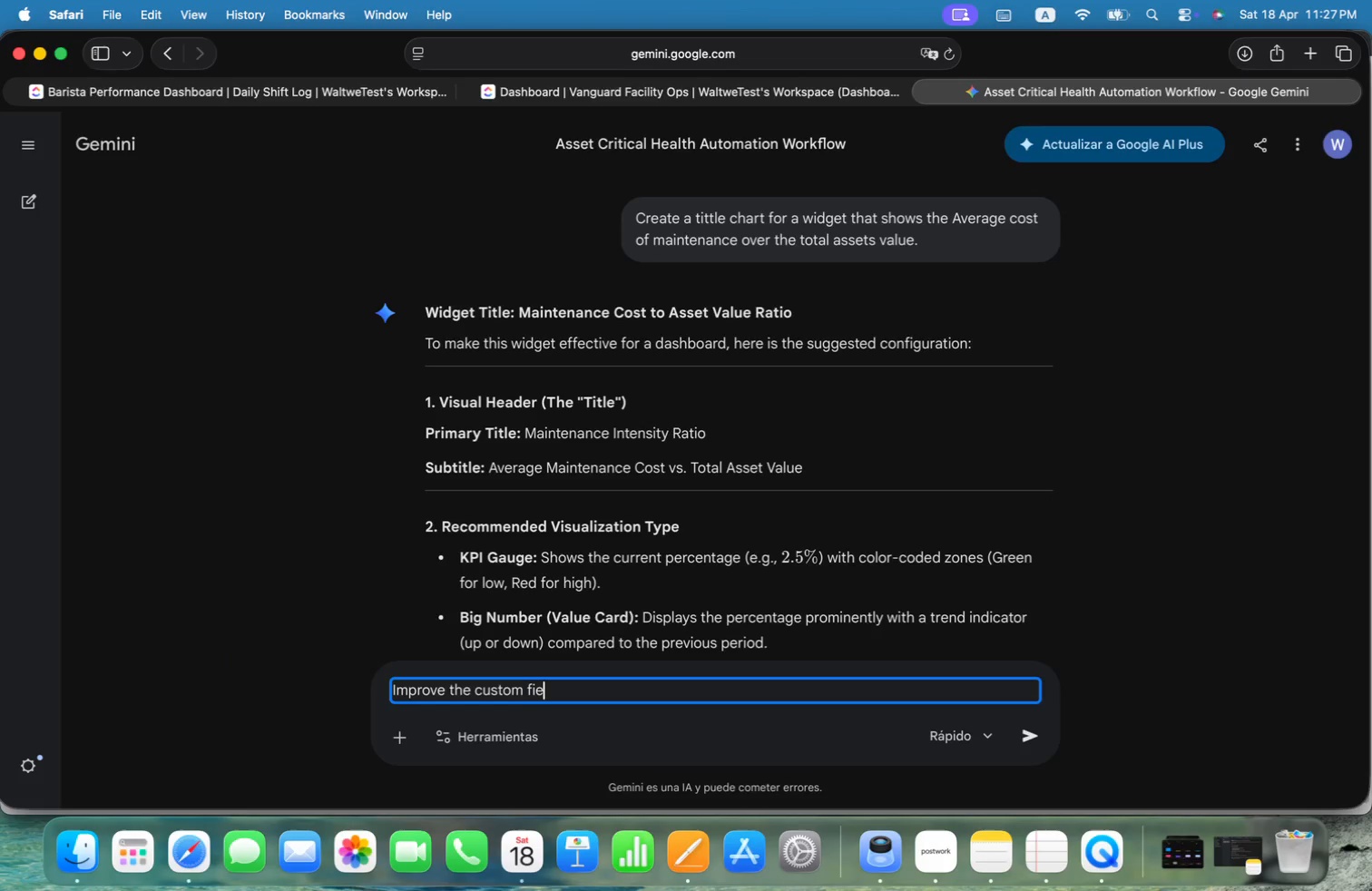 
key(Alt+I)
 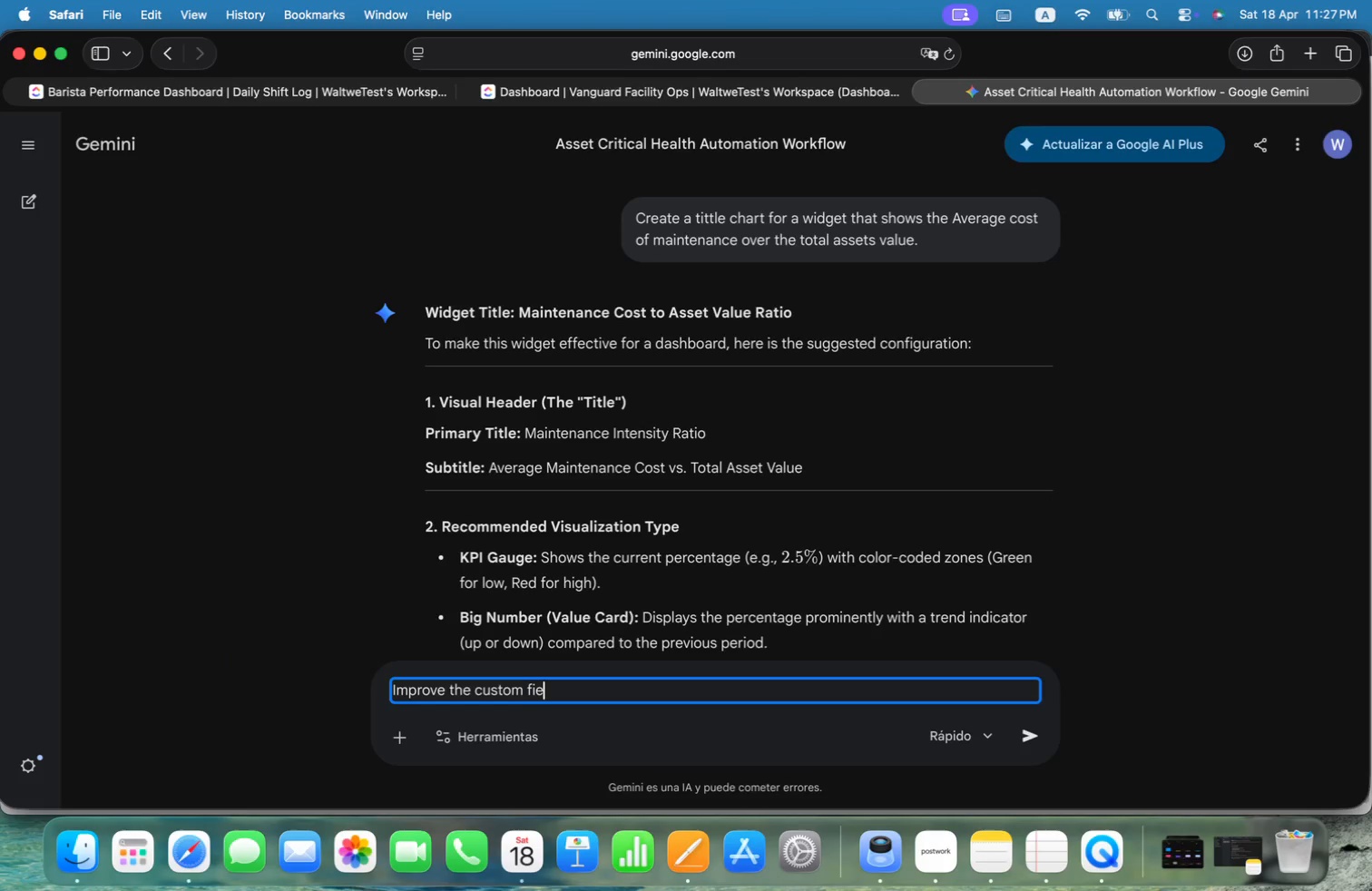 
key(Alt+E)
 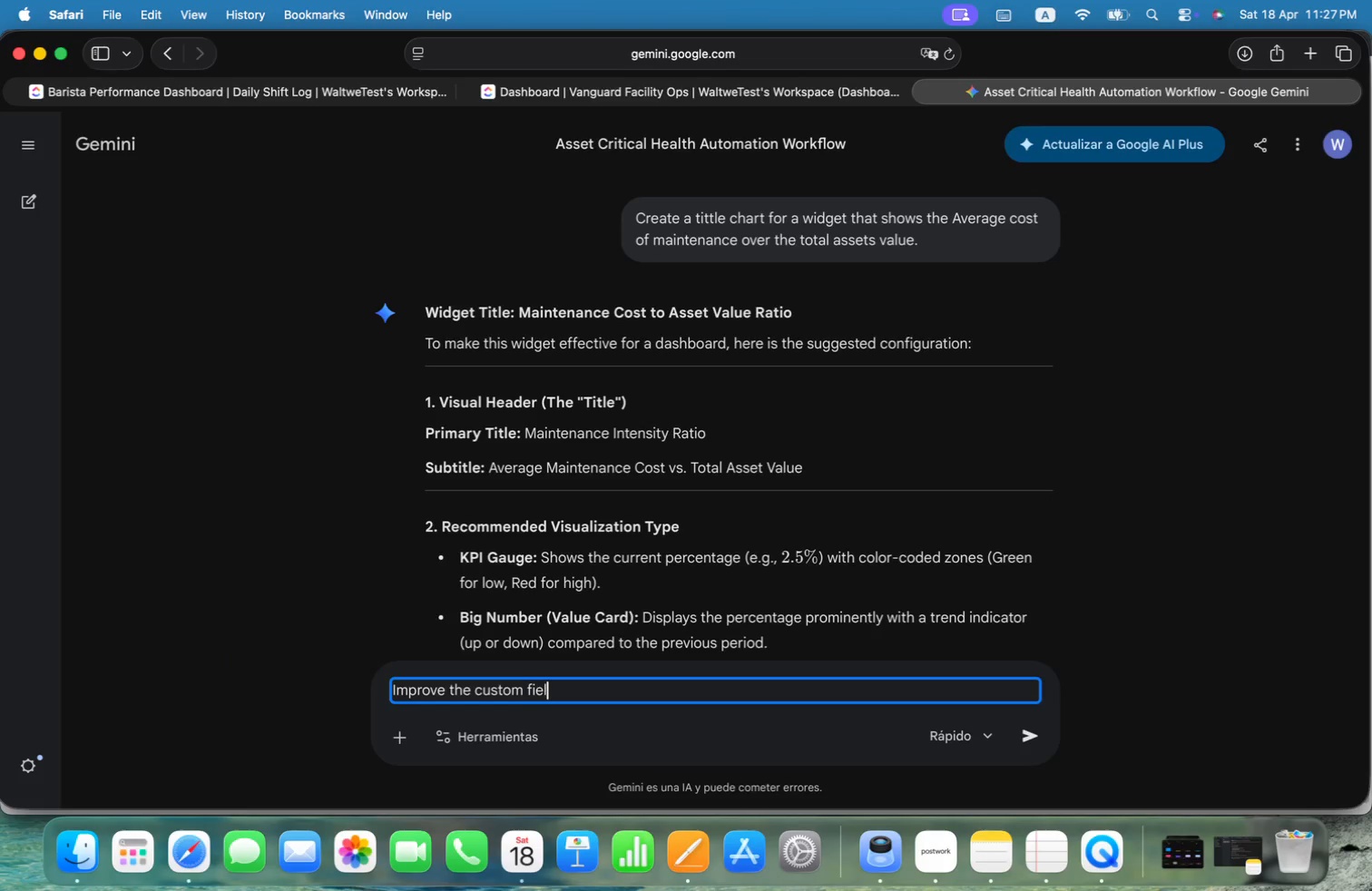 
key(Alt+L)
 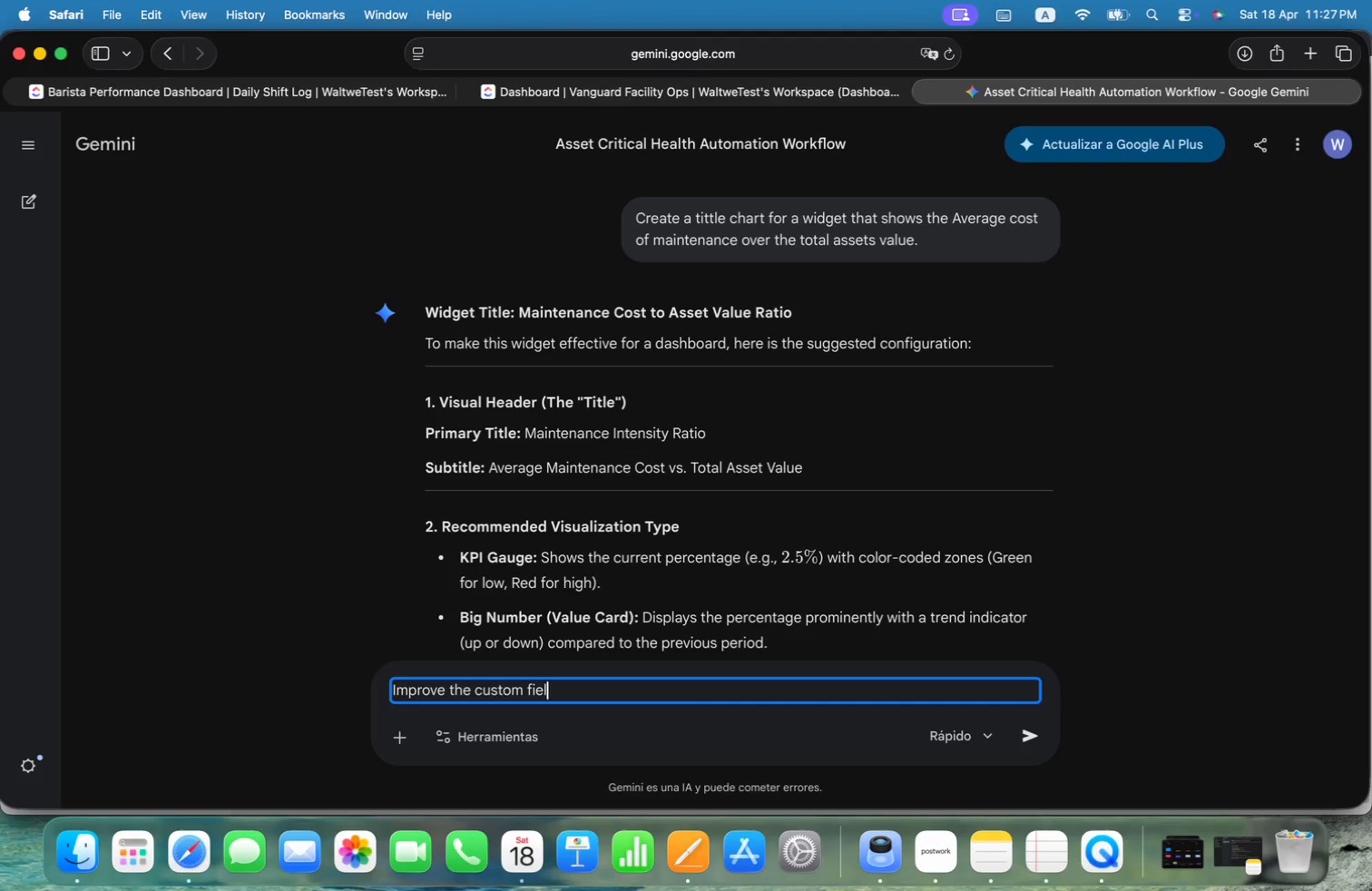 
key(Alt+D)
 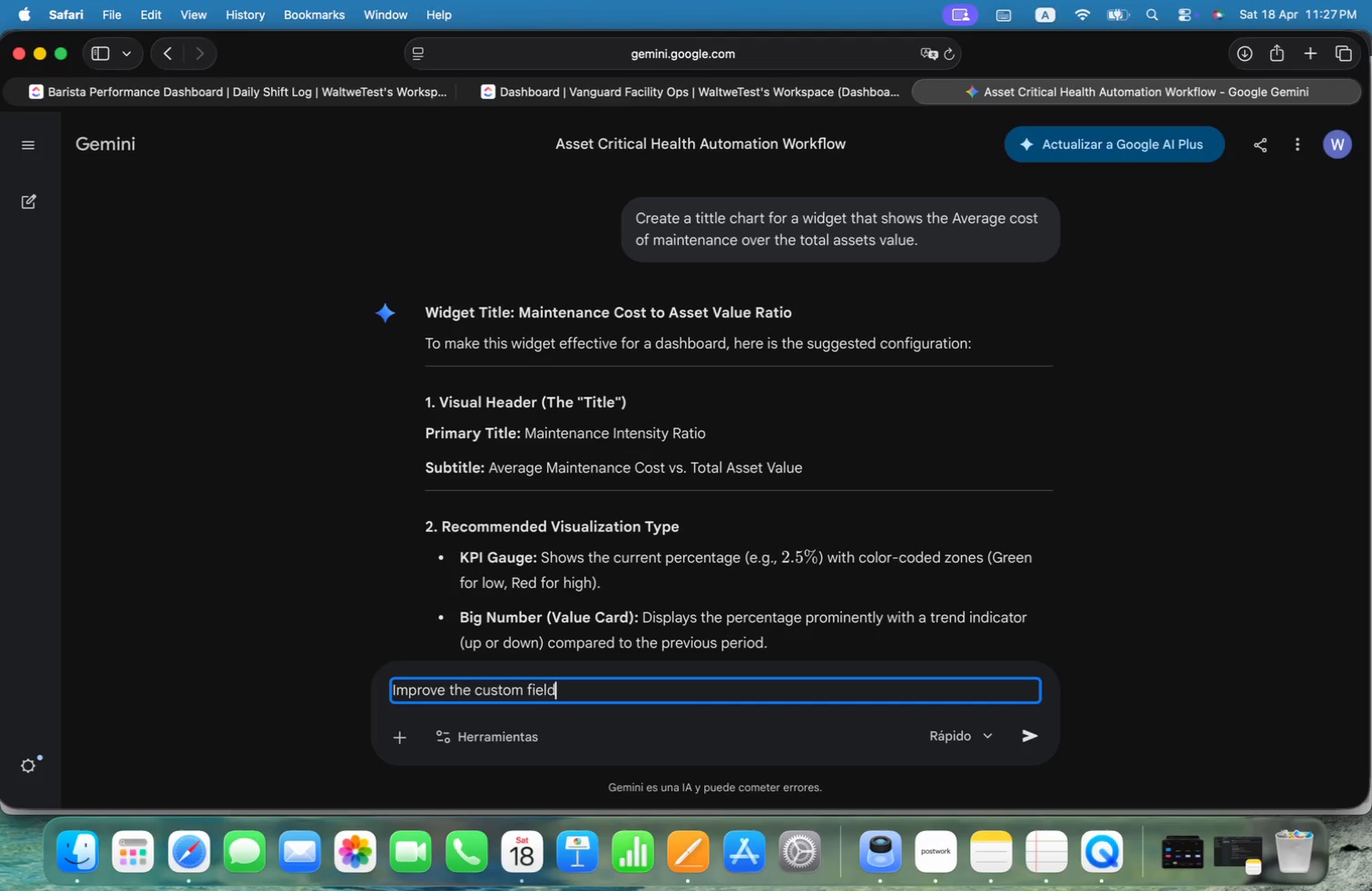 
key(Alt+Space)
 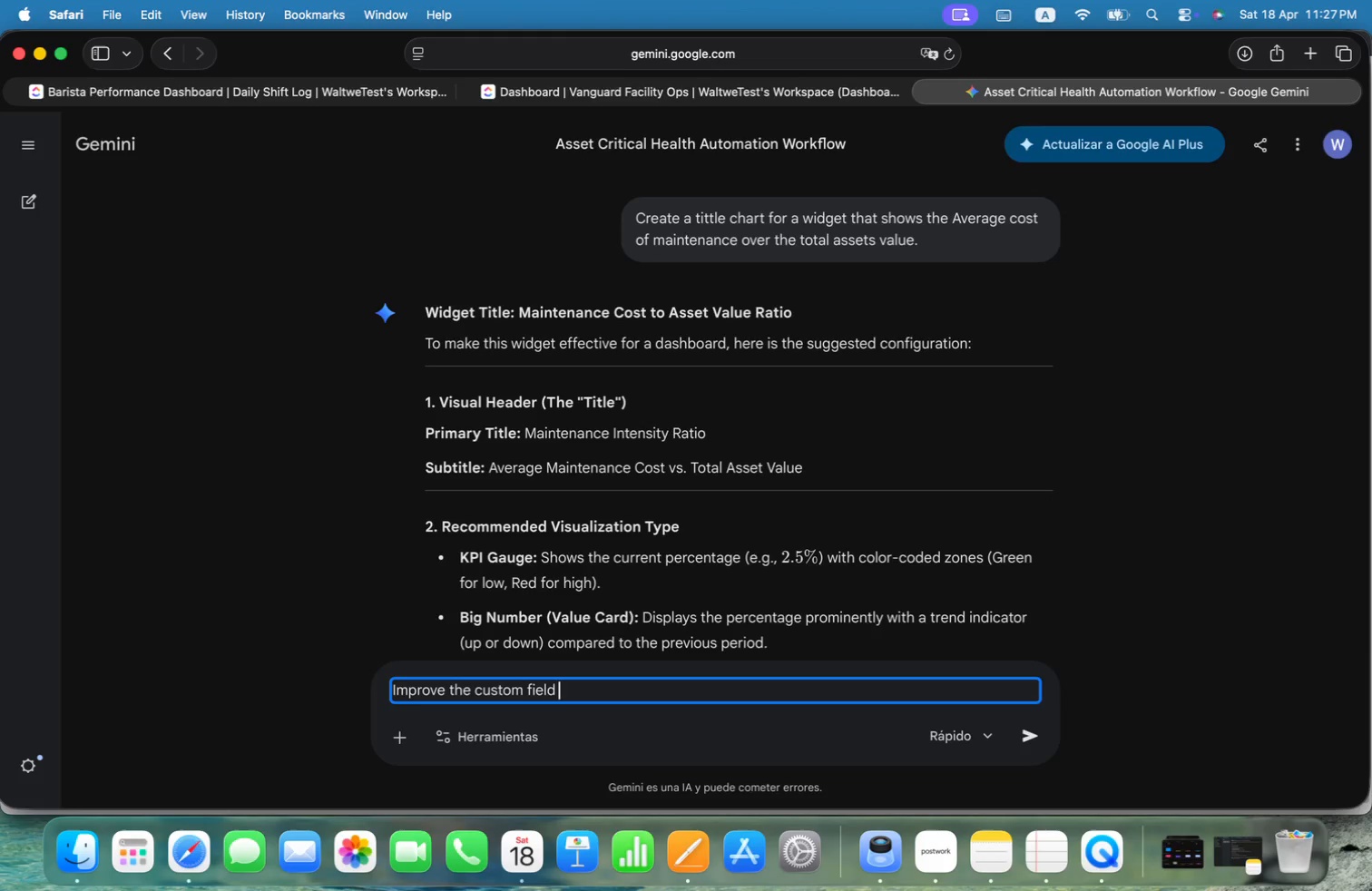 
key(Alt+N)
 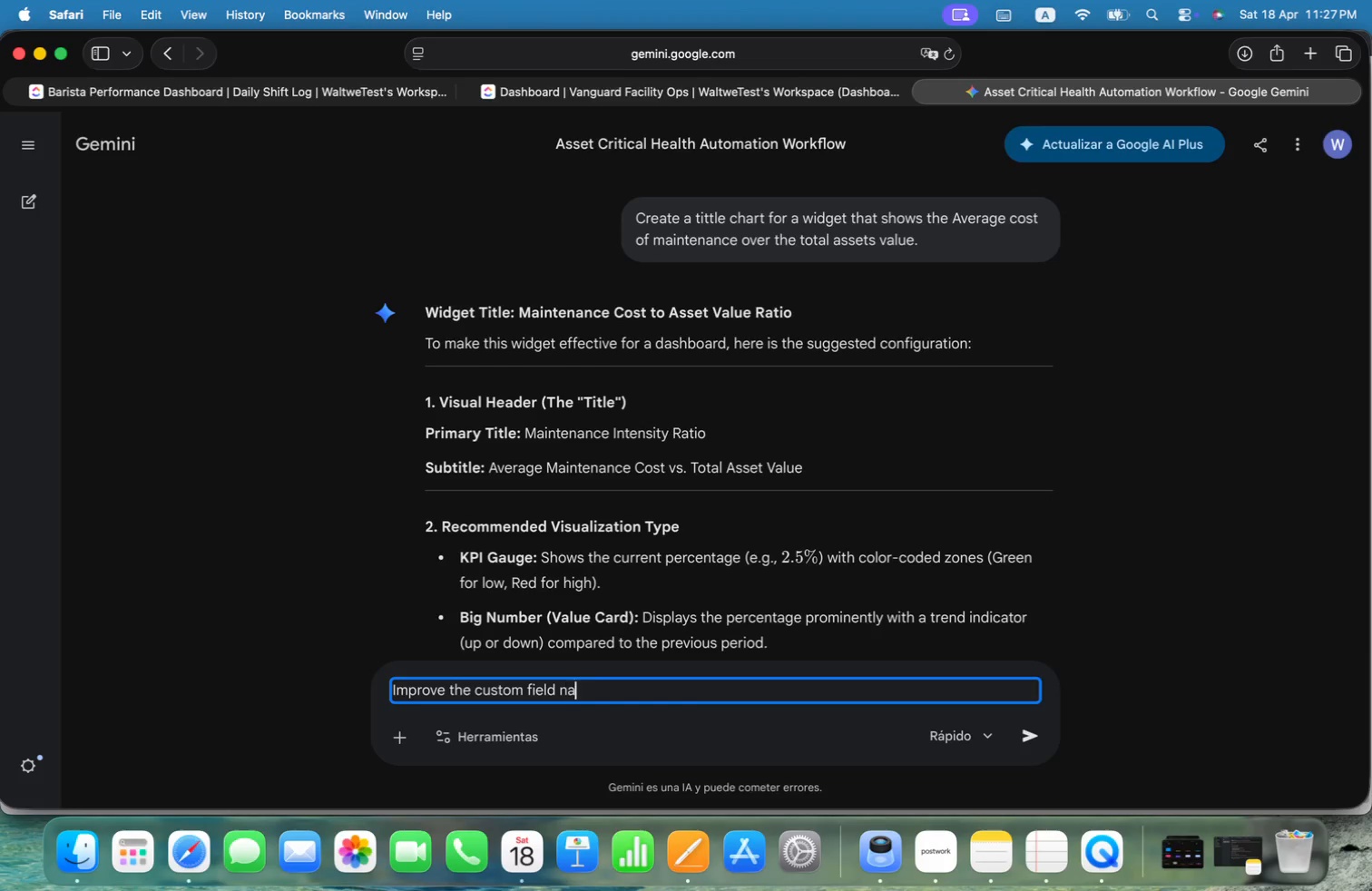 
key(Alt+A)
 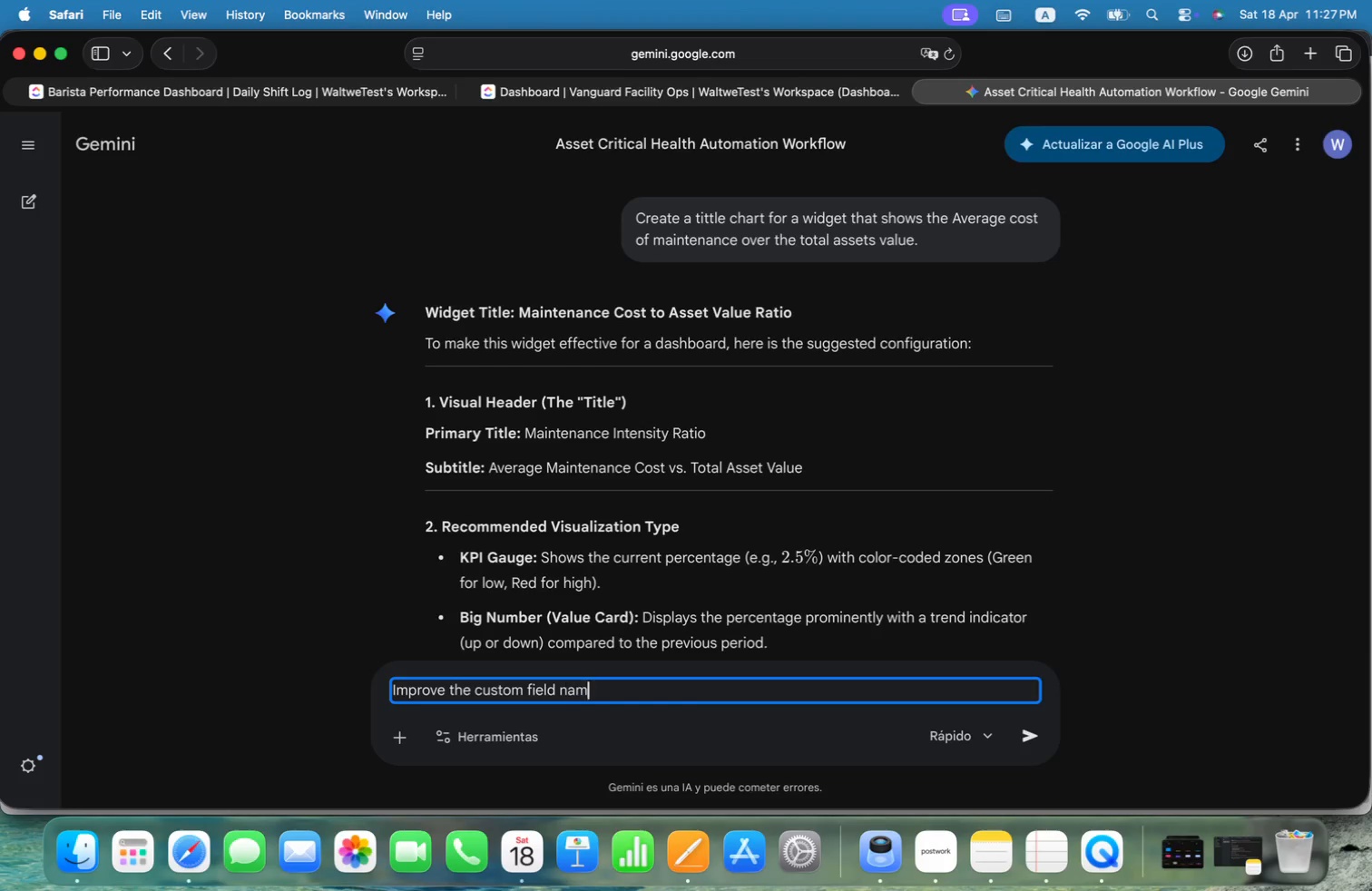 
key(Alt+M)
 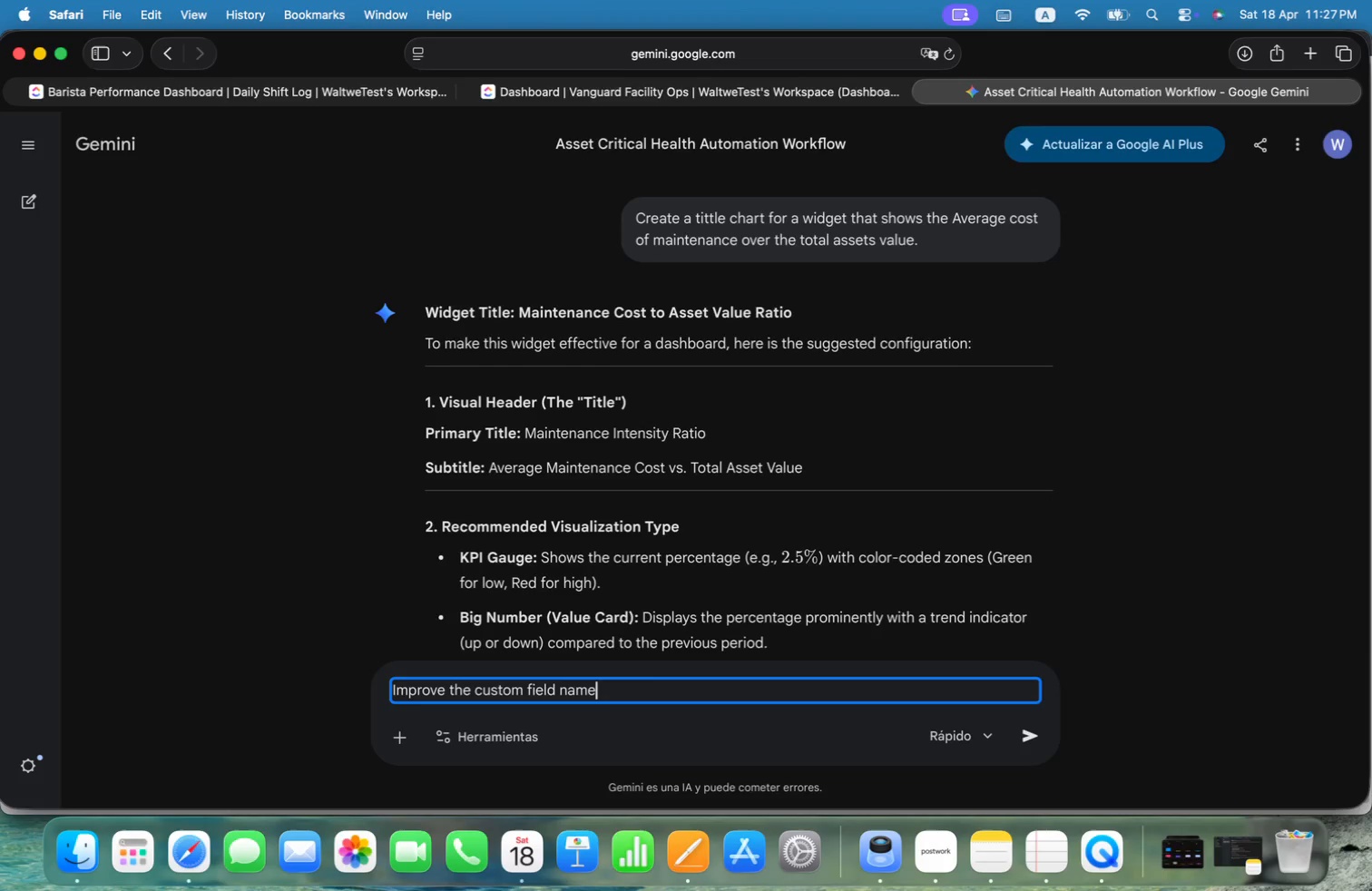 
key(Alt+E)
 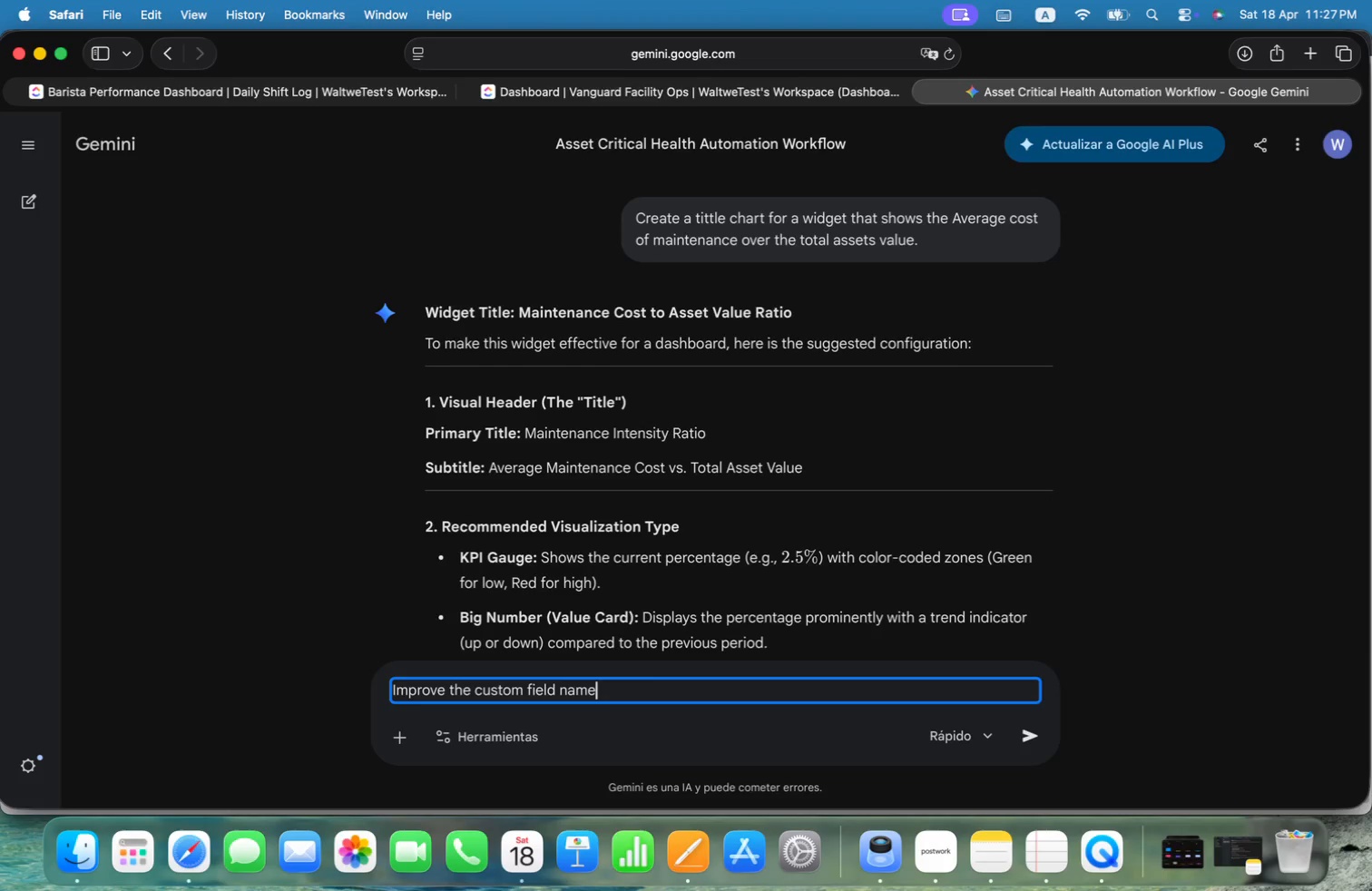 
key(Alt+Space)
 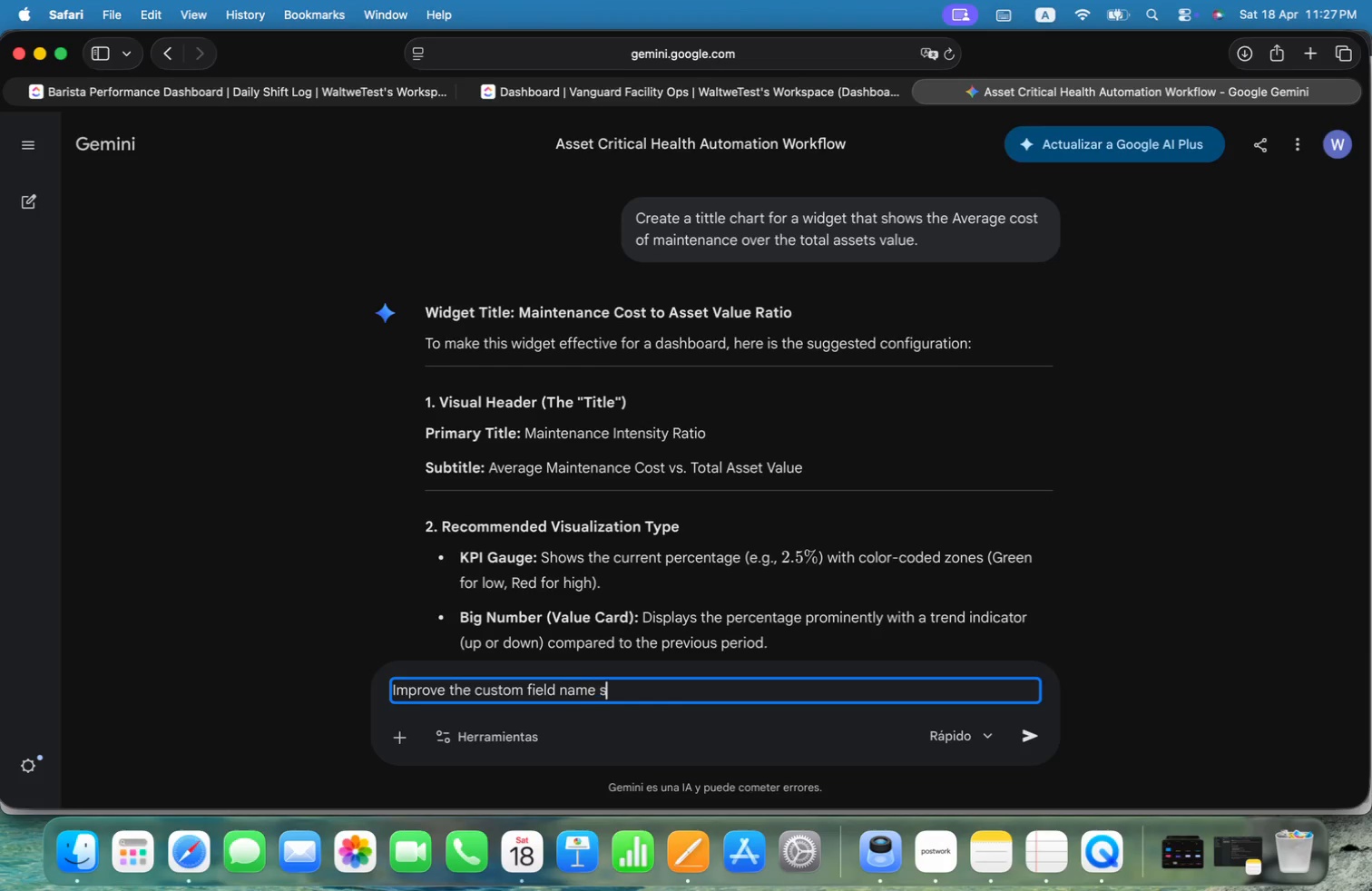 
key(Alt+S)
 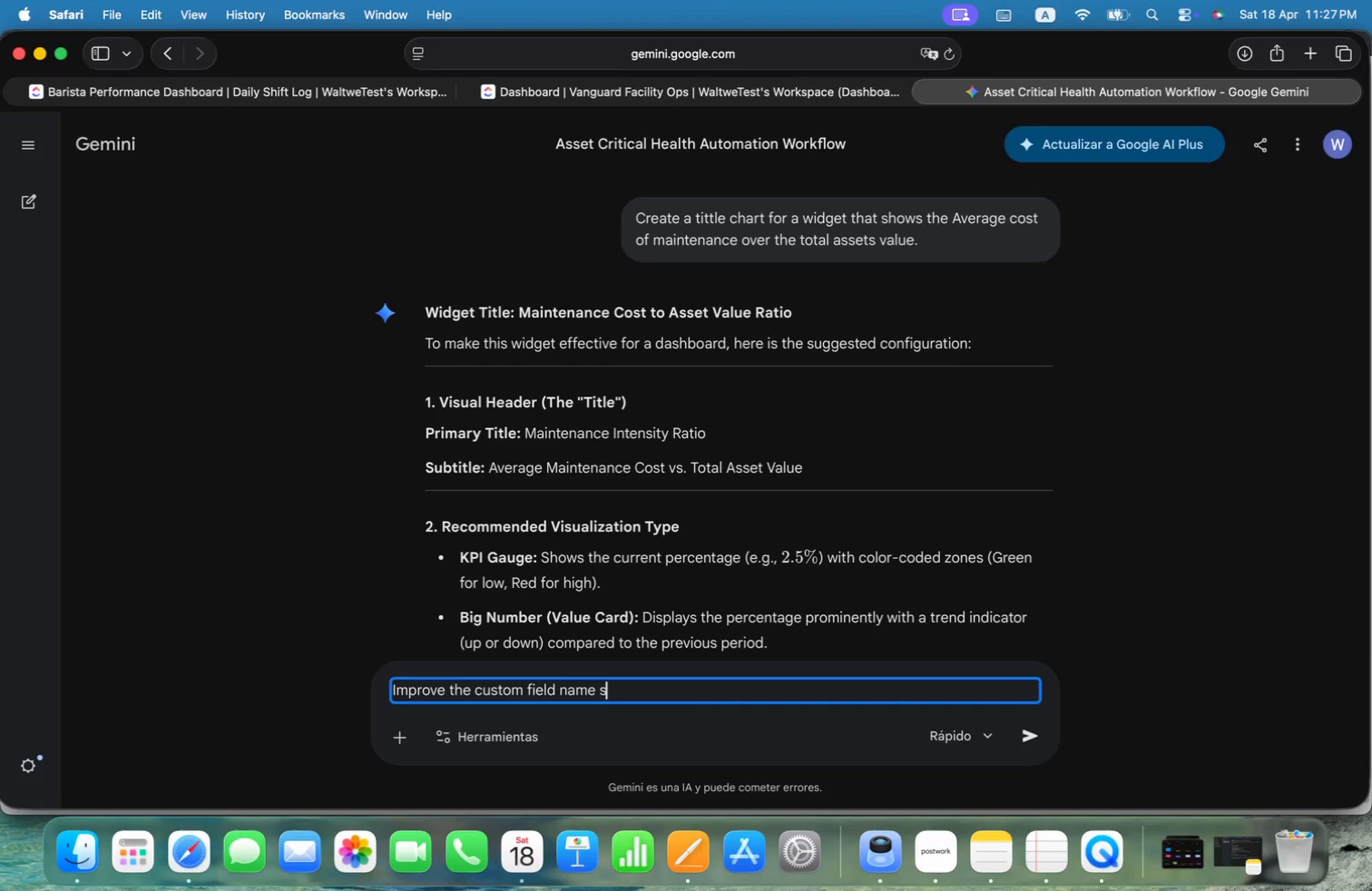 
key(Alt+O)
 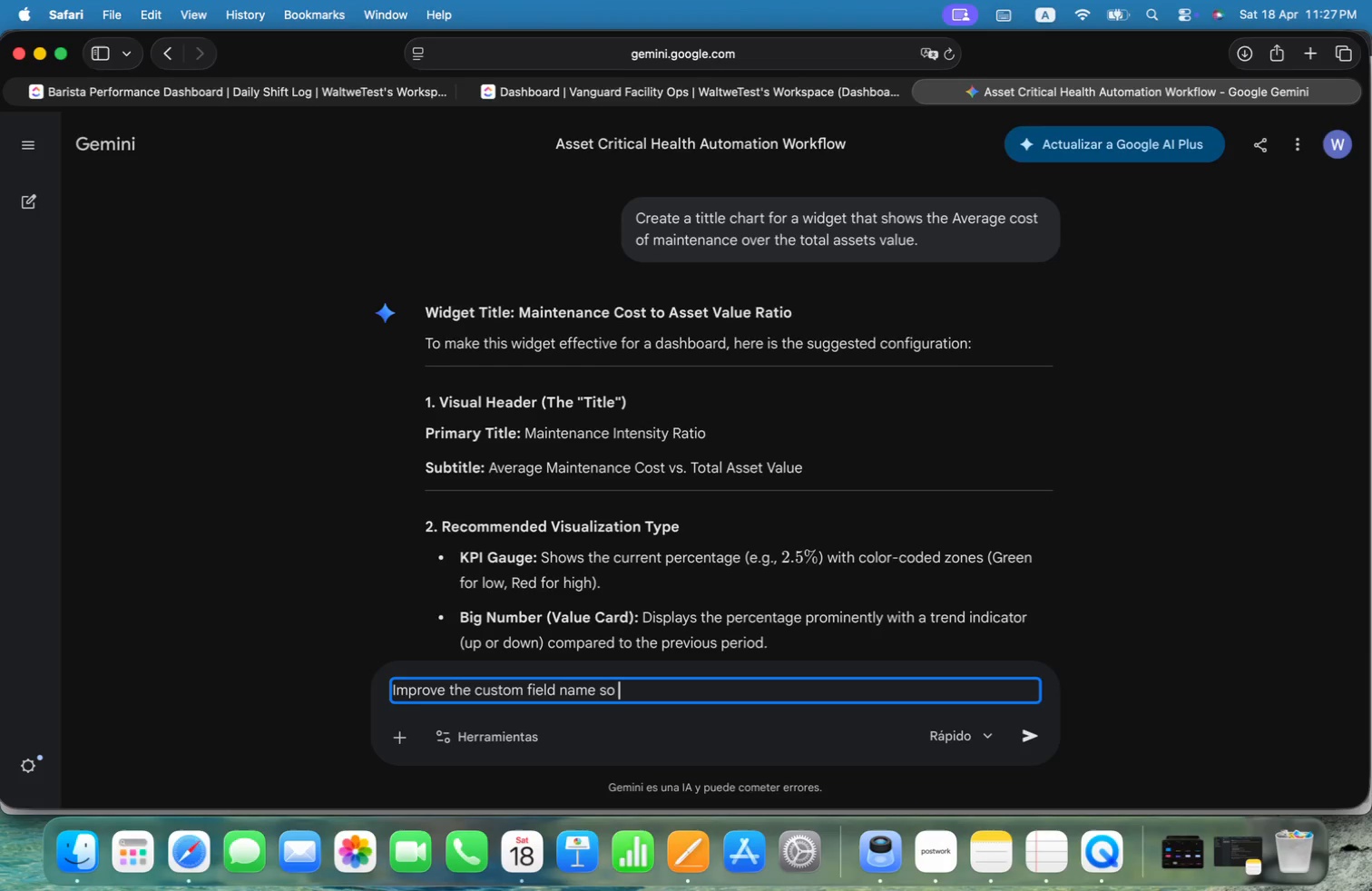 
key(Alt+Space)
 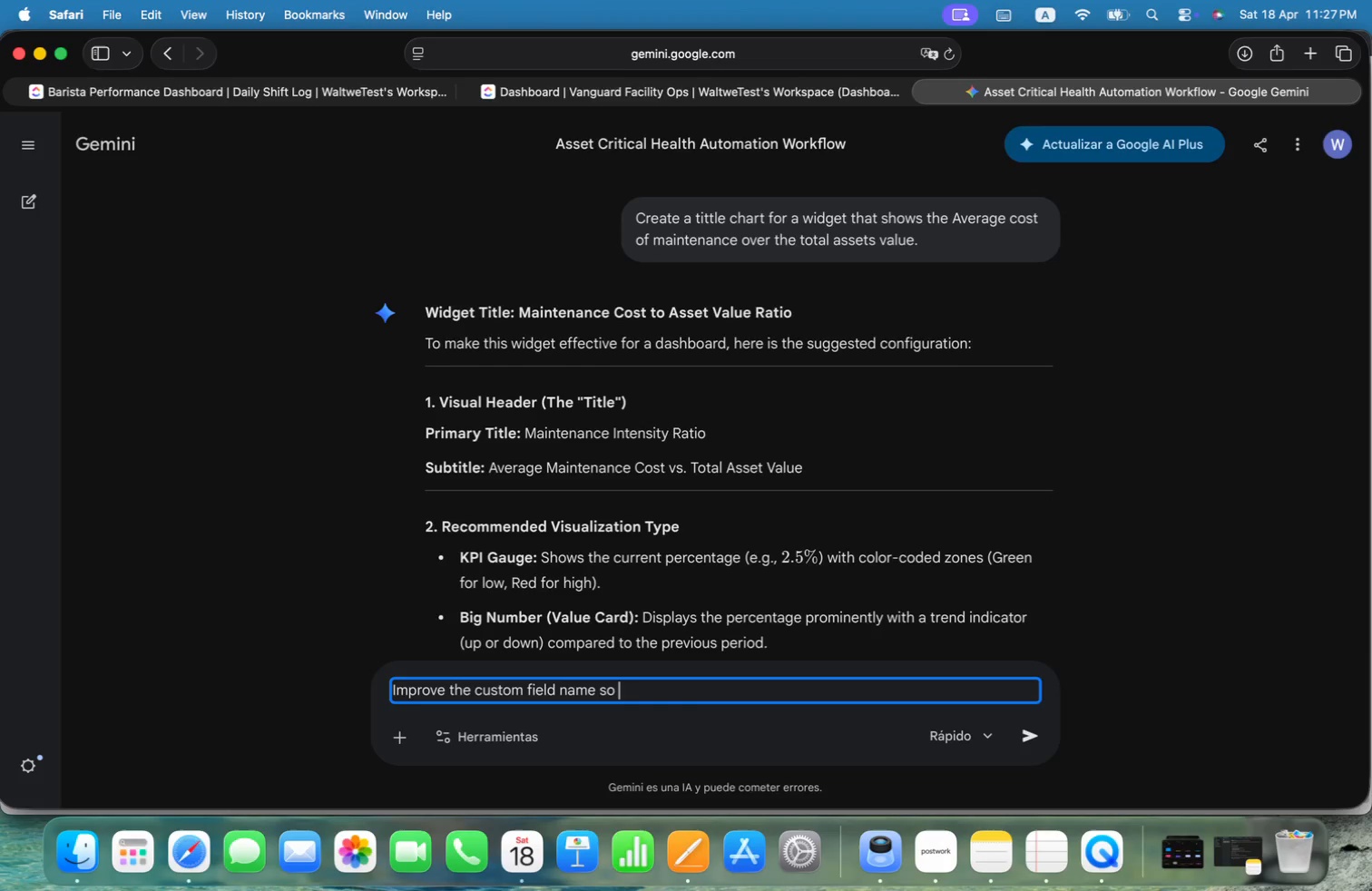 
key(Alt+I)
 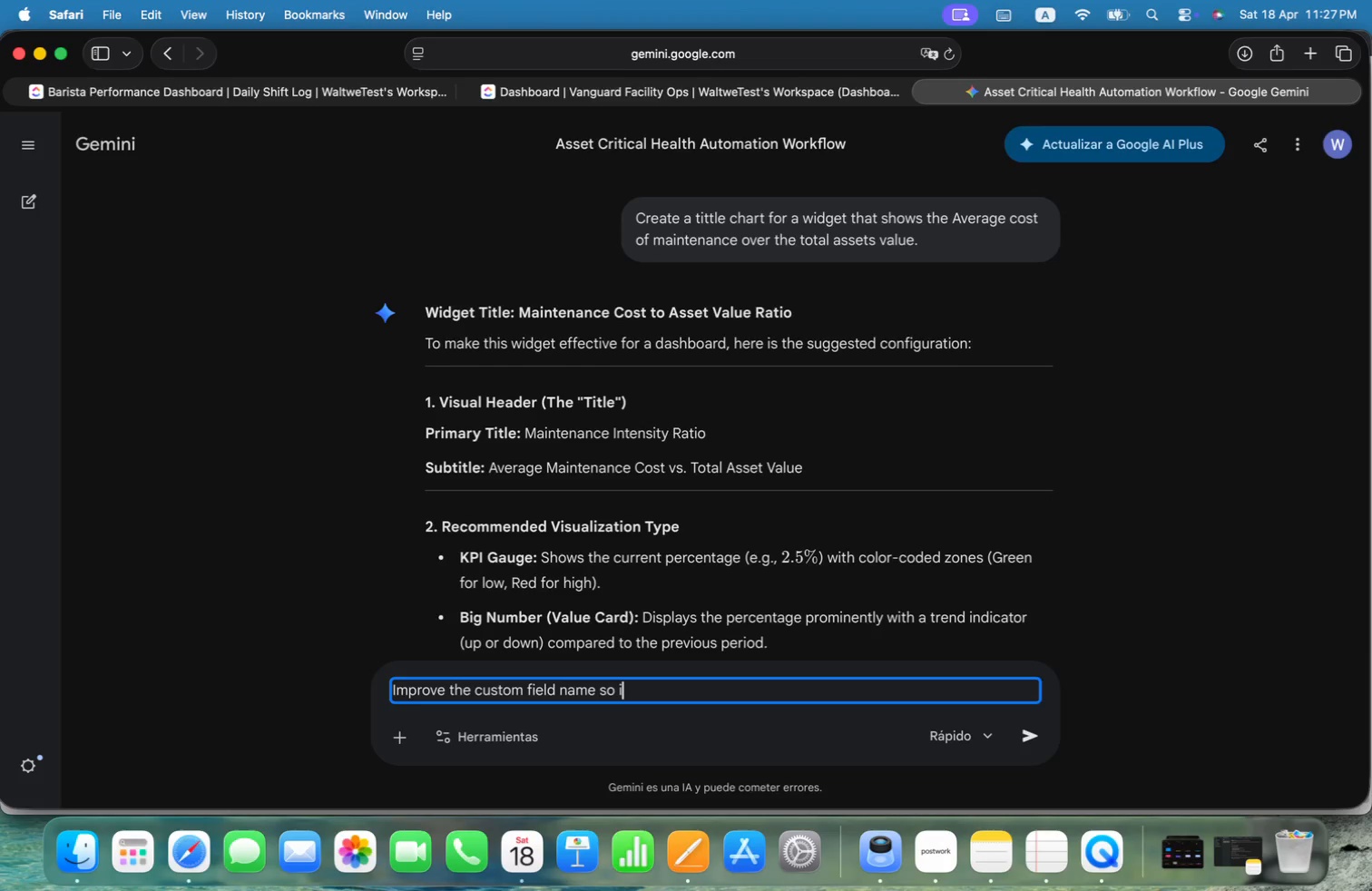 
key(Alt+T)
 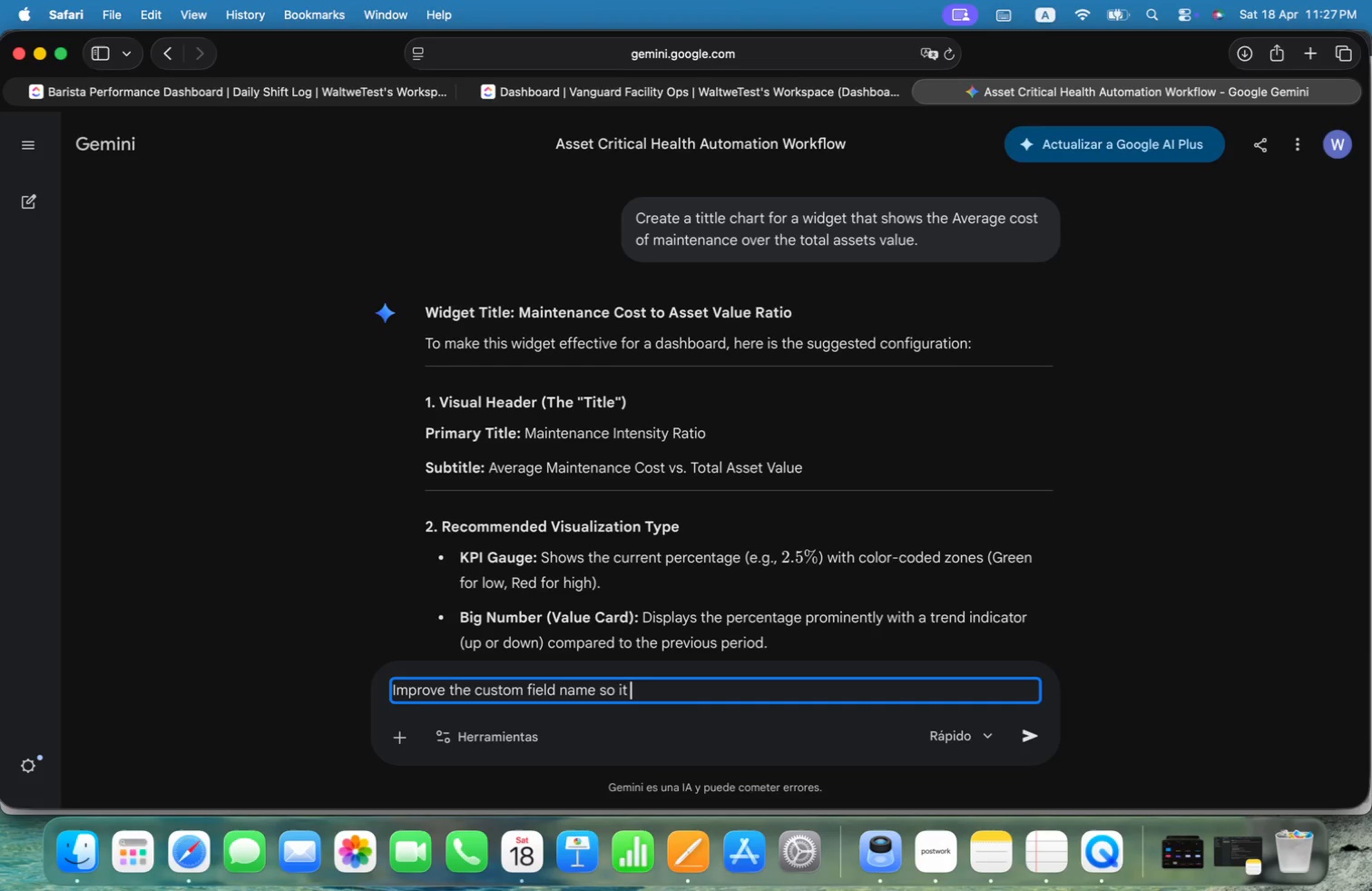 
key(Alt+Space)
 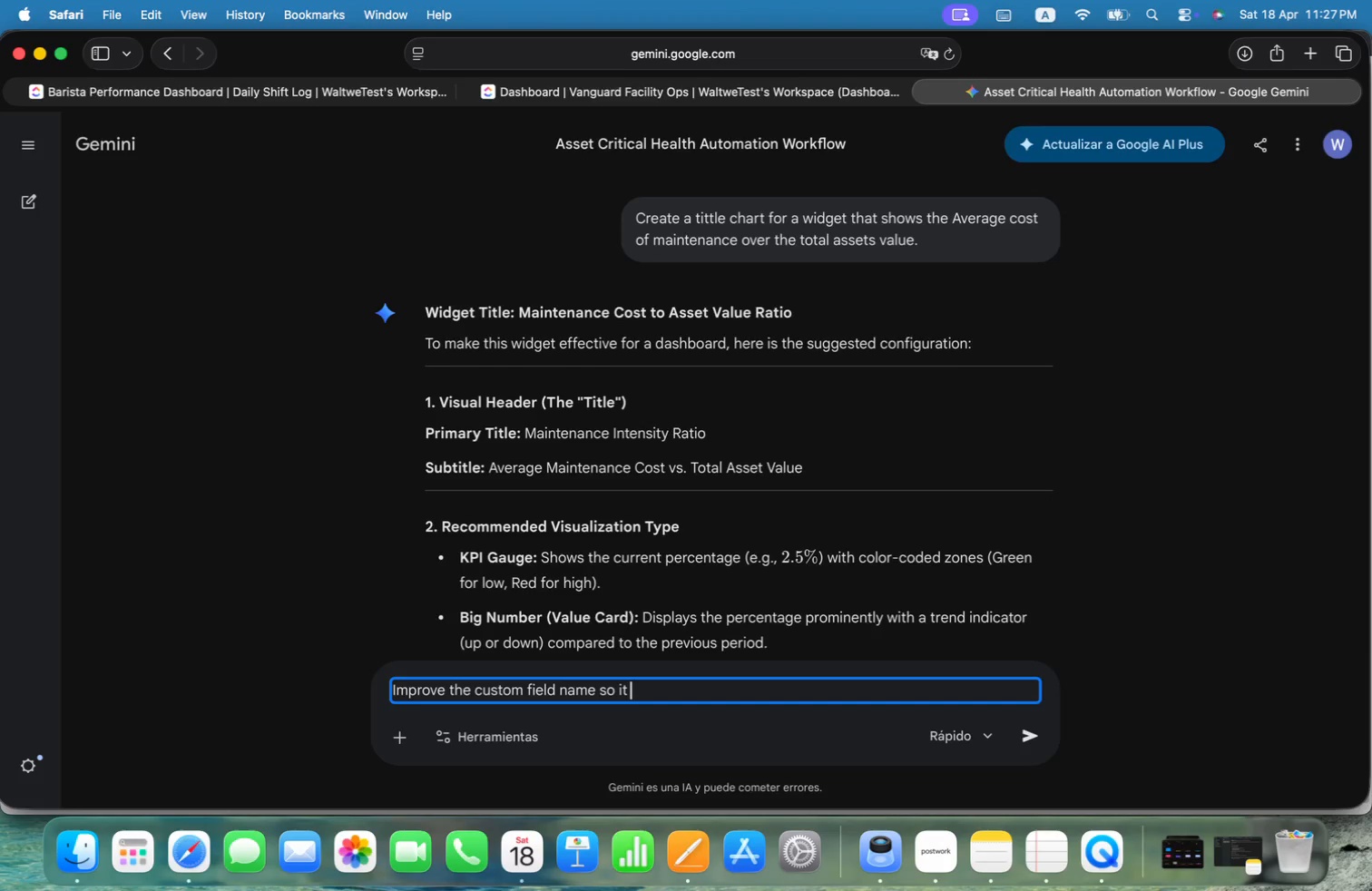 
key(Alt+W)
 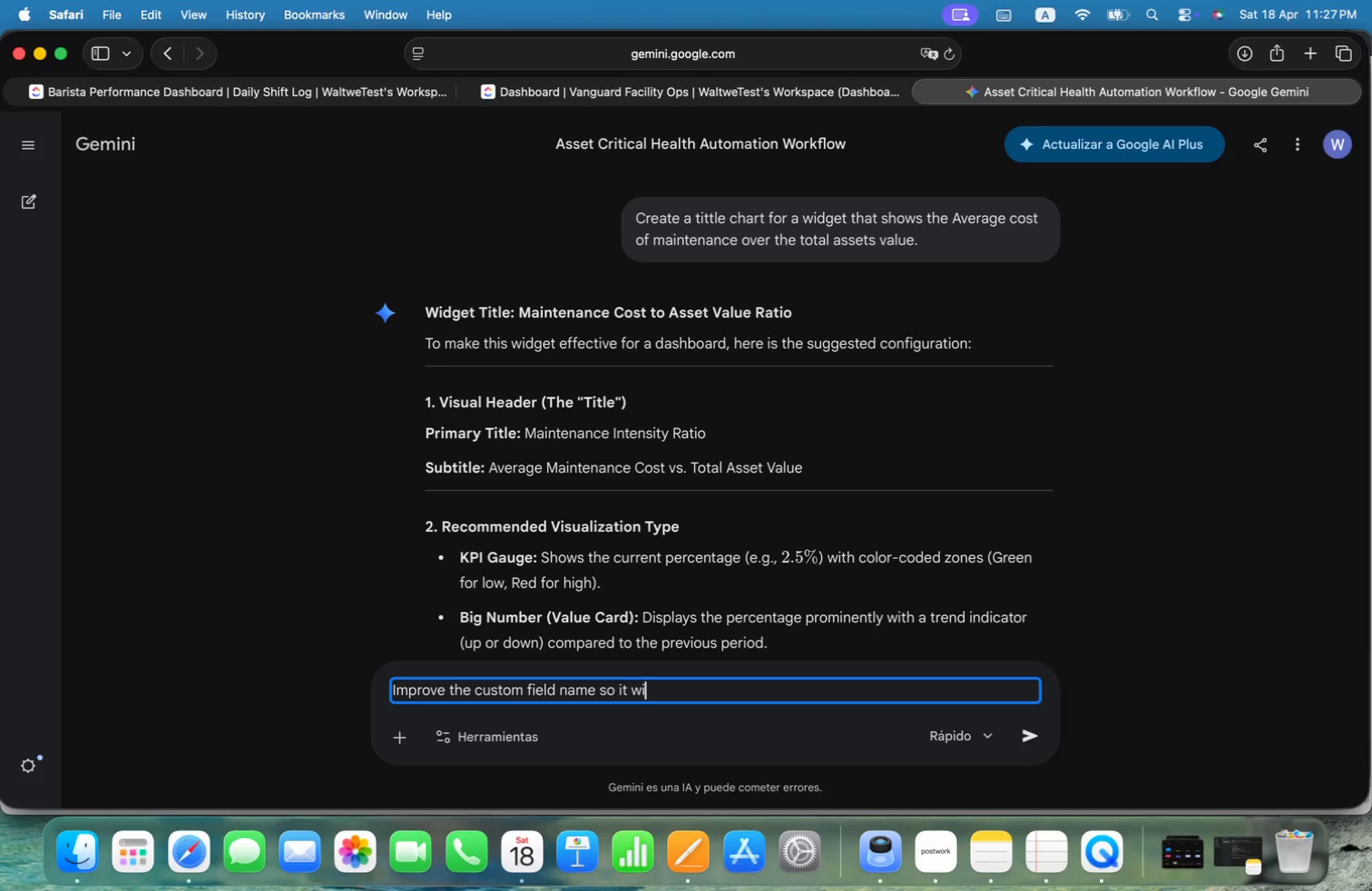 
key(Alt+I)
 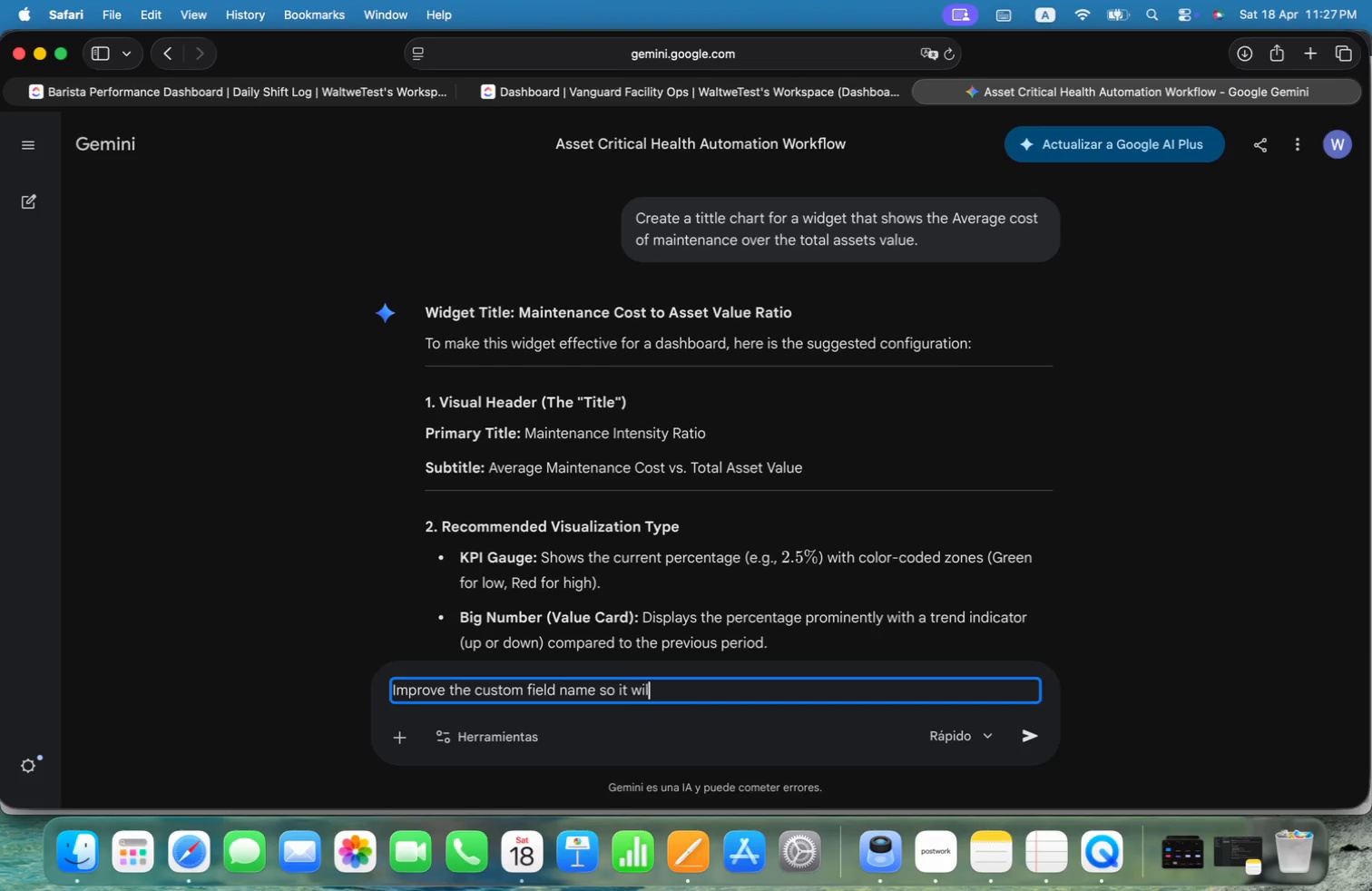 
key(Alt+L)
 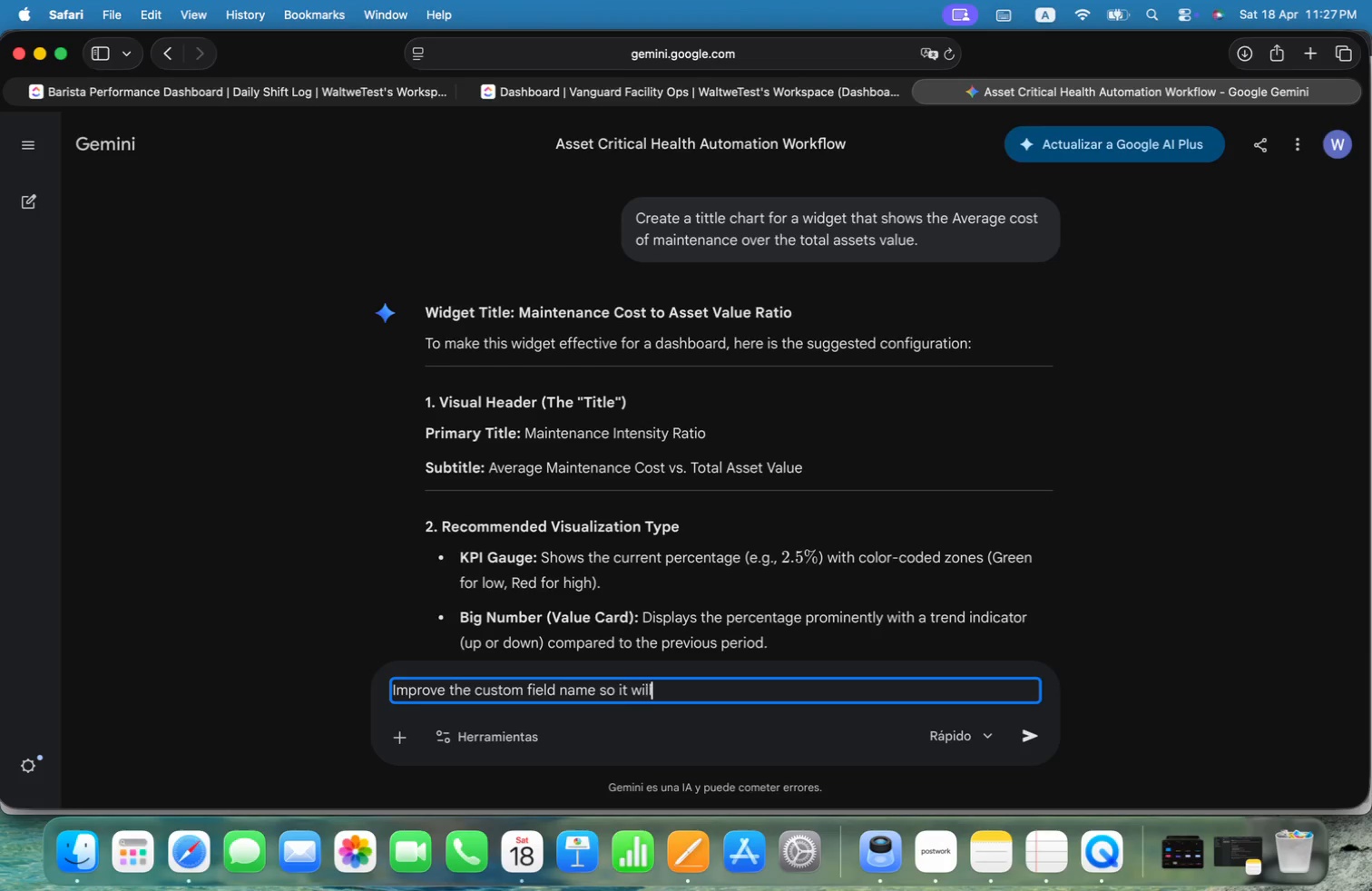 
key(Alt+L)
 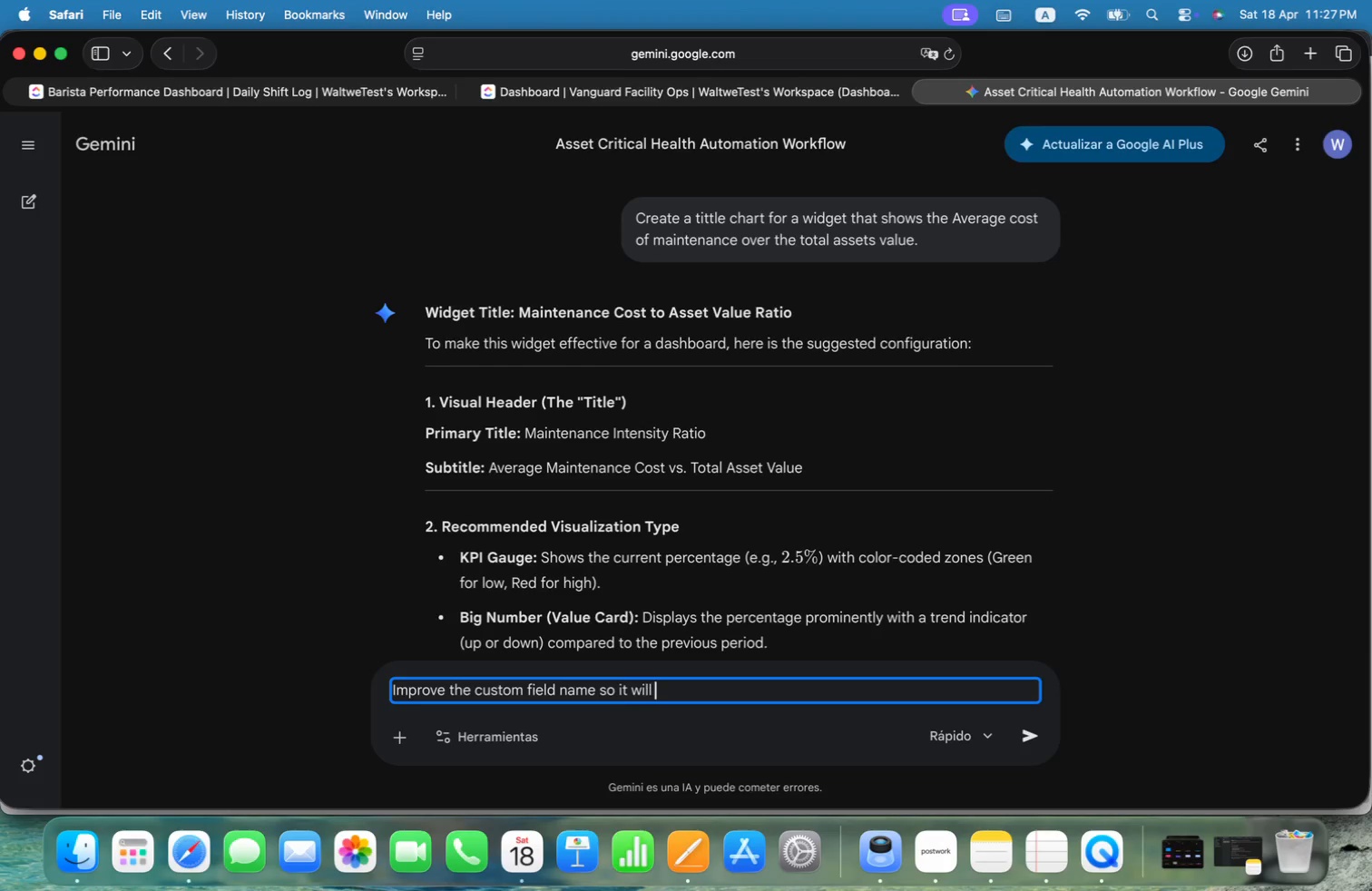 
key(Alt+Space)
 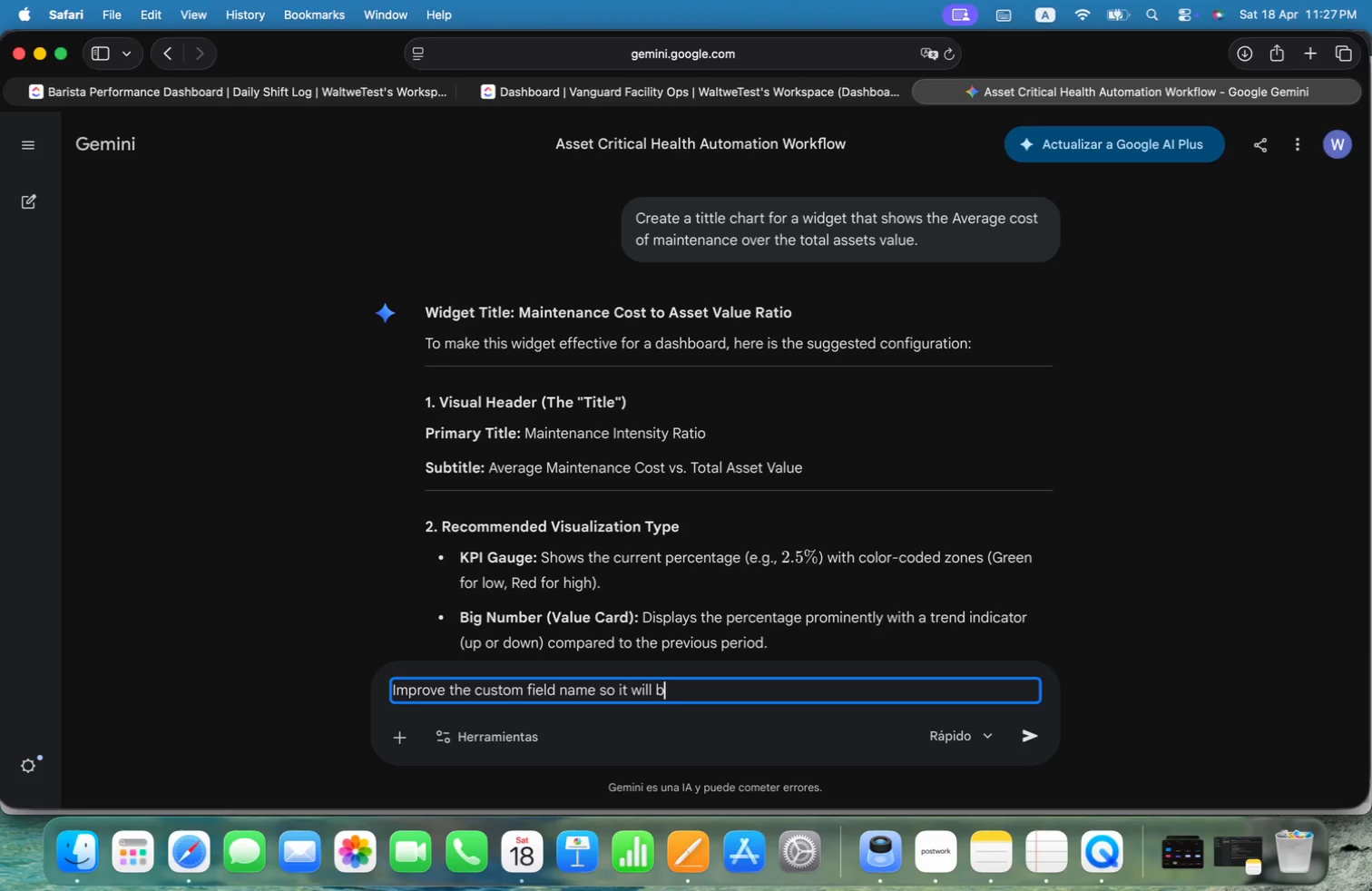 
key(Alt+B)
 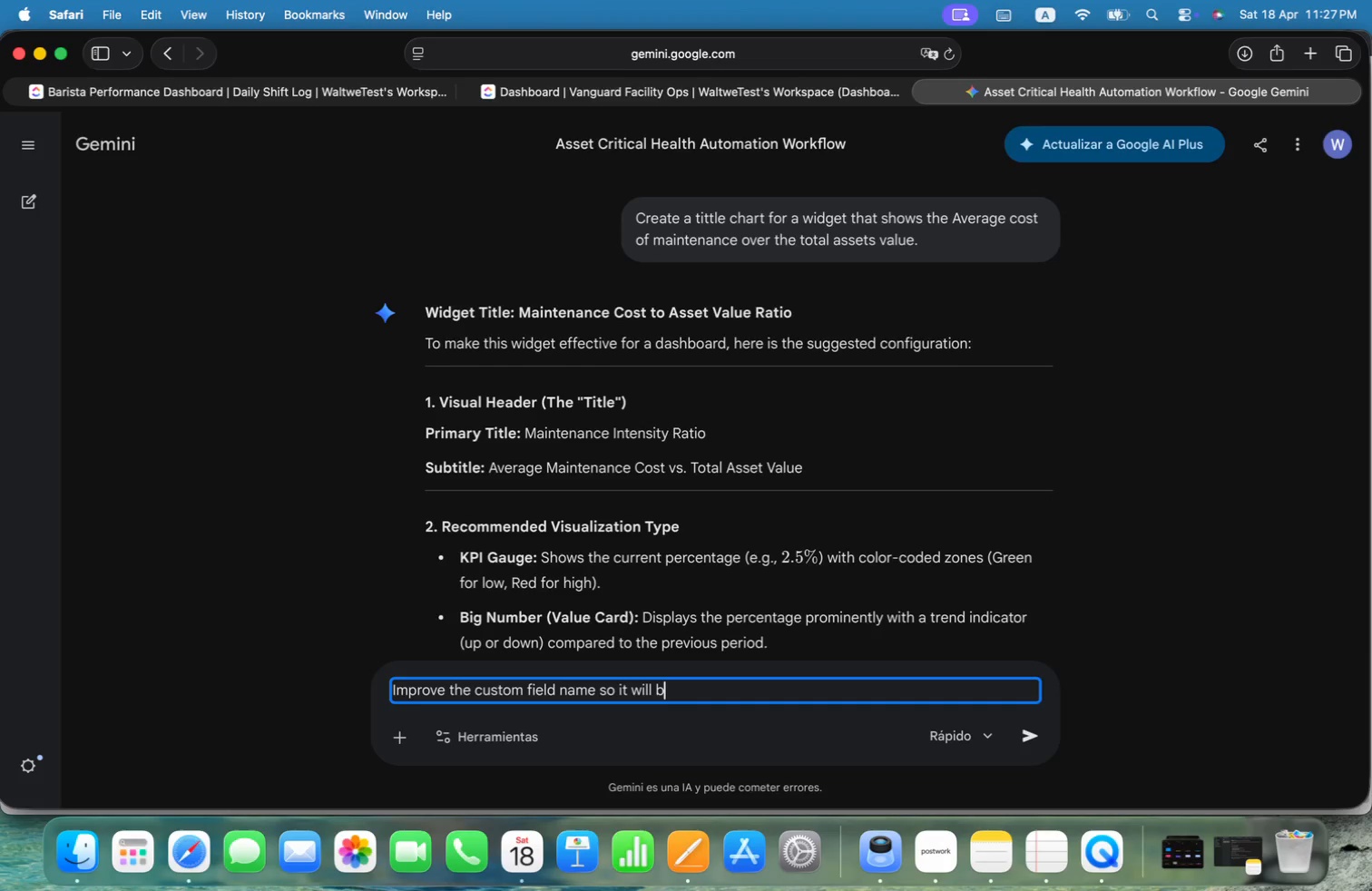 
key(Alt+E)
 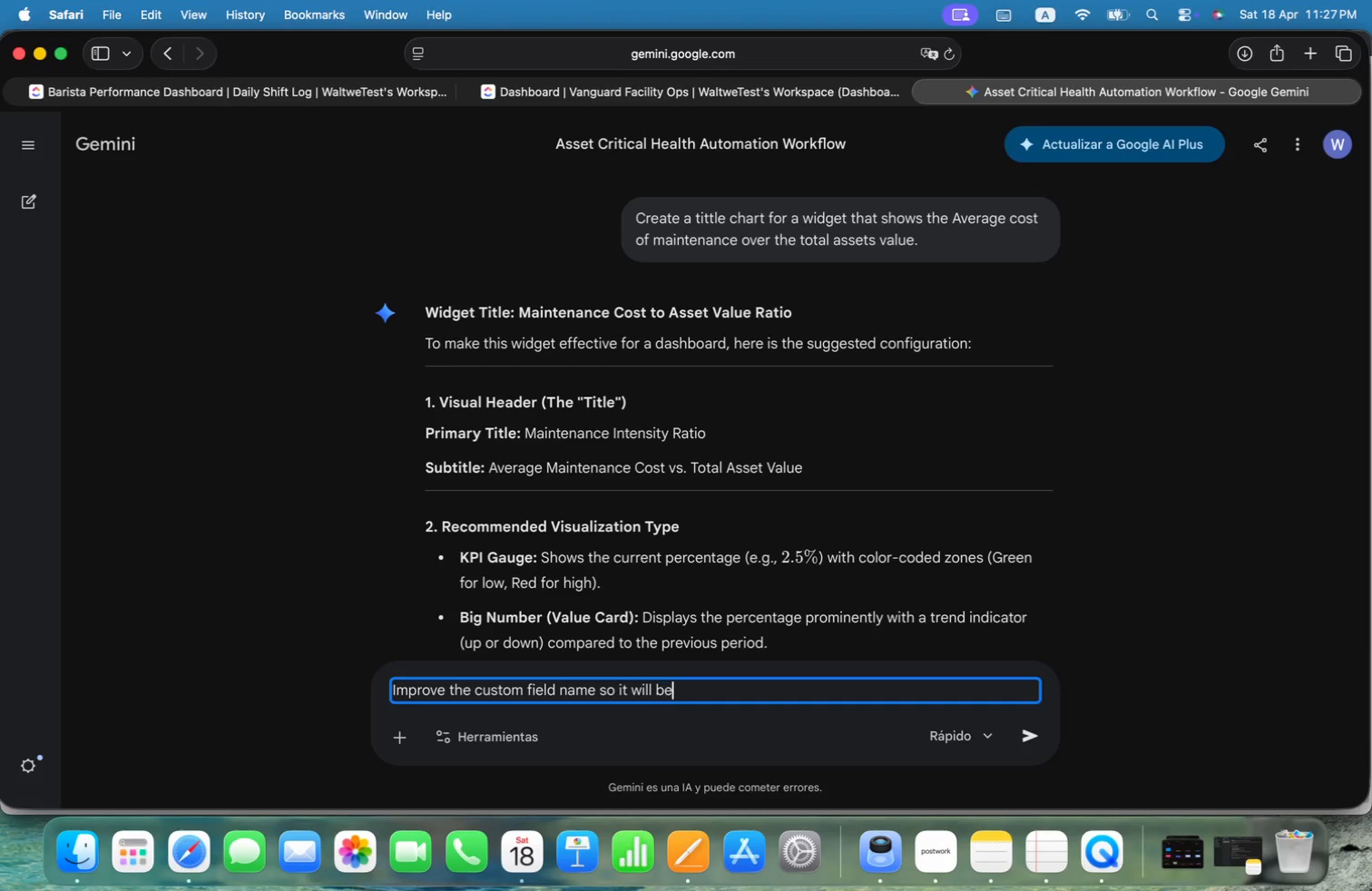 
key(Alt+Space)
 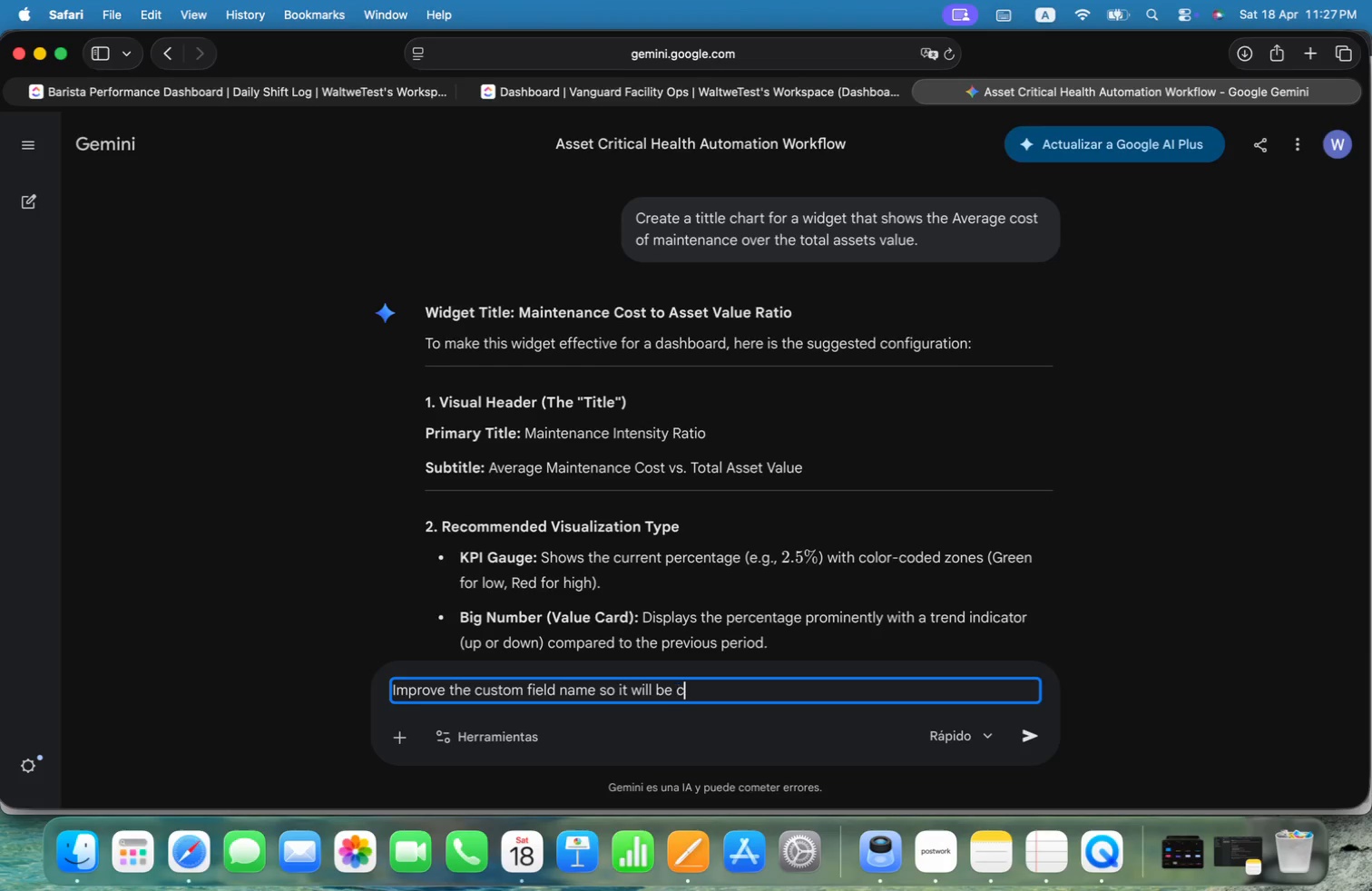 
key(Alt+C)
 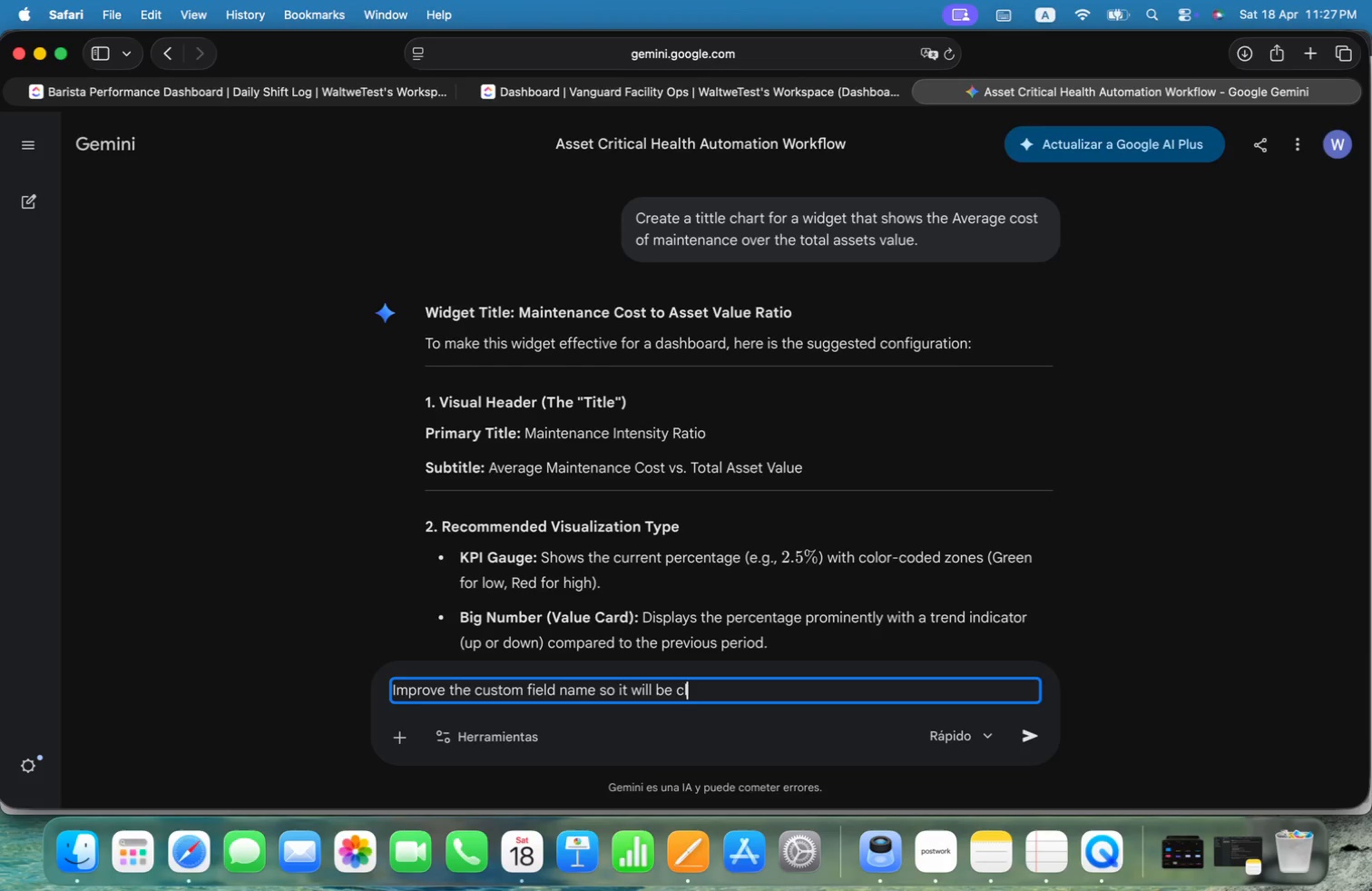 
key(Alt+L)
 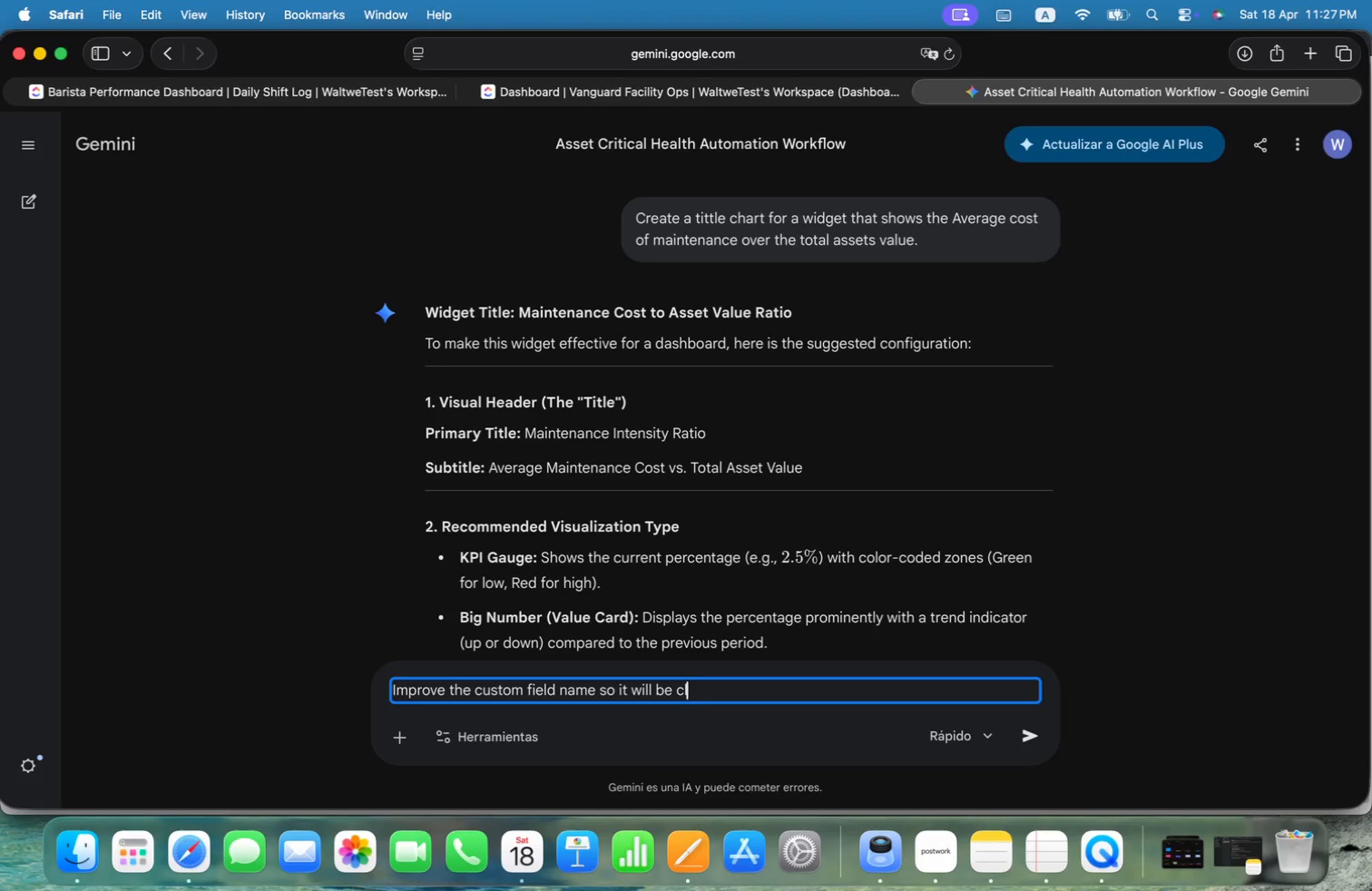 
key(Alt+E)
 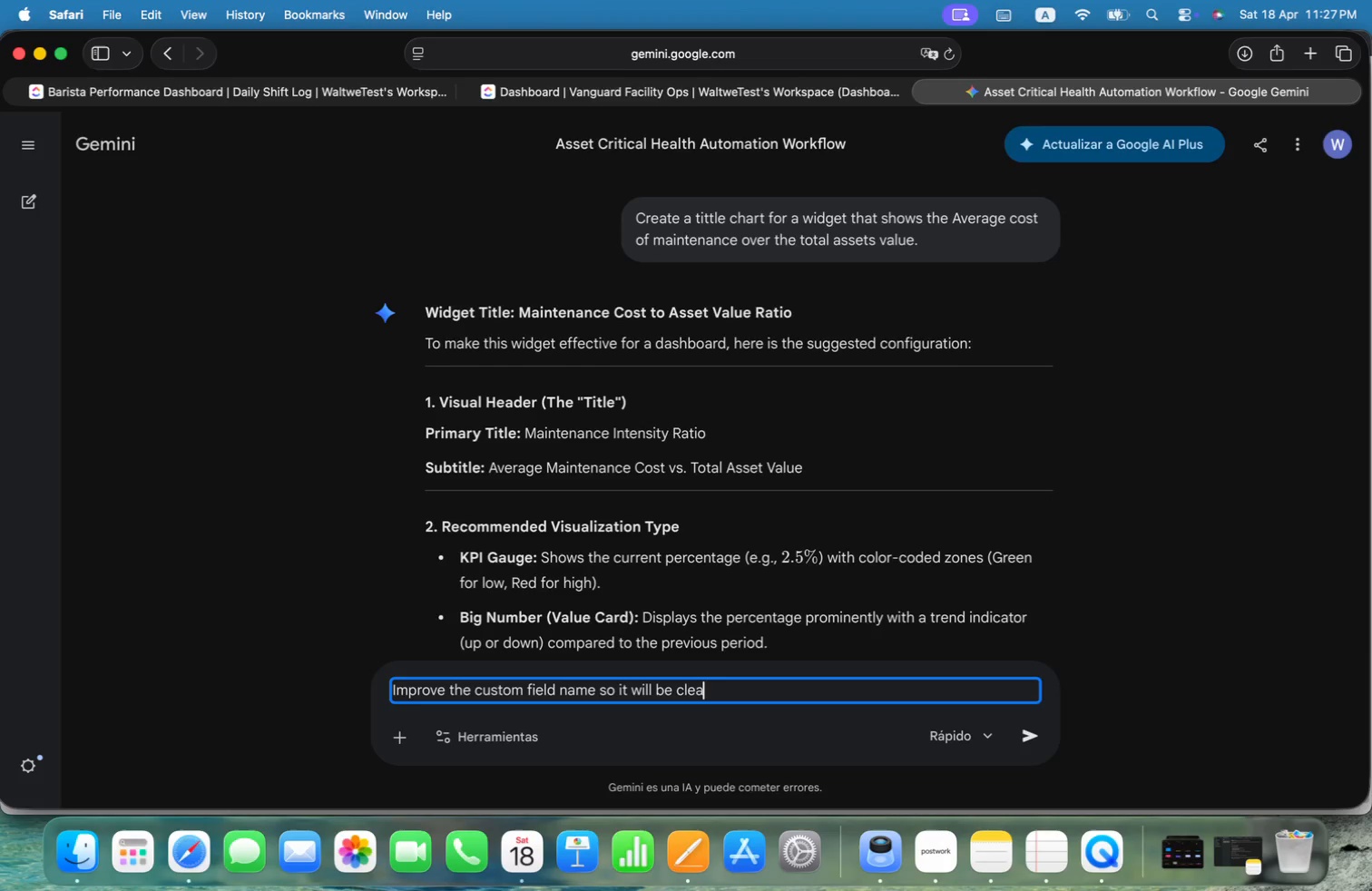 
key(Alt+A)
 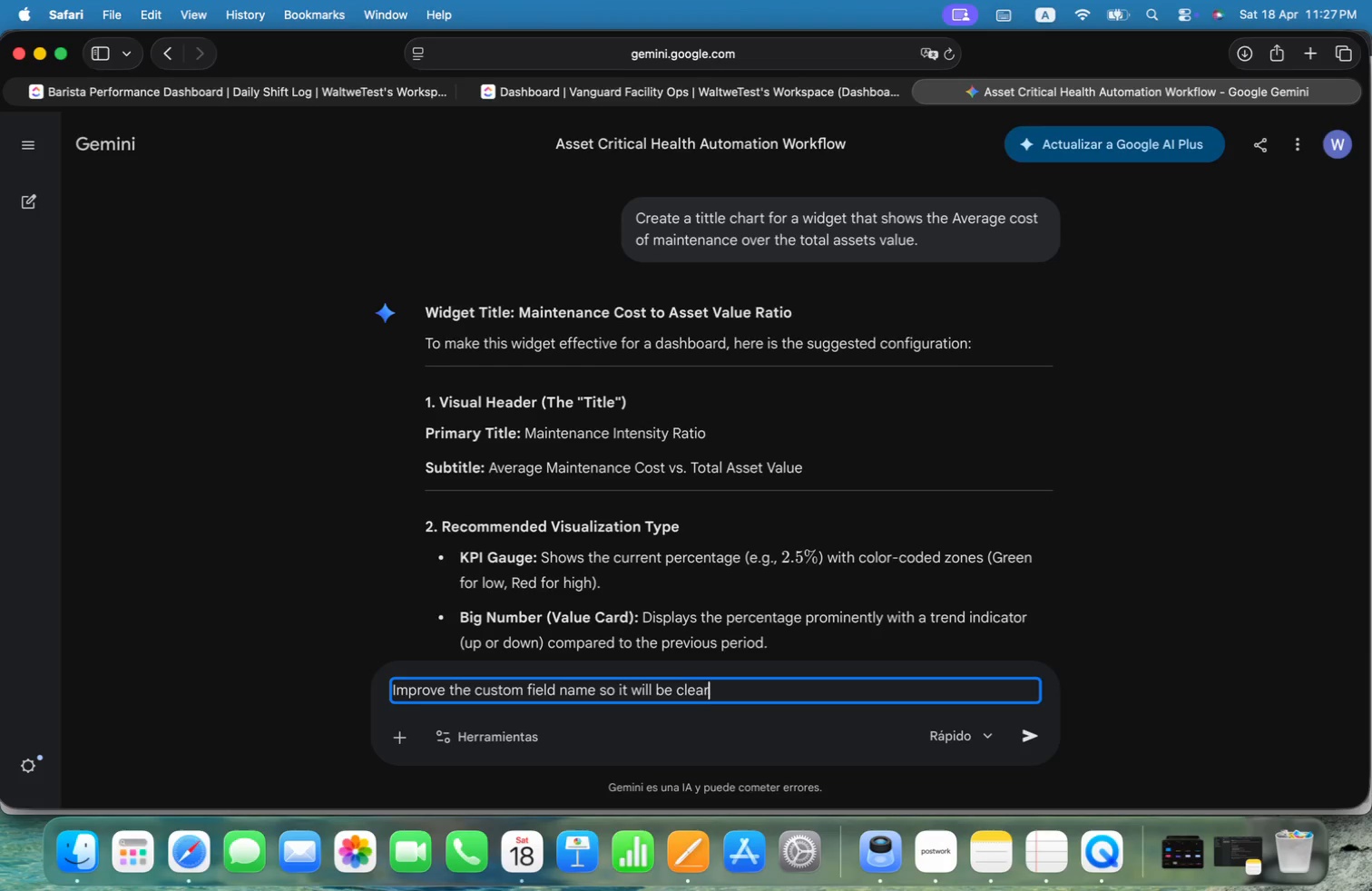 
key(Alt+R)
 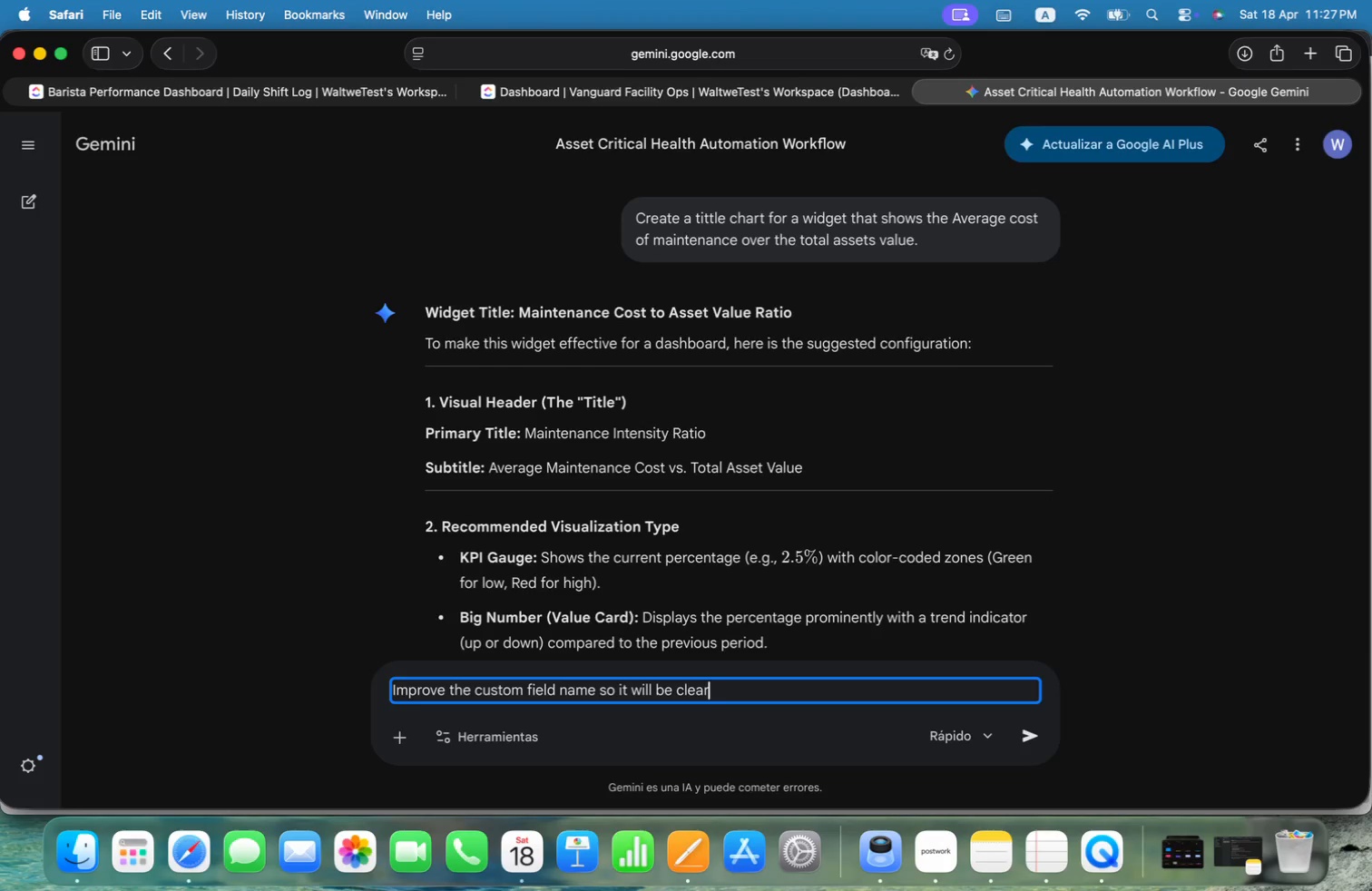 
key(Alt+E)
 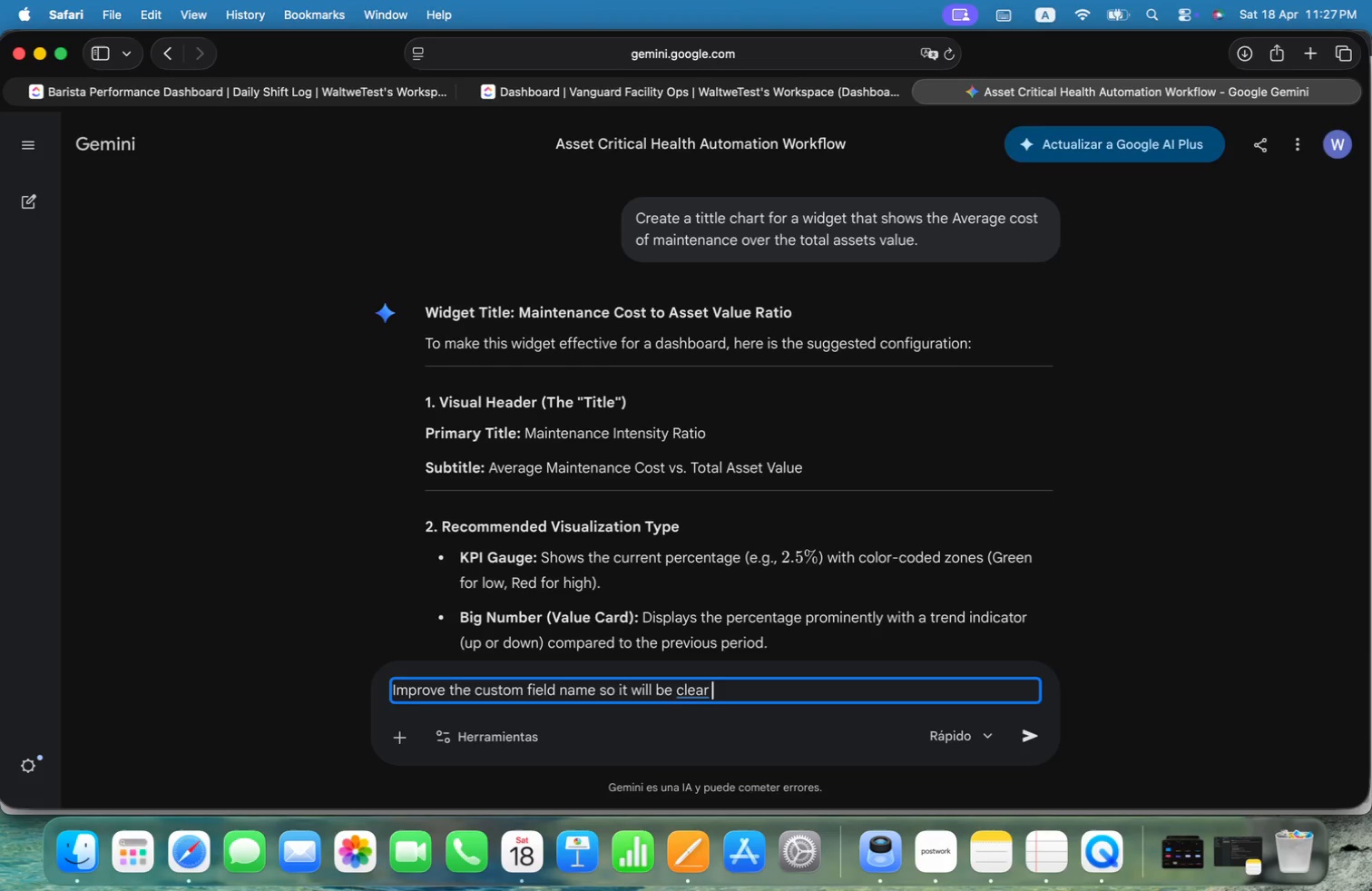 
key(Alt+Space)
 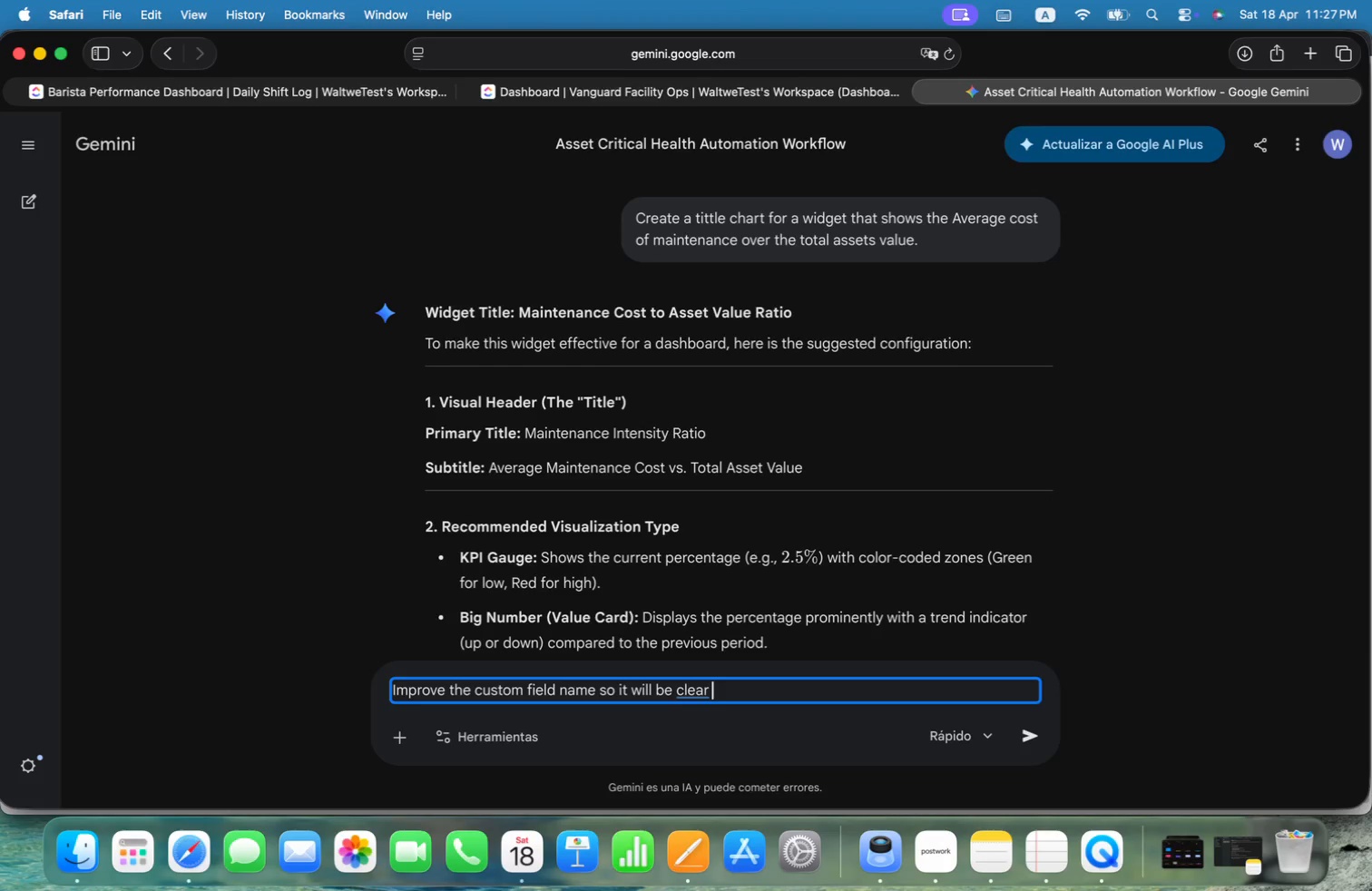 
key(Alt+T)
 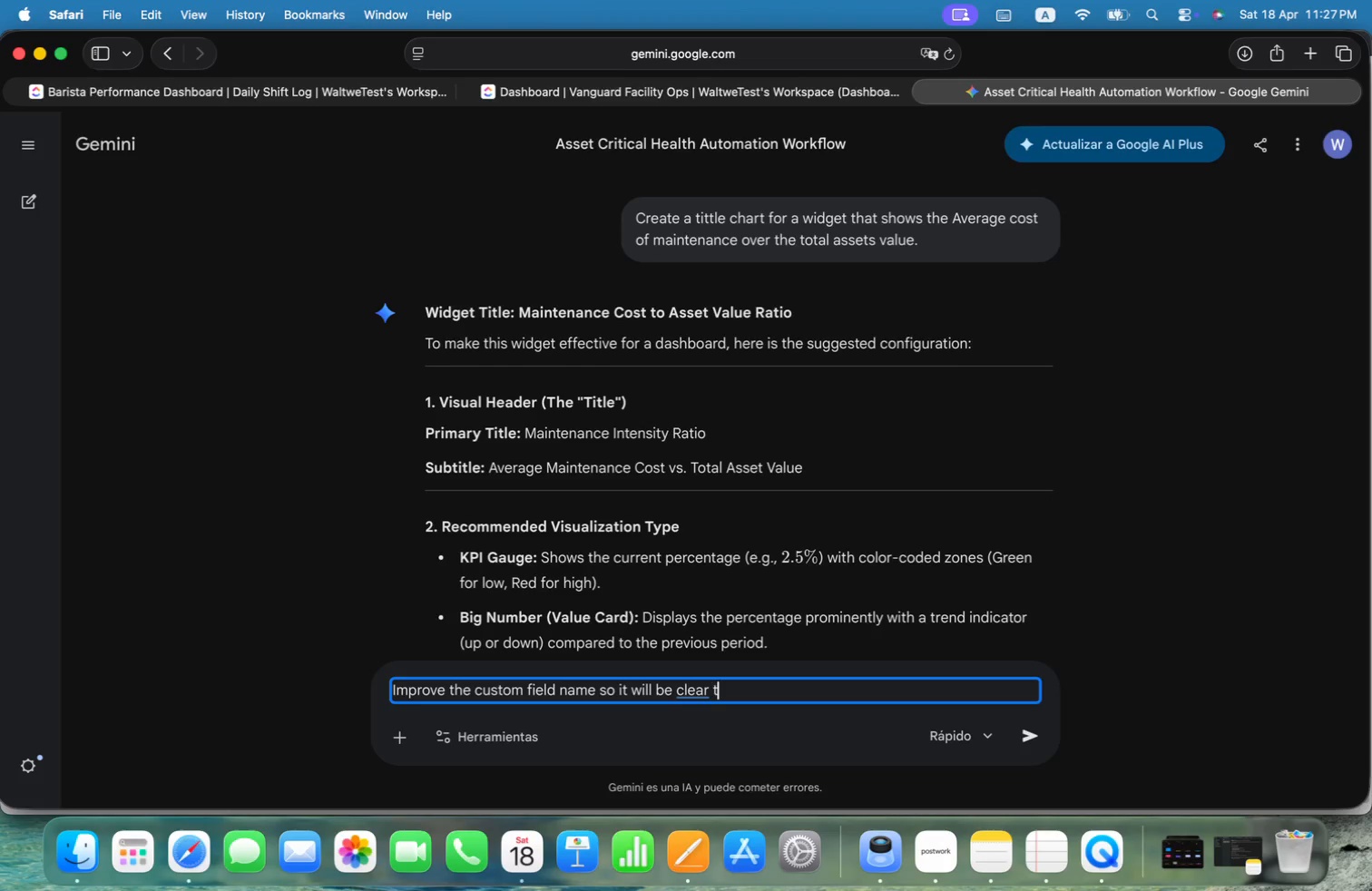 
key(Alt+H)
 